 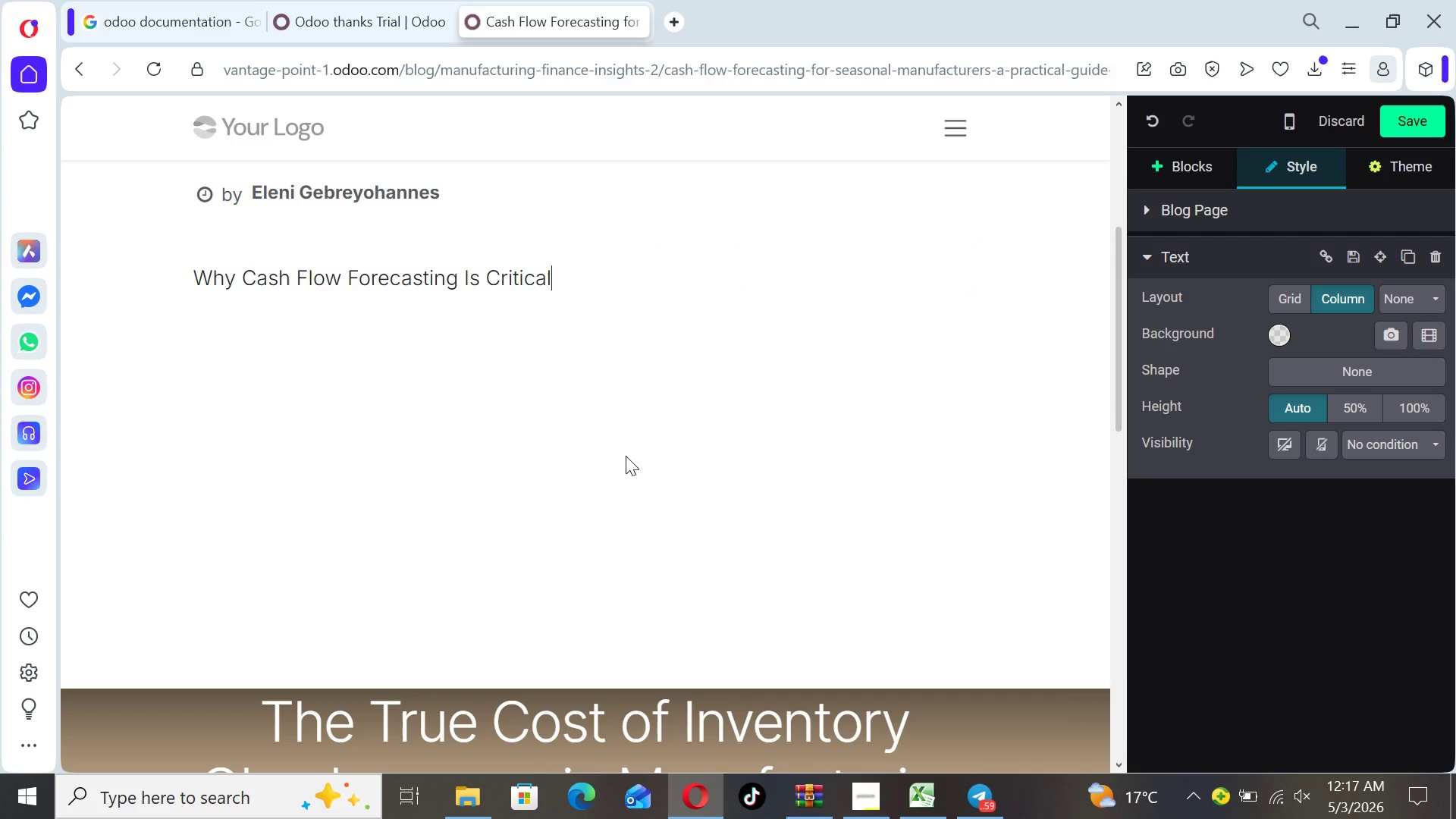 
key(Enter)
 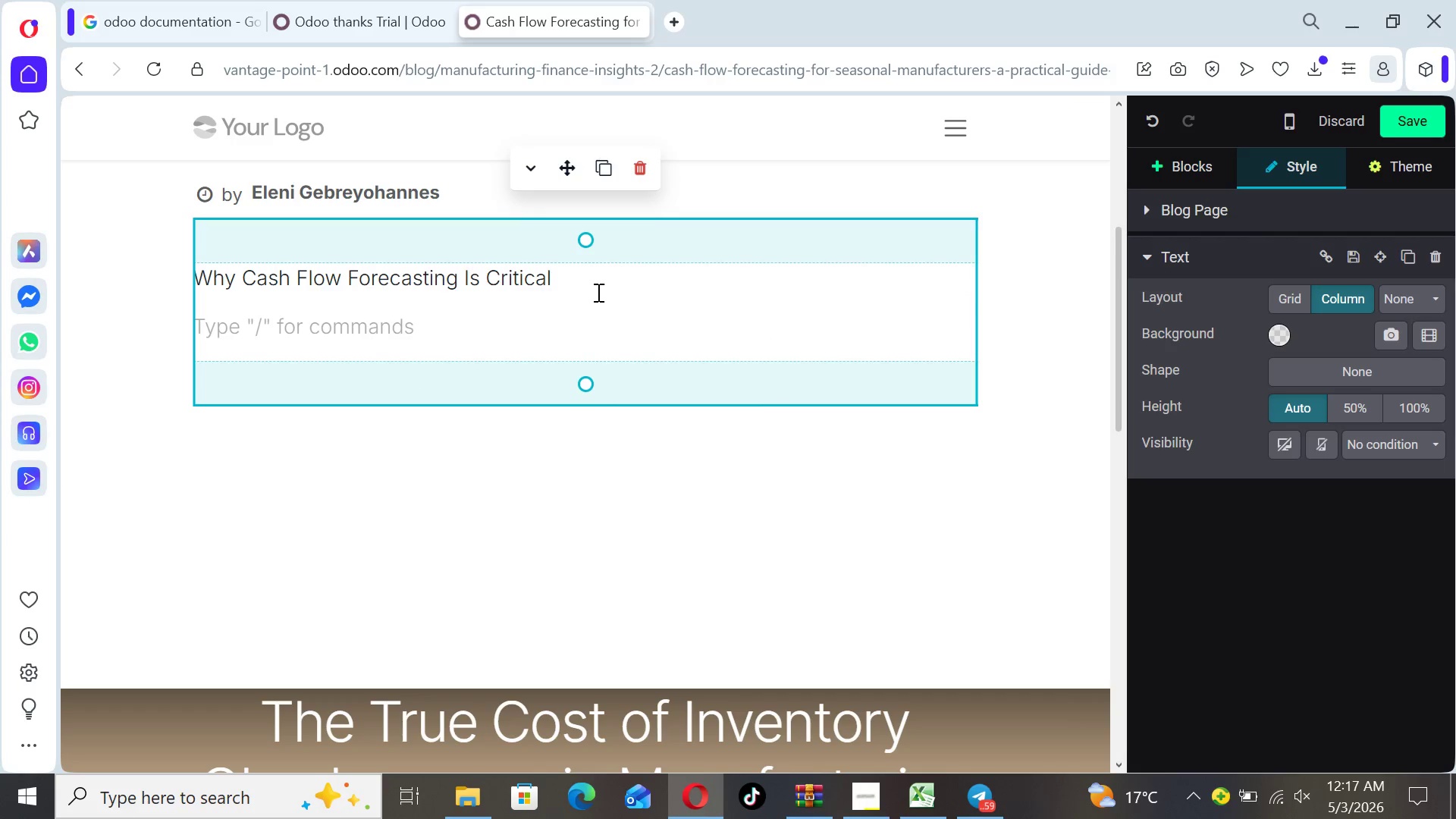 
left_click_drag(start_coordinate=[581, 280], to_coordinate=[199, 286])
 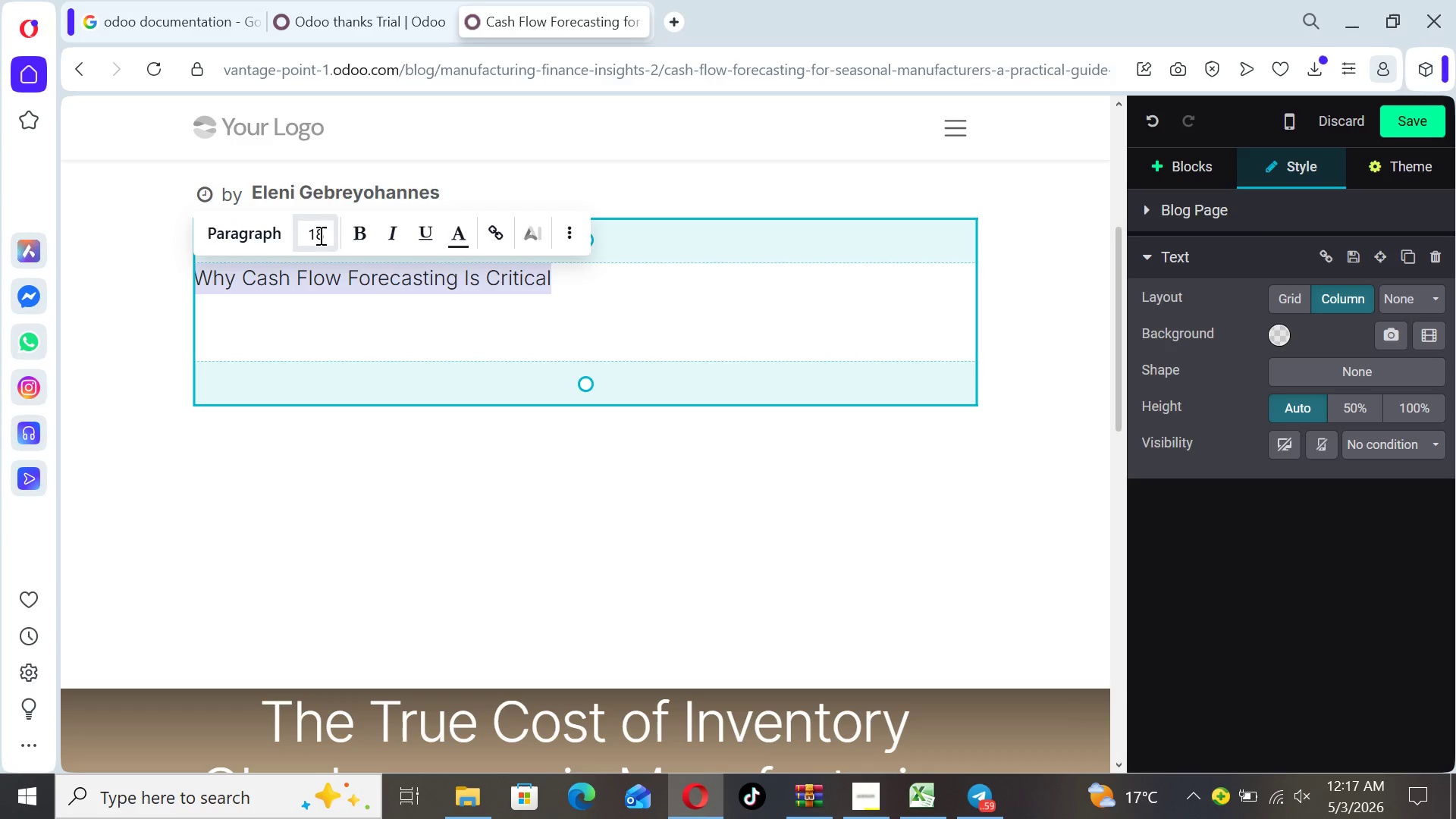 
left_click([319, 234])
 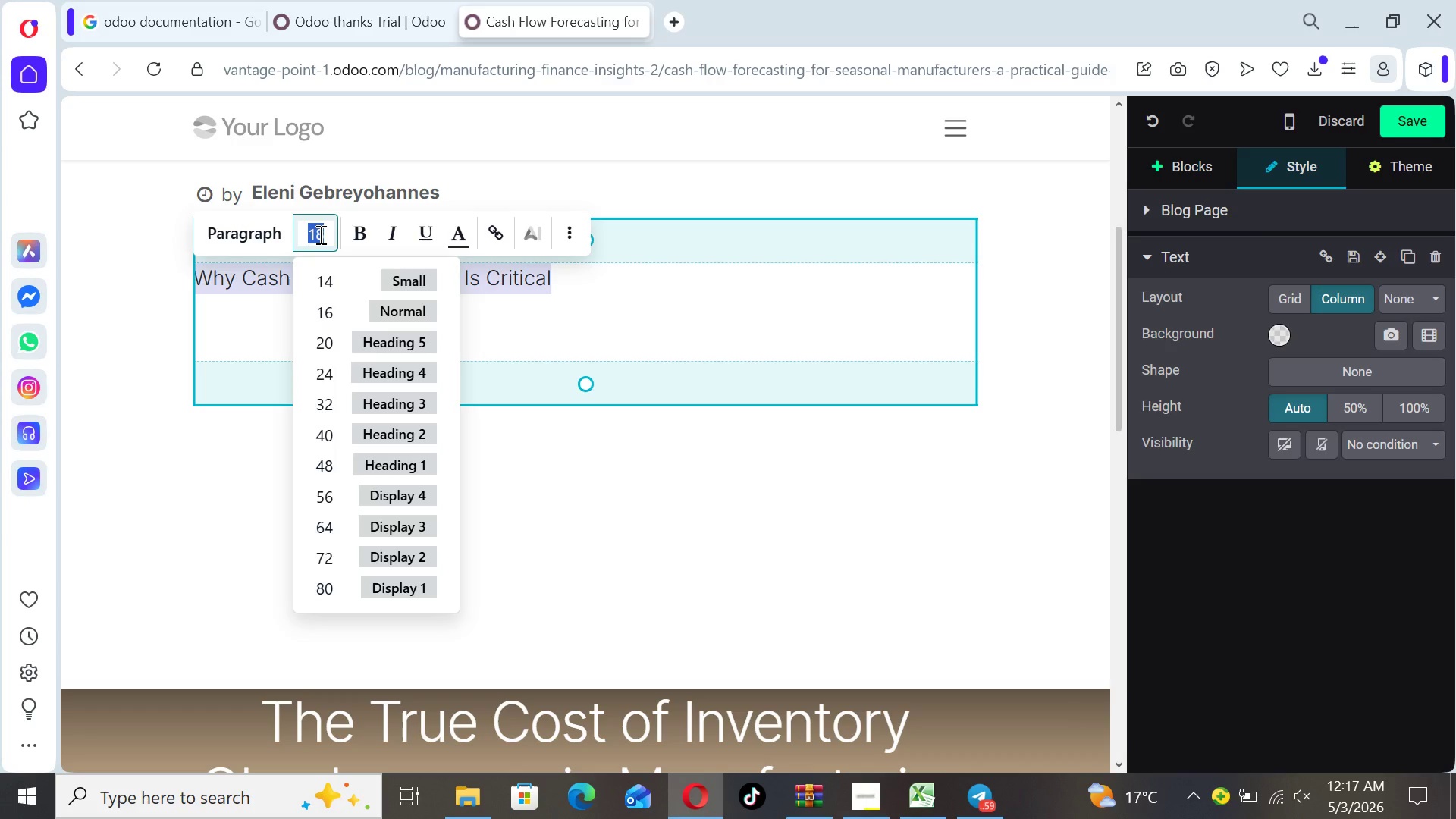 
type(25)
 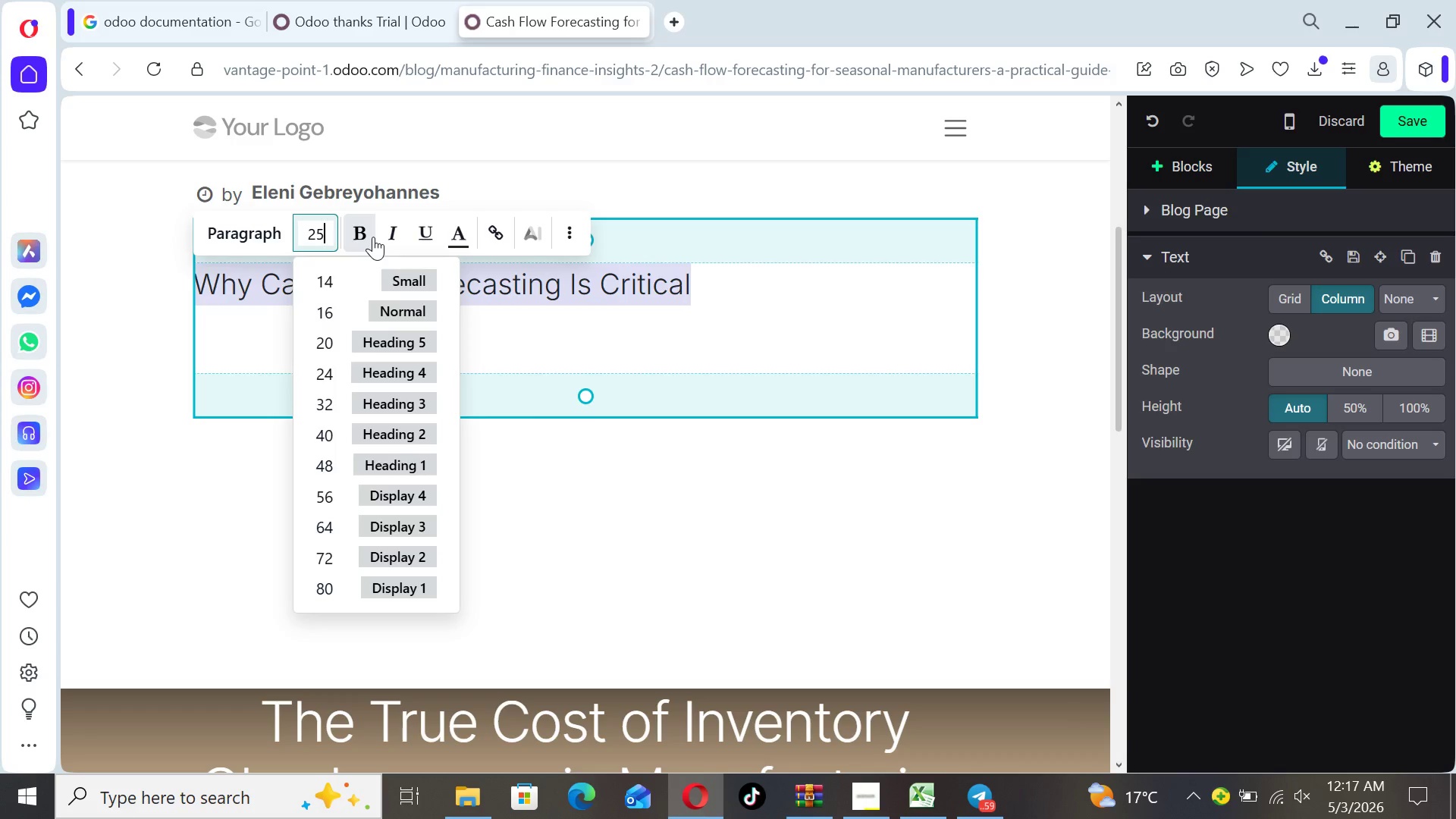 
left_click([373, 237])
 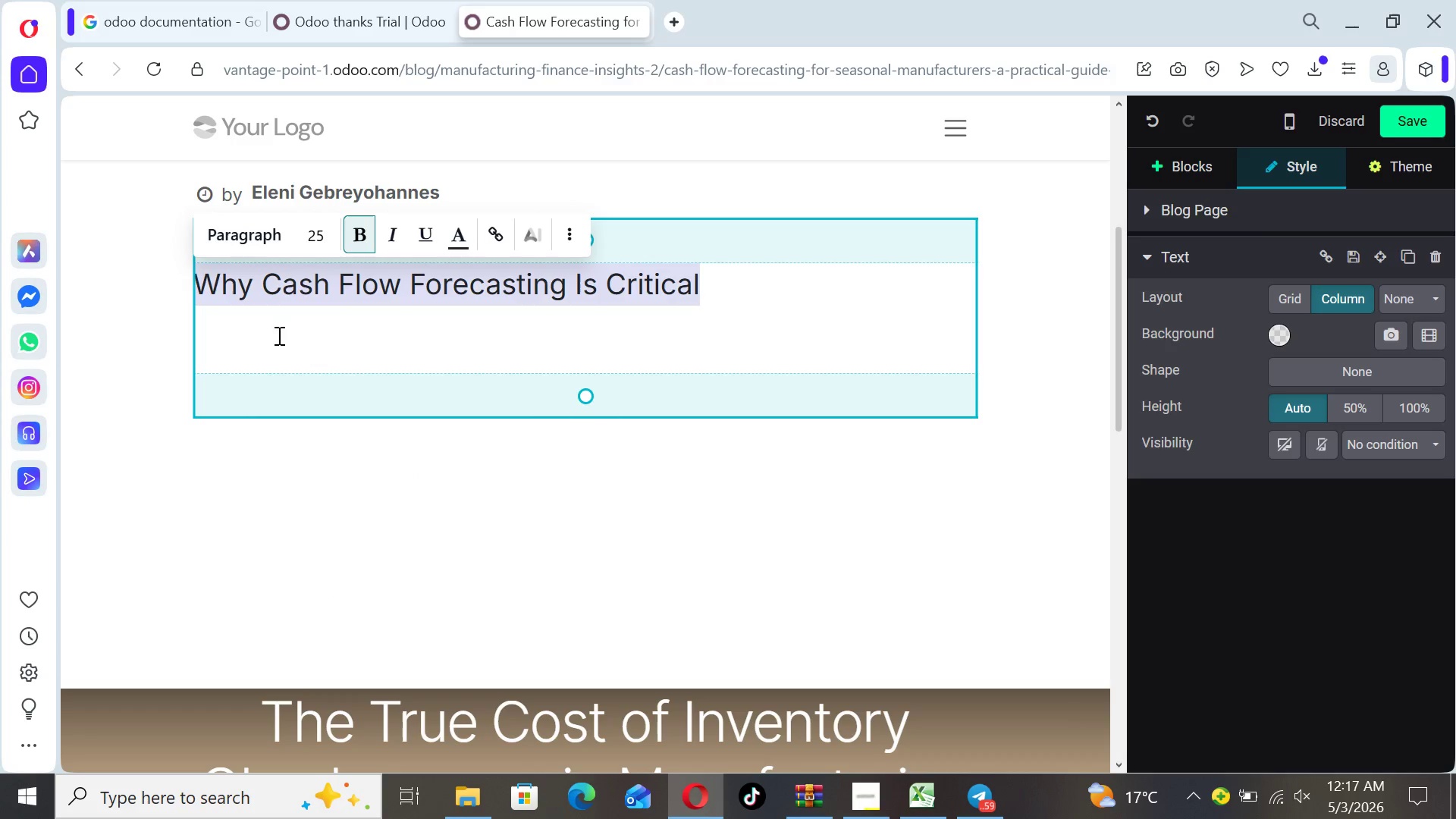 
left_click([219, 324])
 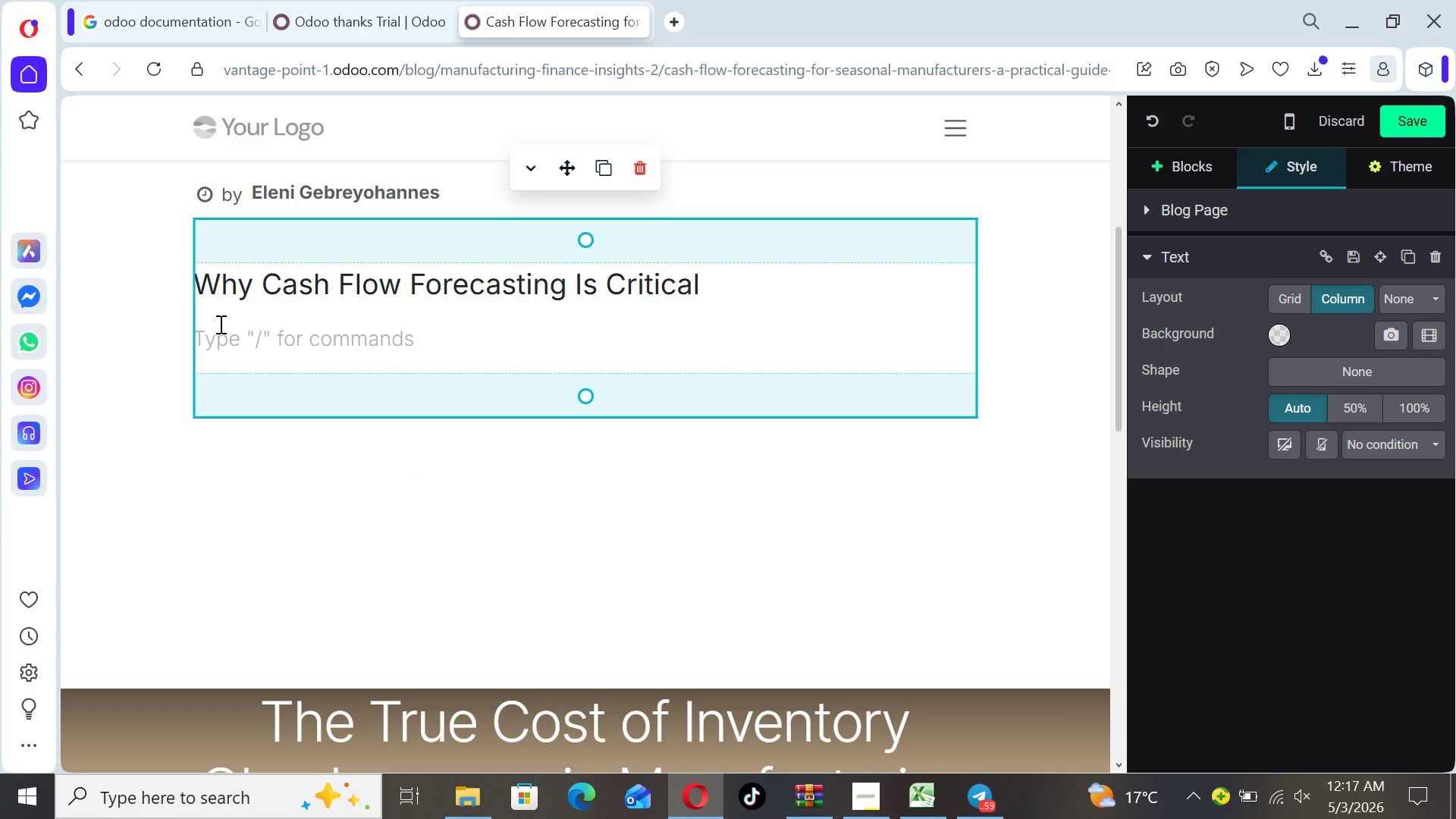 
type(Seasonal manufacturers faceunique financial challenges . Revenue )
 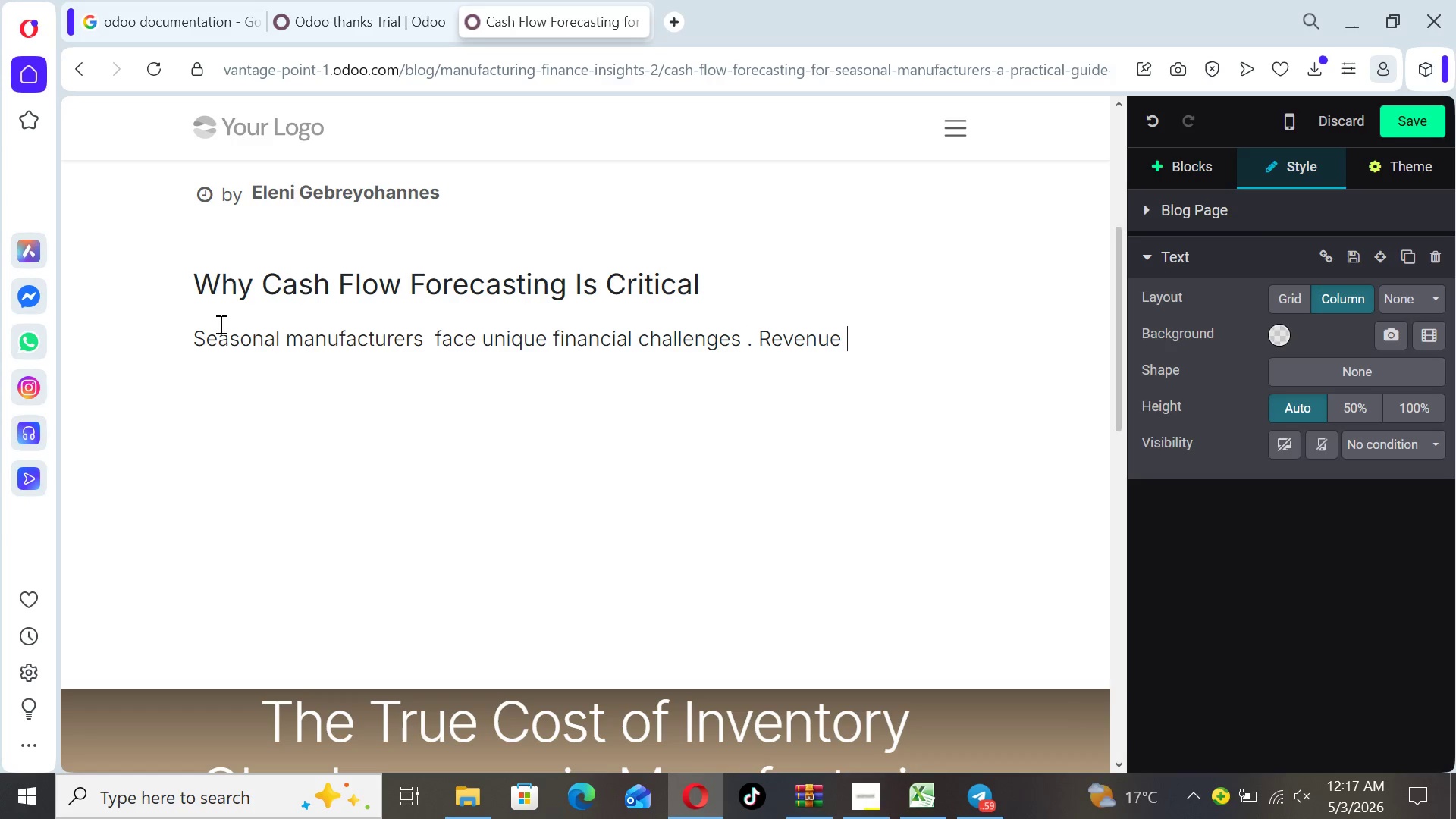 
type(fluctuates throughout )
 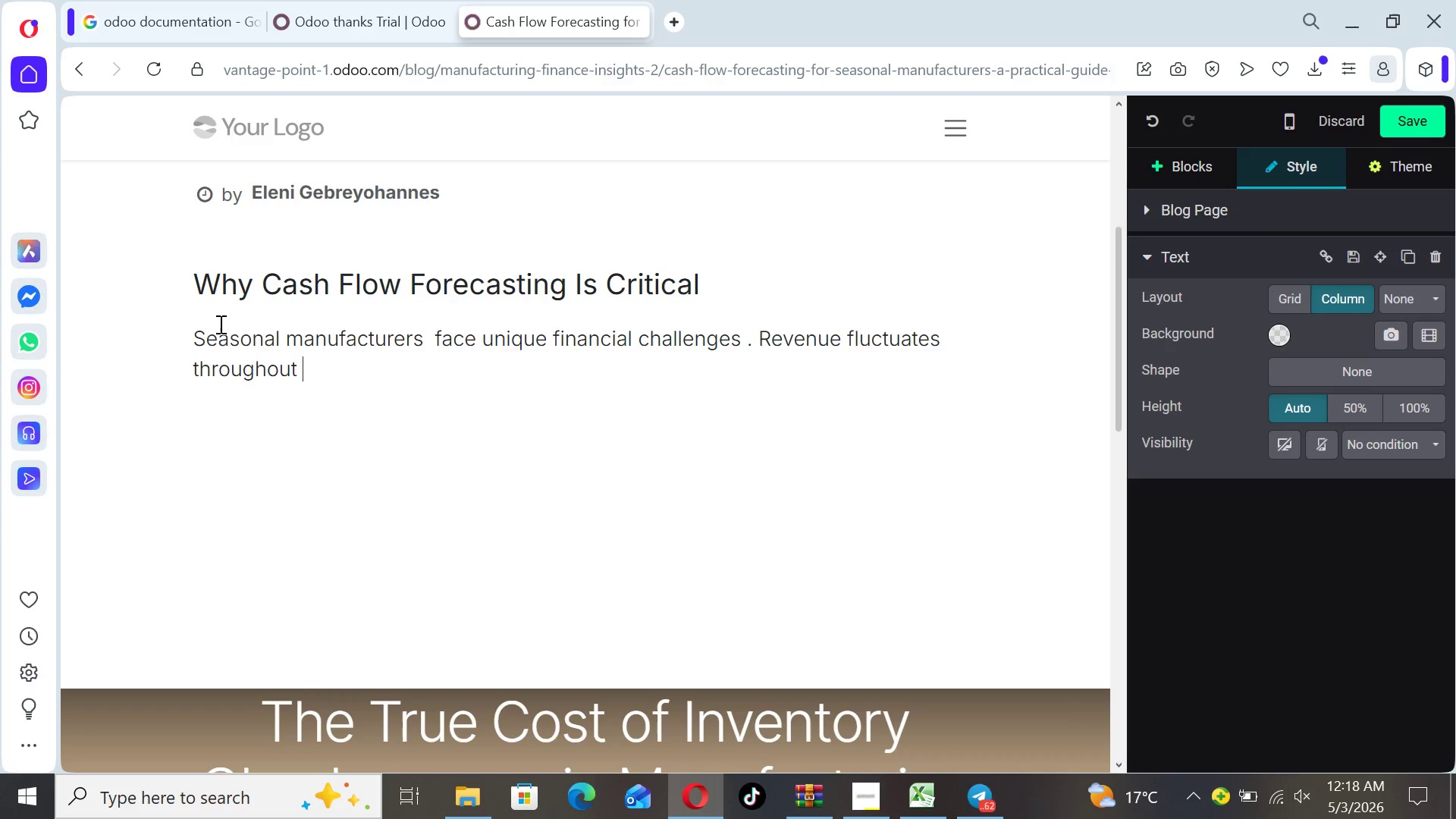 
type(the year. )
 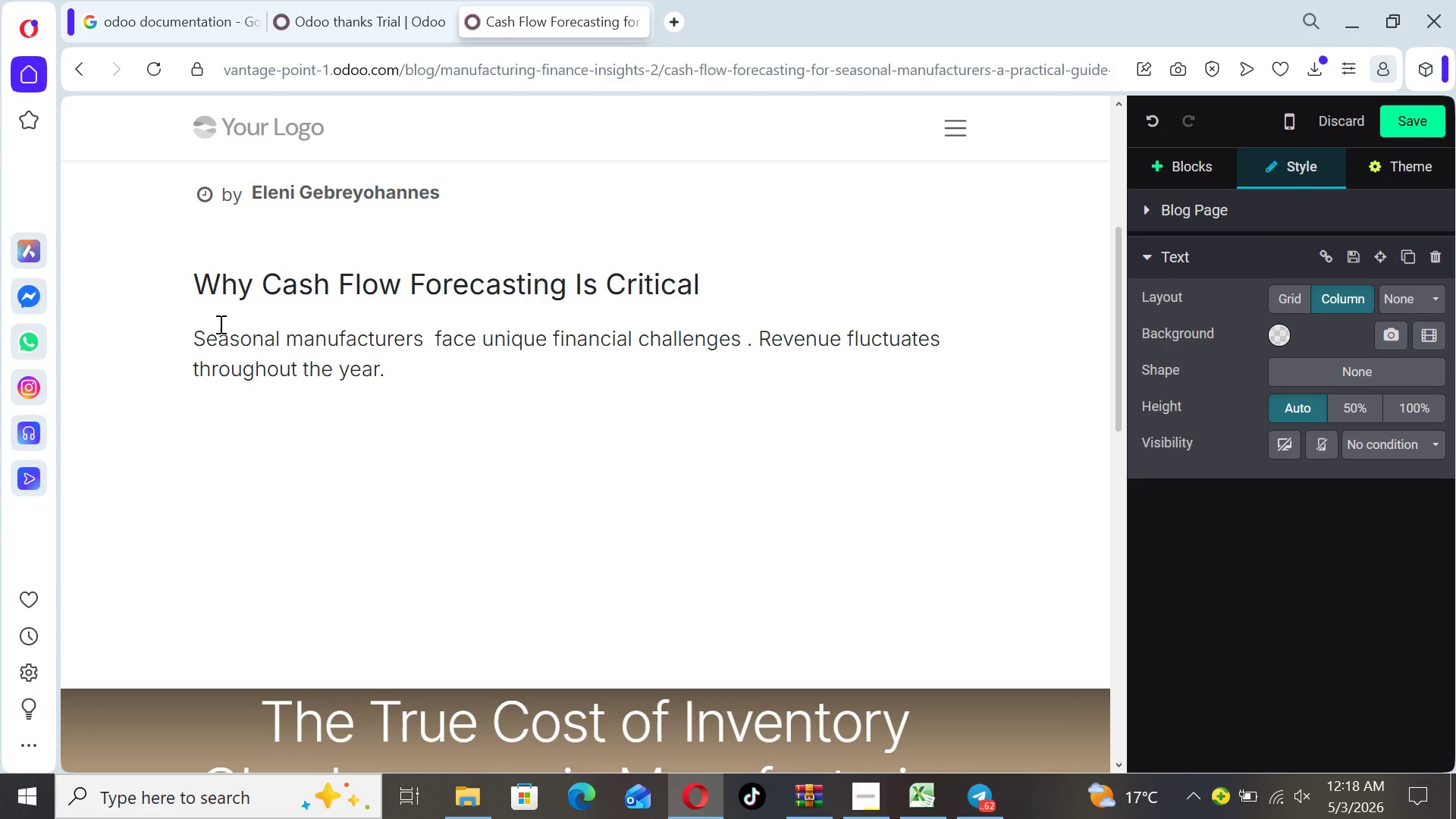 
type(,)
key(Backspace)
key(Backspace)
key(Backspace)
type(, but )
 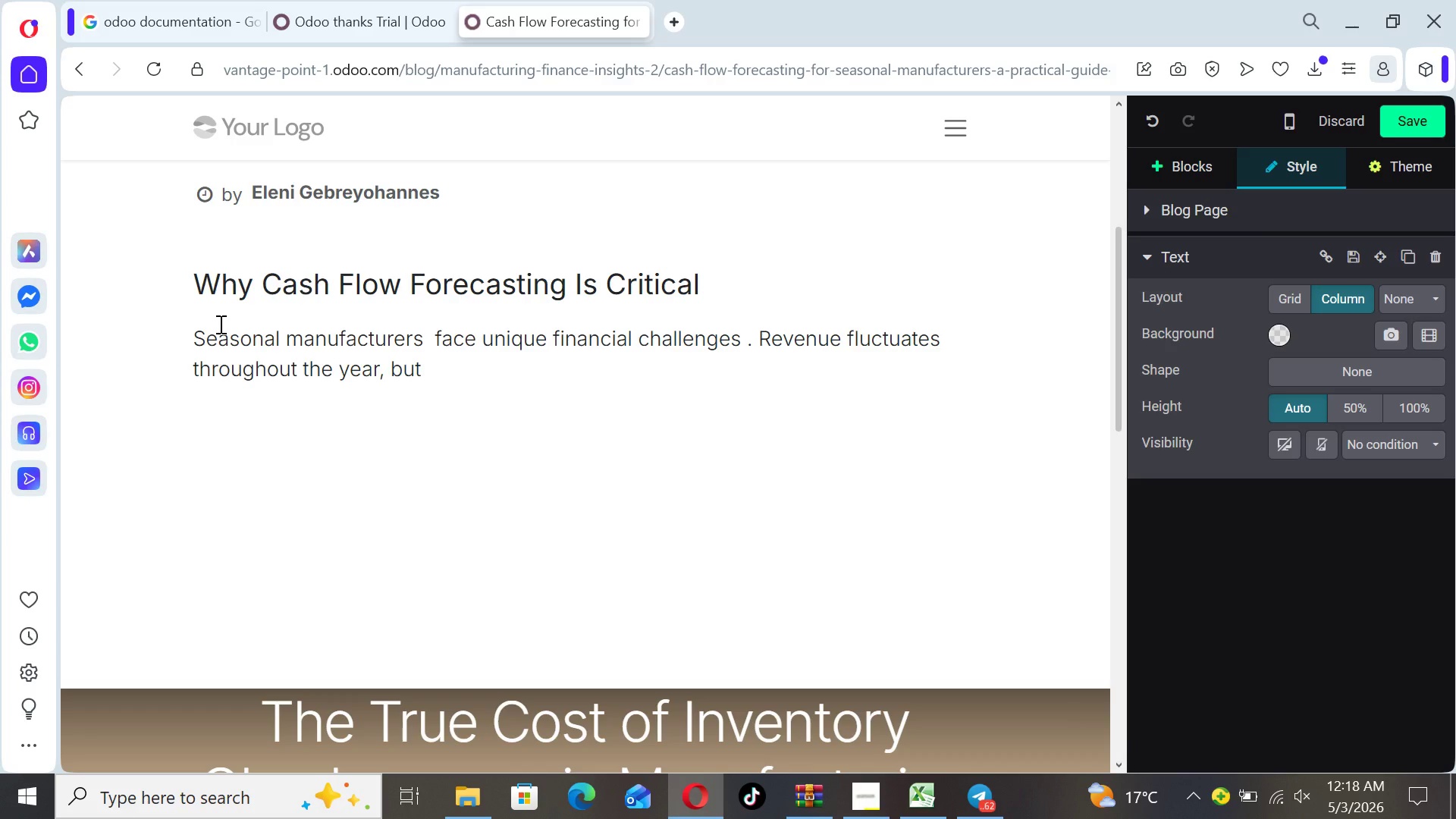 
type(expenses remain )
 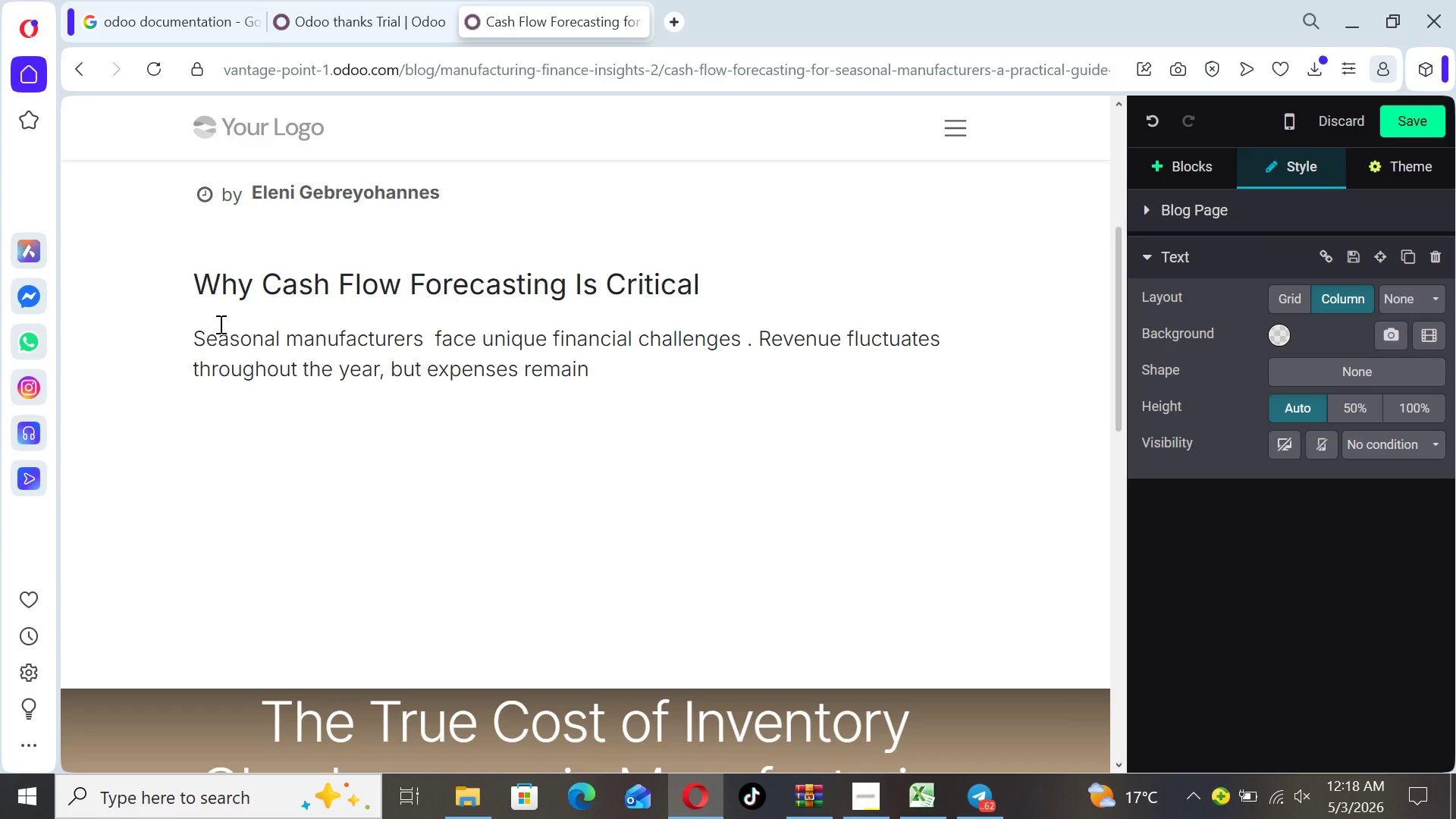 
type(relatively constansn )
key(Backspace)
type(t)
key(Backspace)
key(Backspace)
key(Backspace)
type(t )
key(Backspace)
type(, )
key(Backspace)
key(Backspace)
type(. Without )
 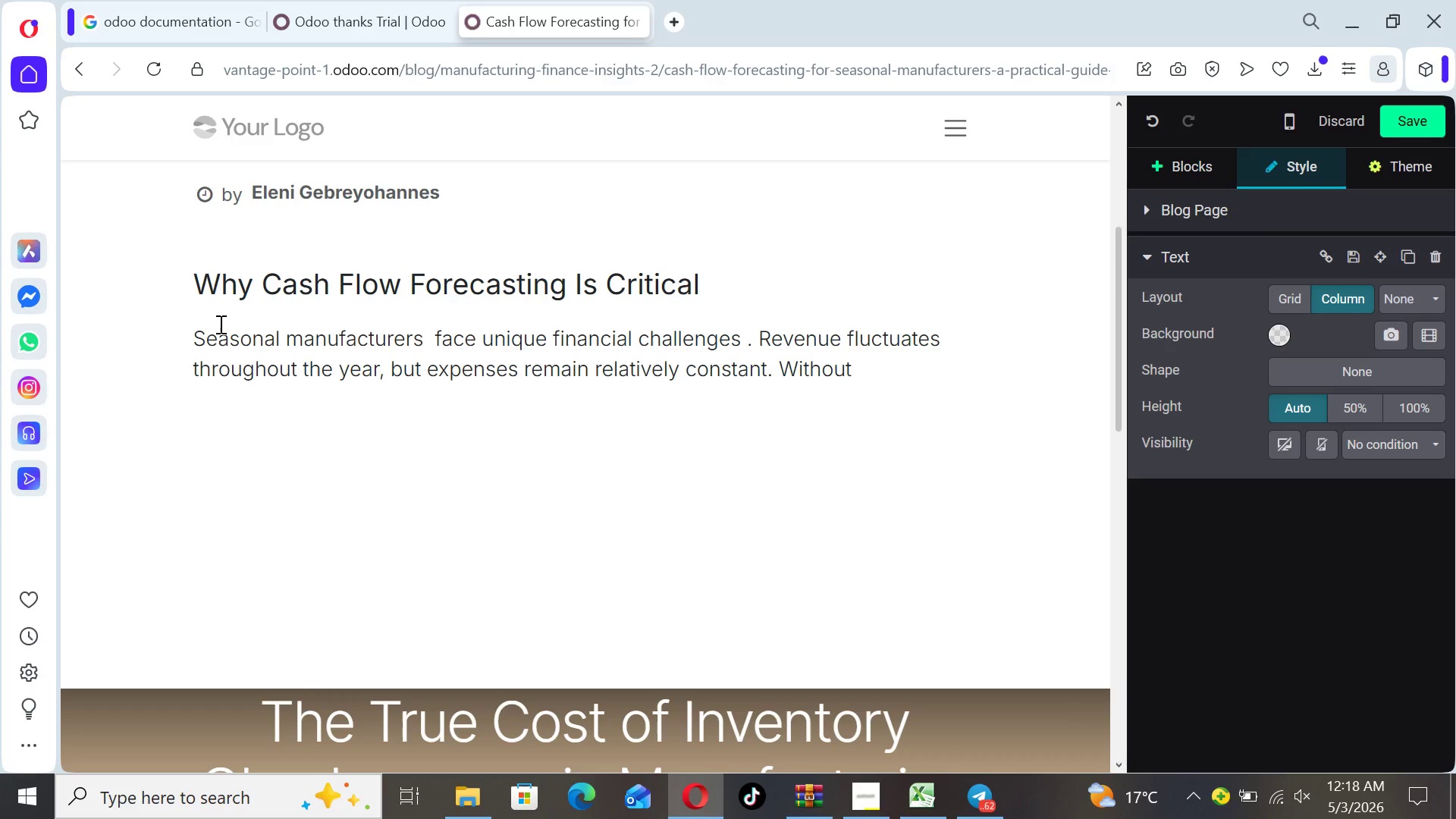 
type(proper forecasting )
 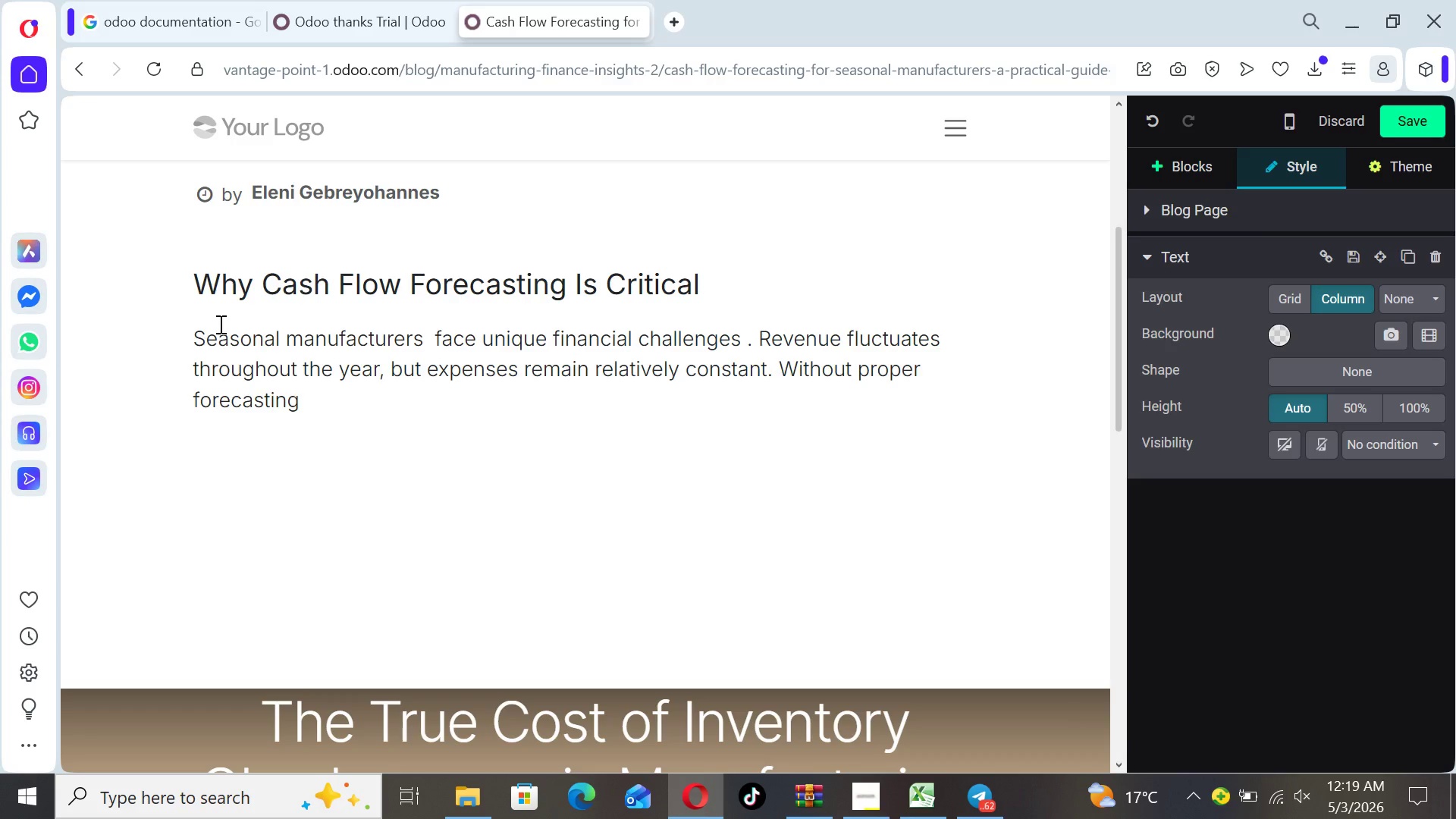 
key(Backspace)
type(, businessess)
 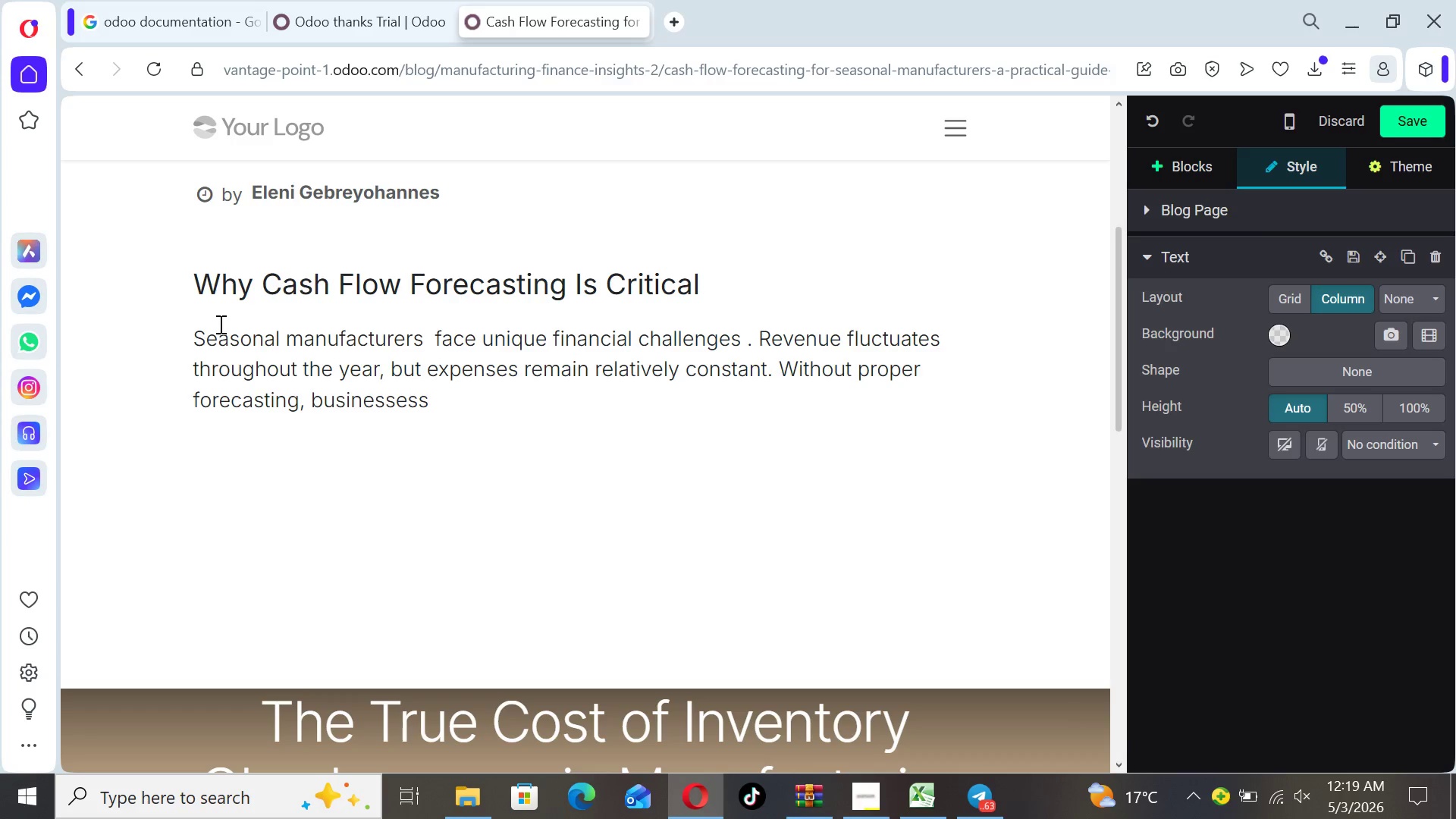 
key(Backspace)
type( risk ri)
key(Backspace)
type(unning out of csh during slow )
 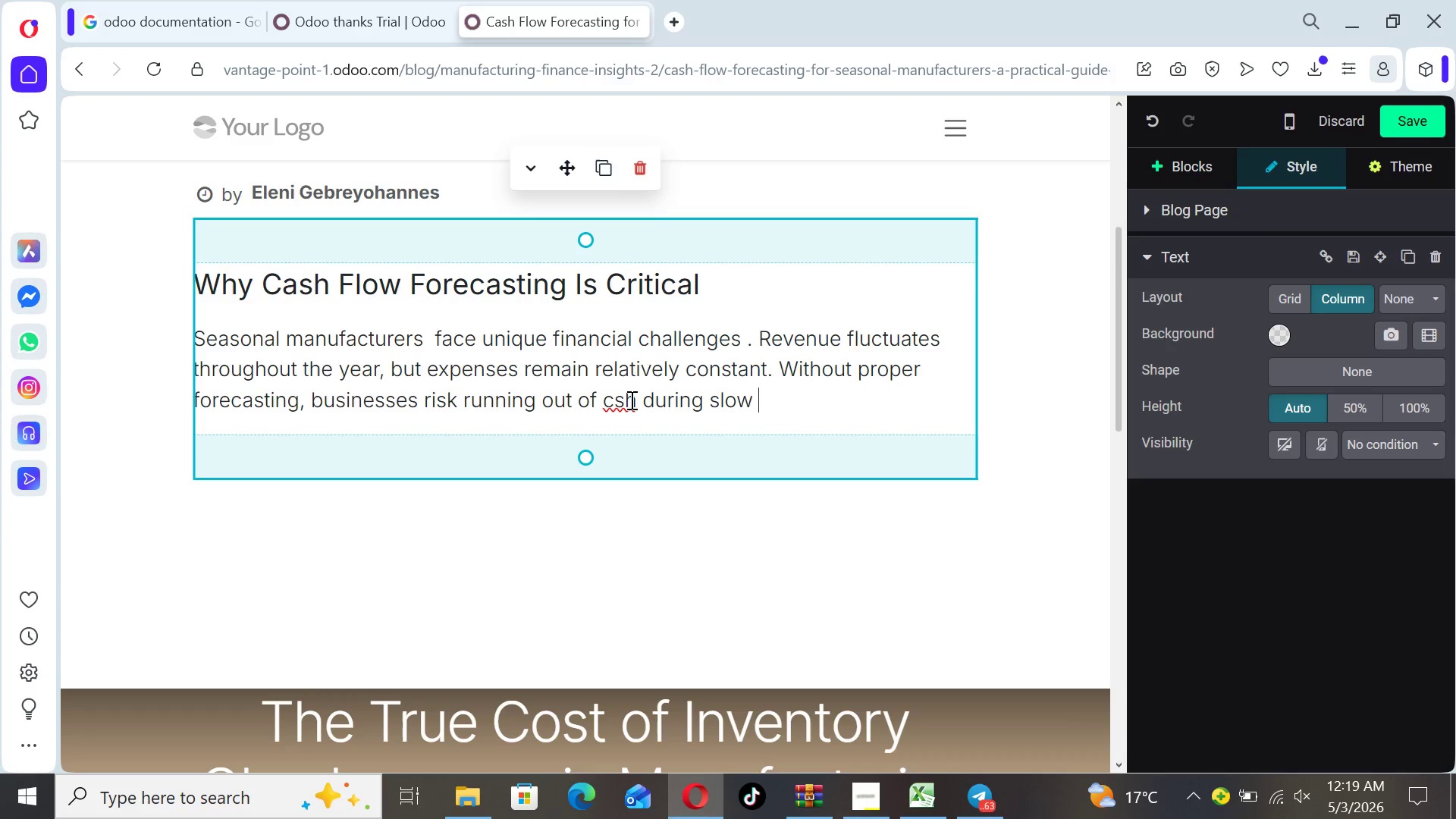 
left_click([619, 400])
 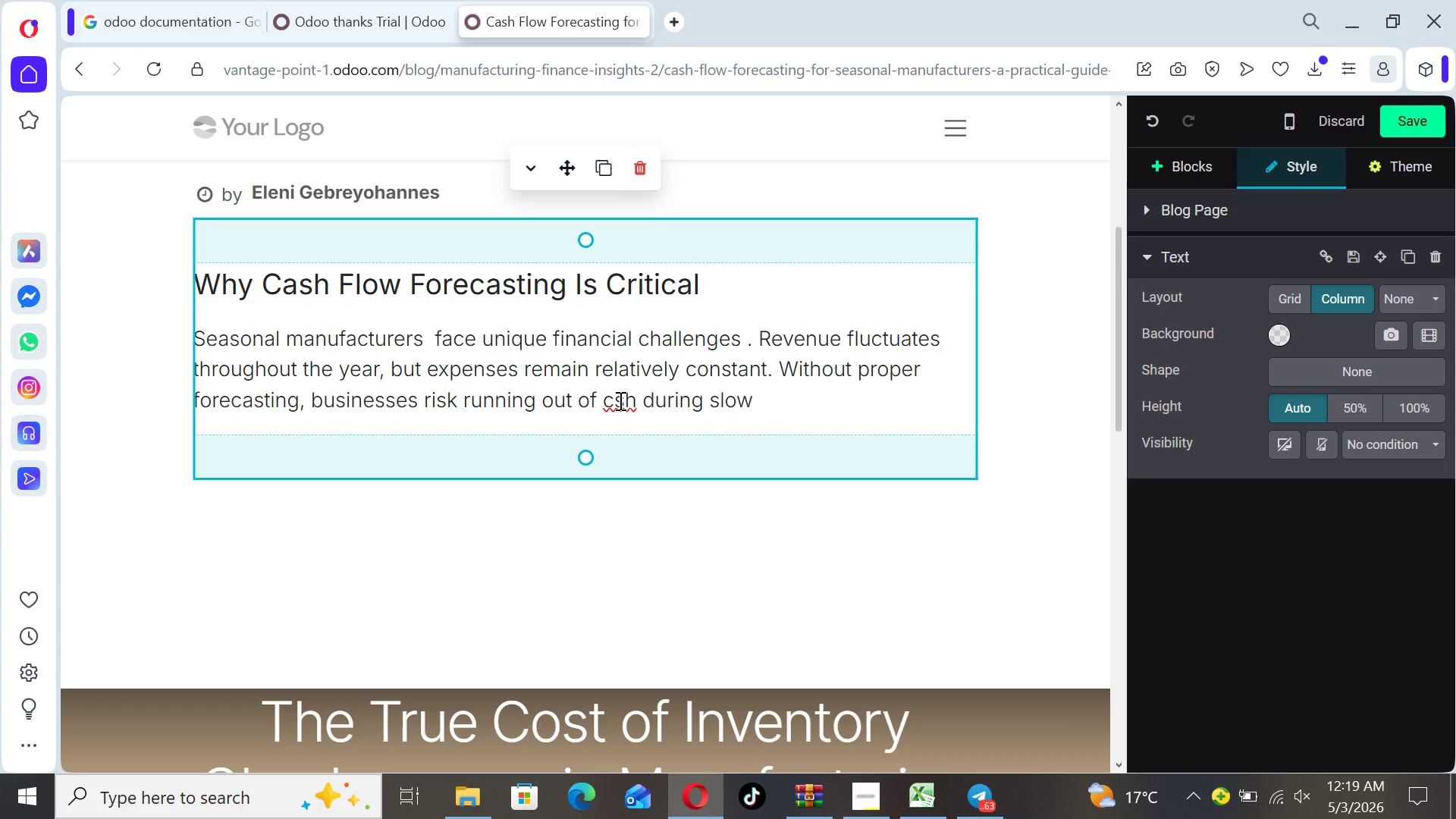 
key(A)
 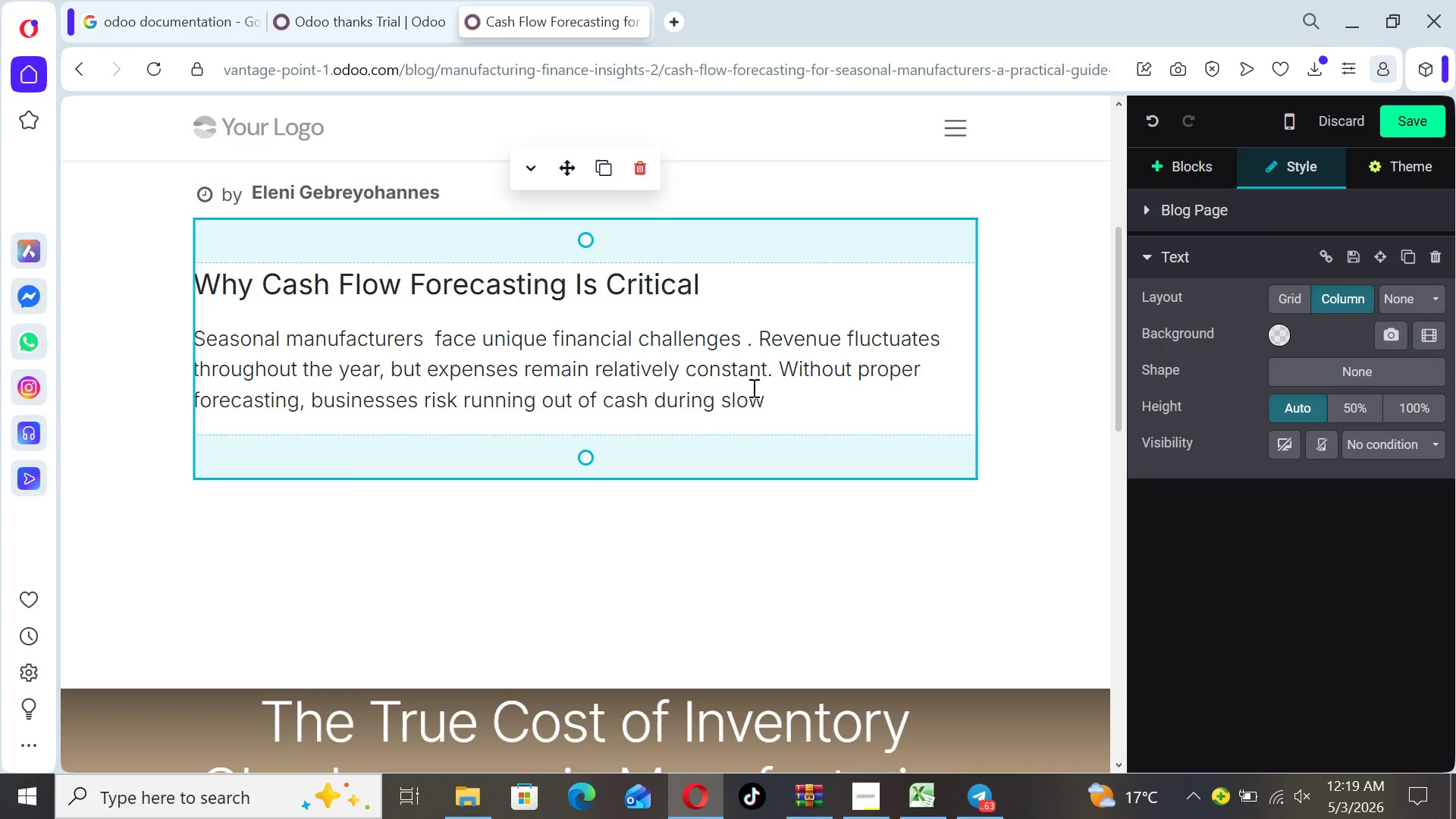 
left_click([768, 397])
 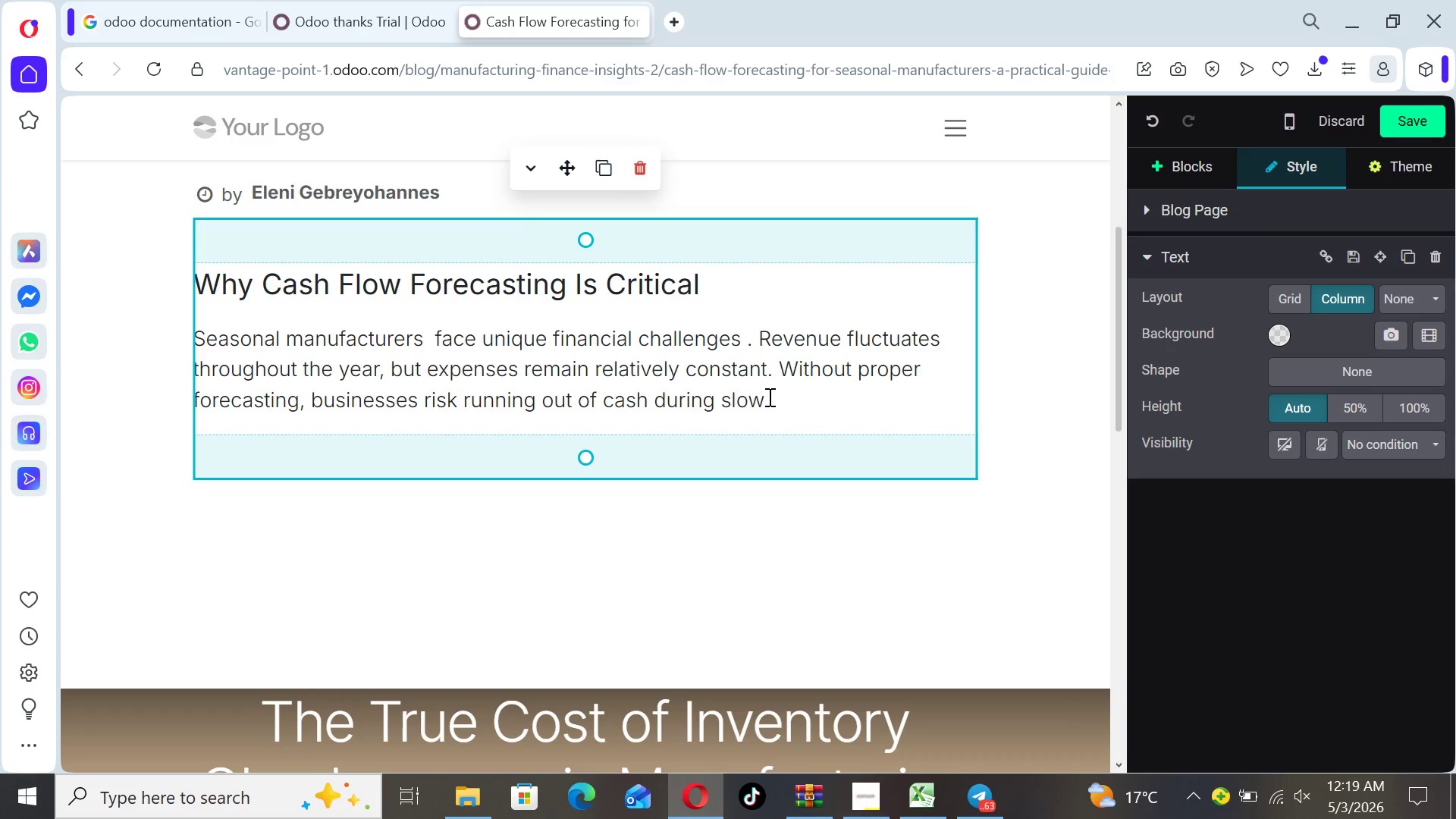 
type(periods.)
 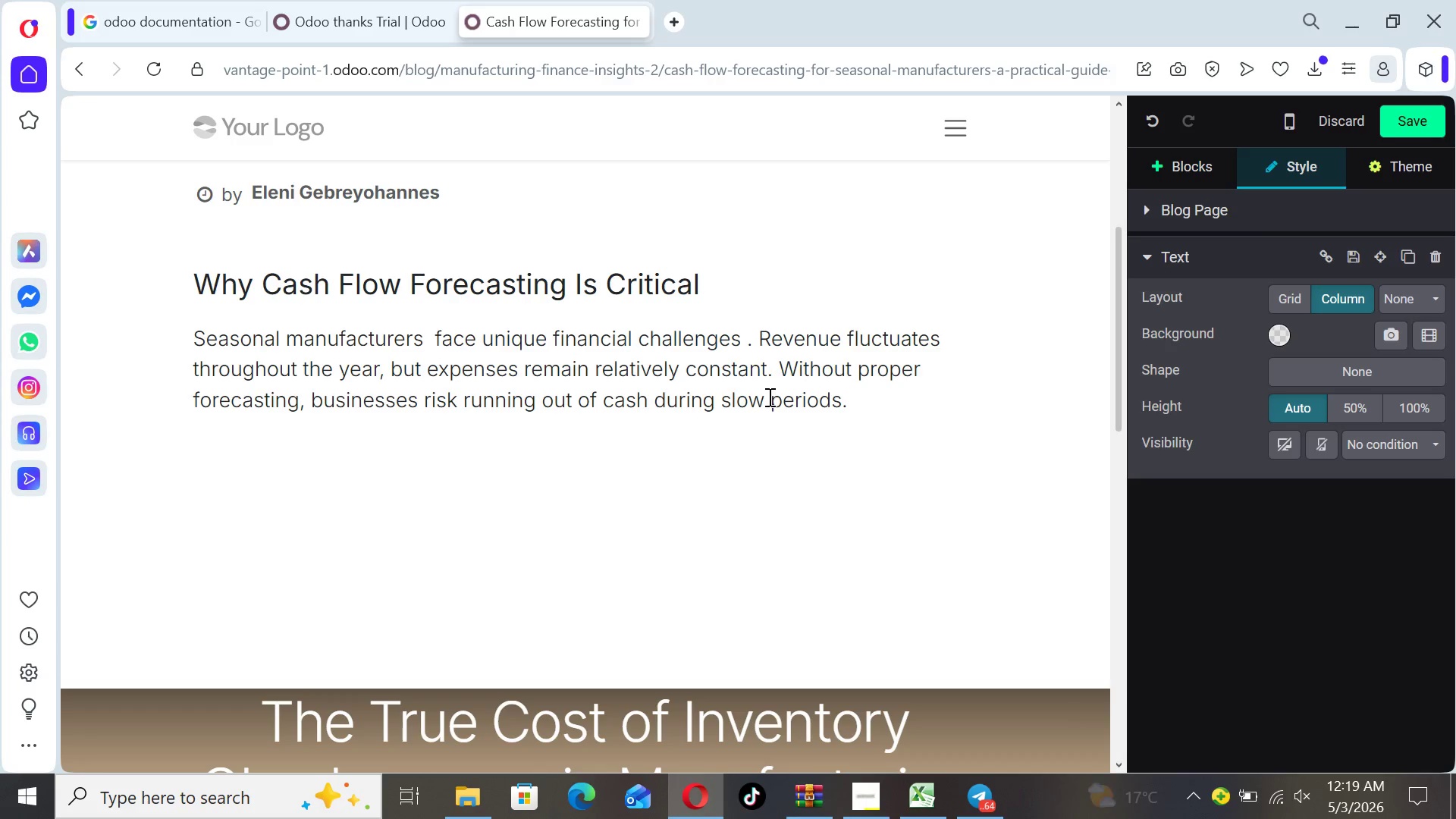 
key(Enter)
 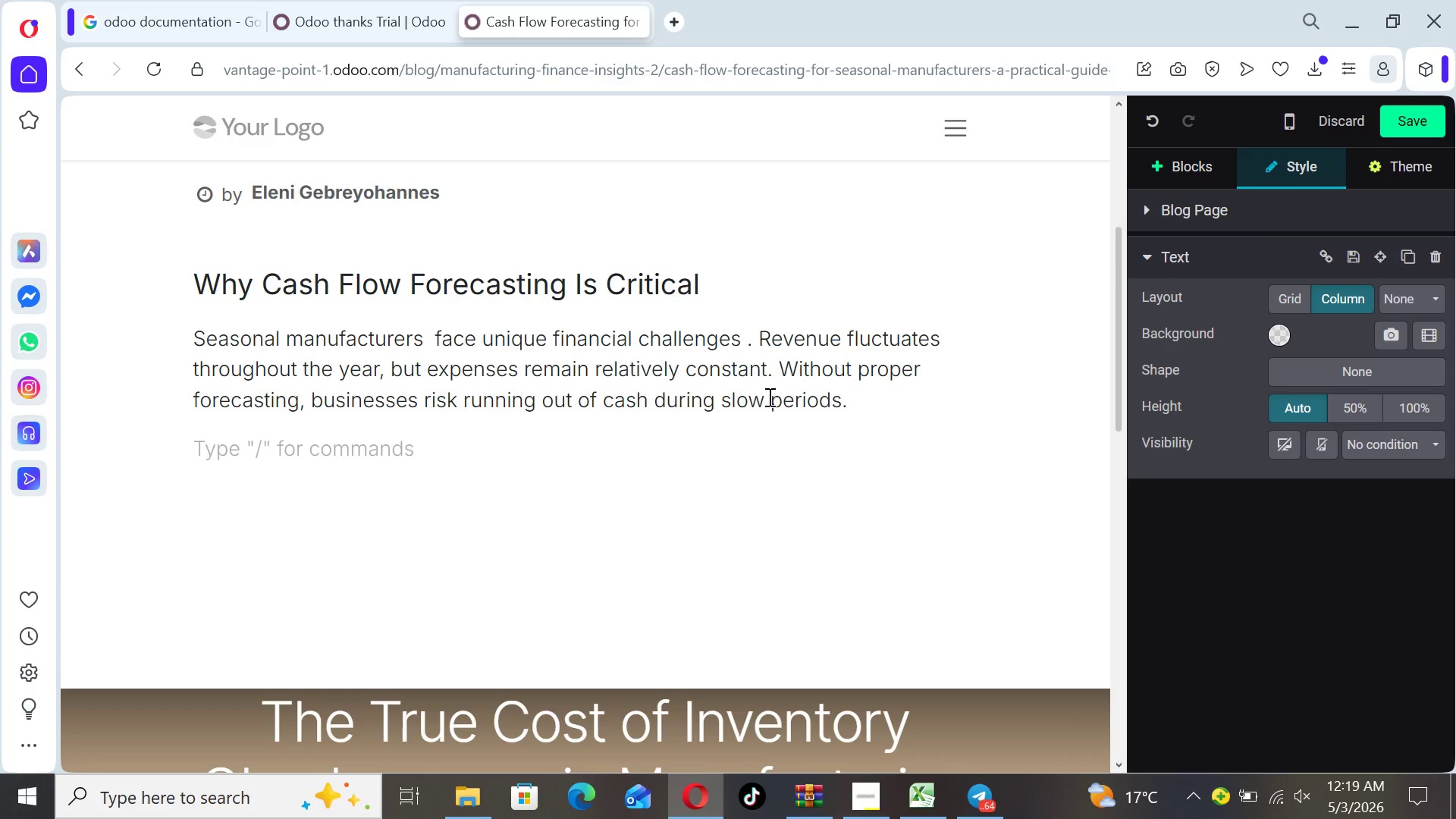 
type(Cash fl)
 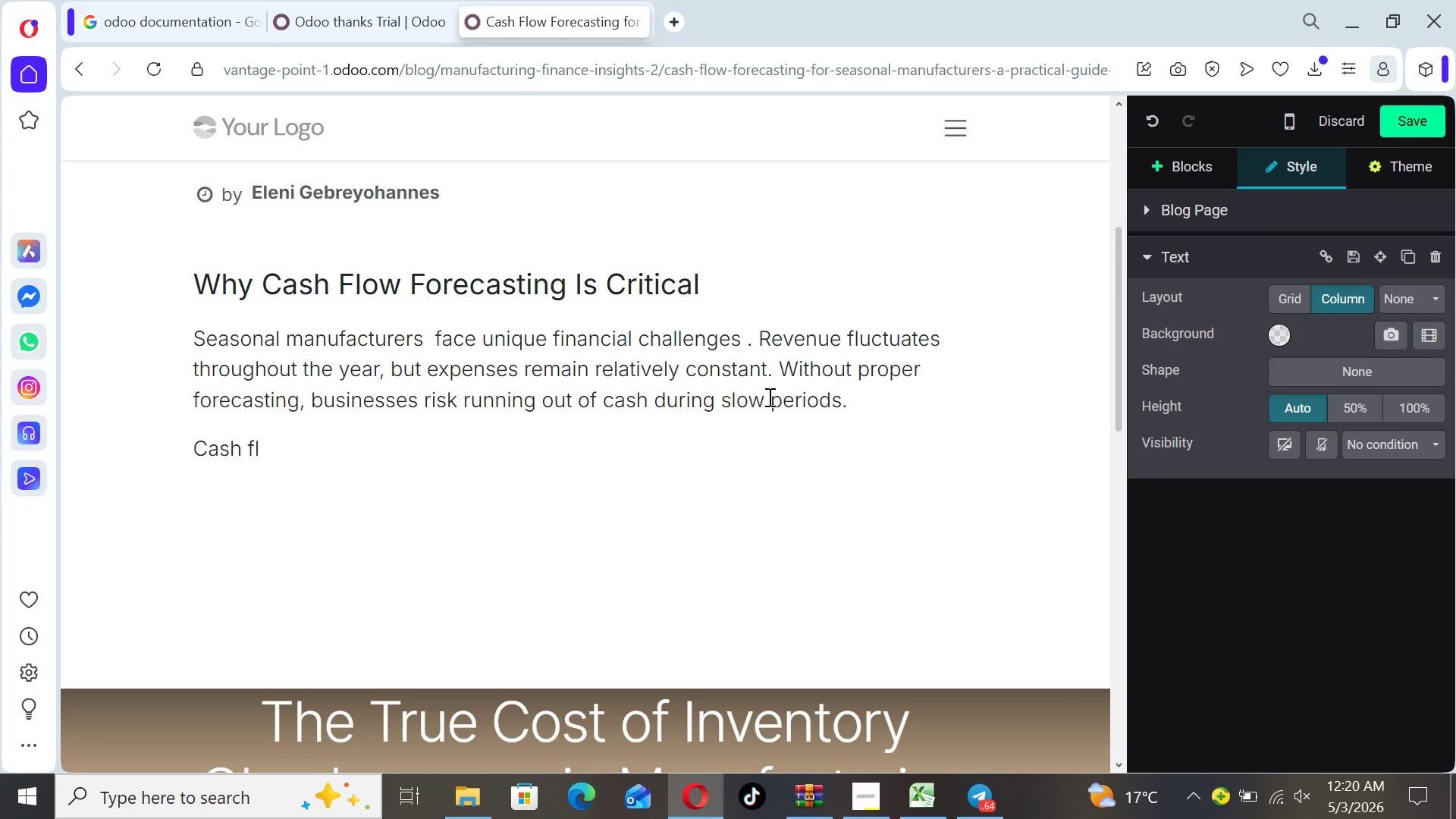 
wait(6.31)
 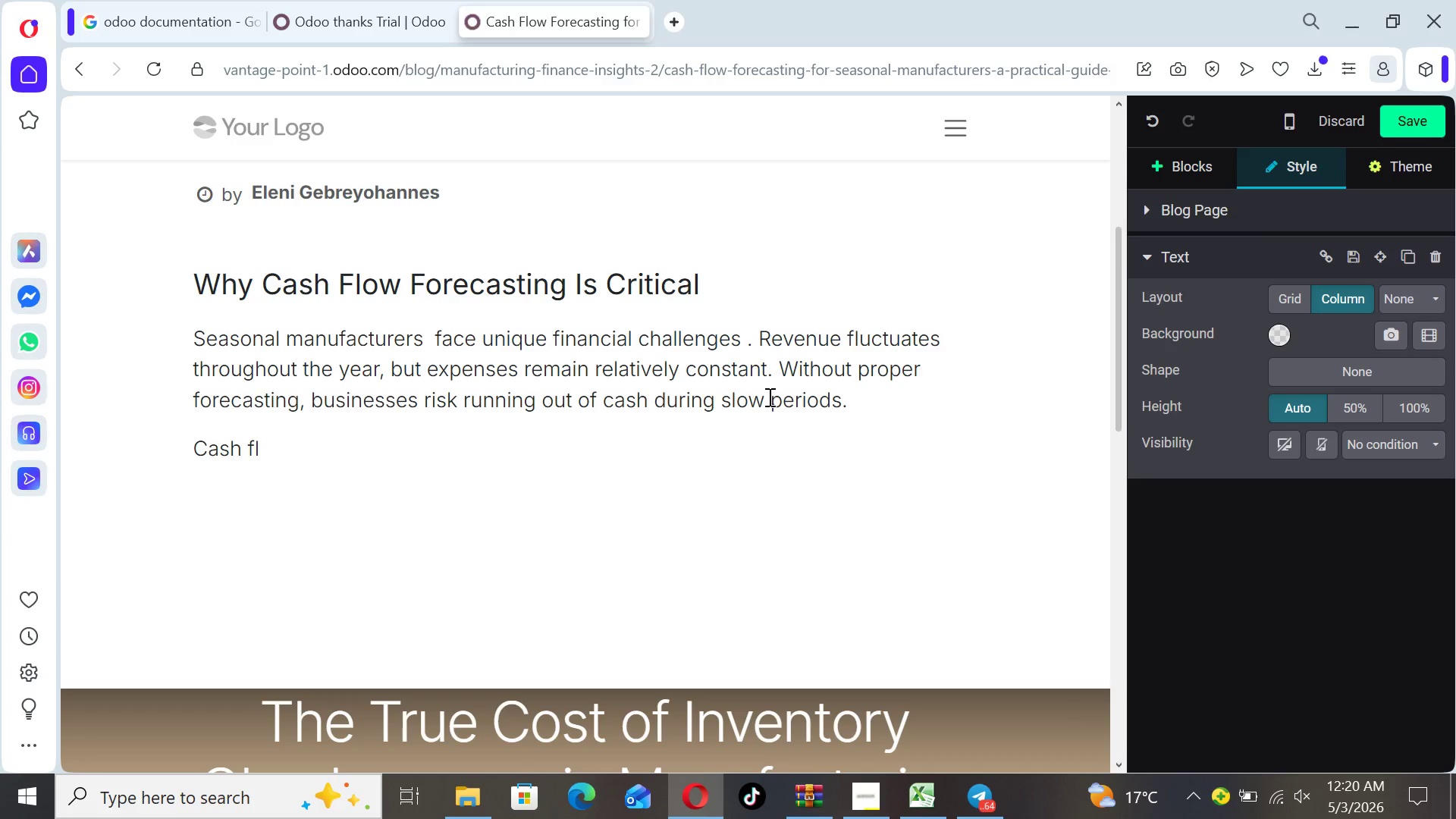 
type(ow forecasting )
 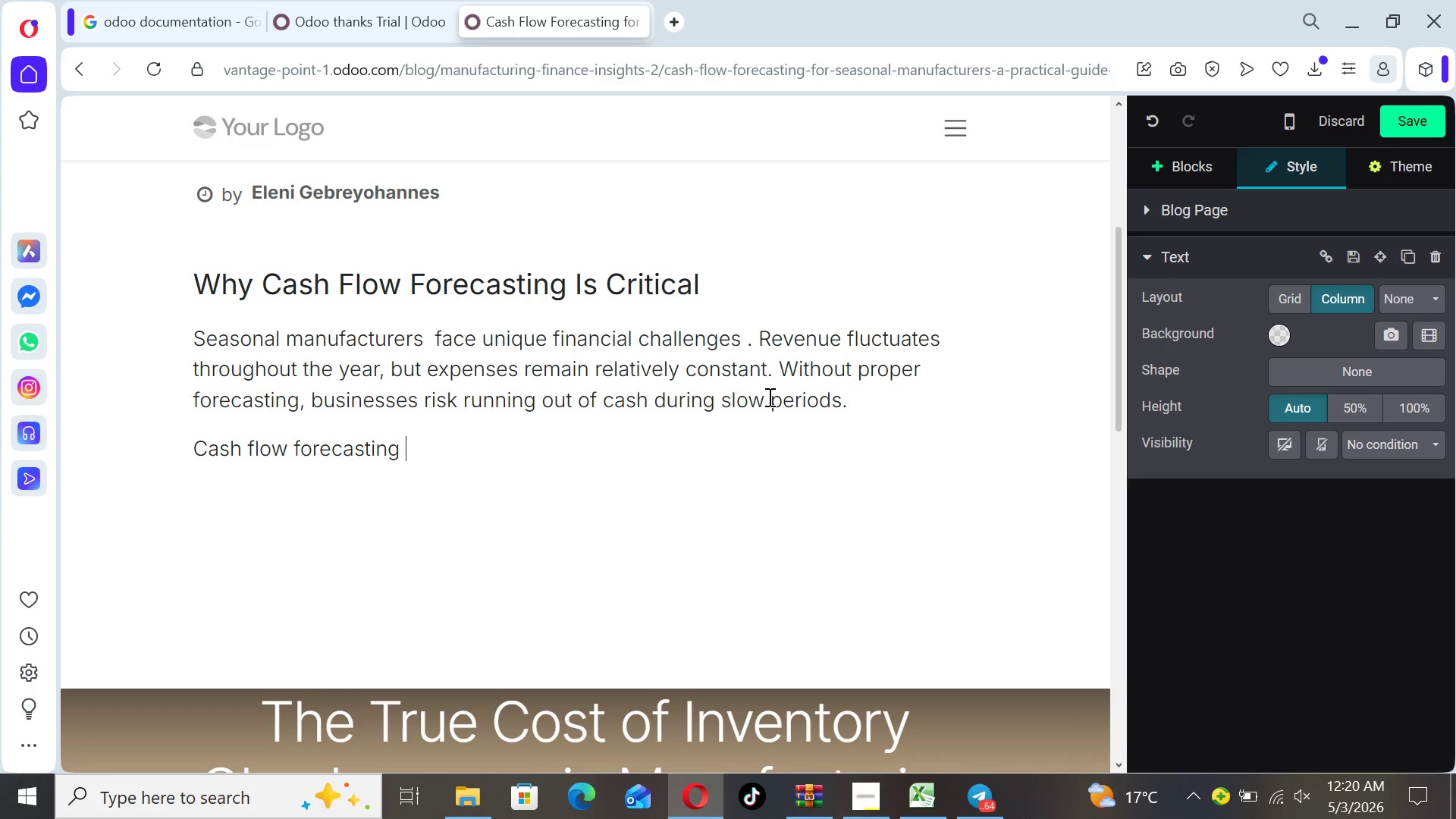 
wait(5.61)
 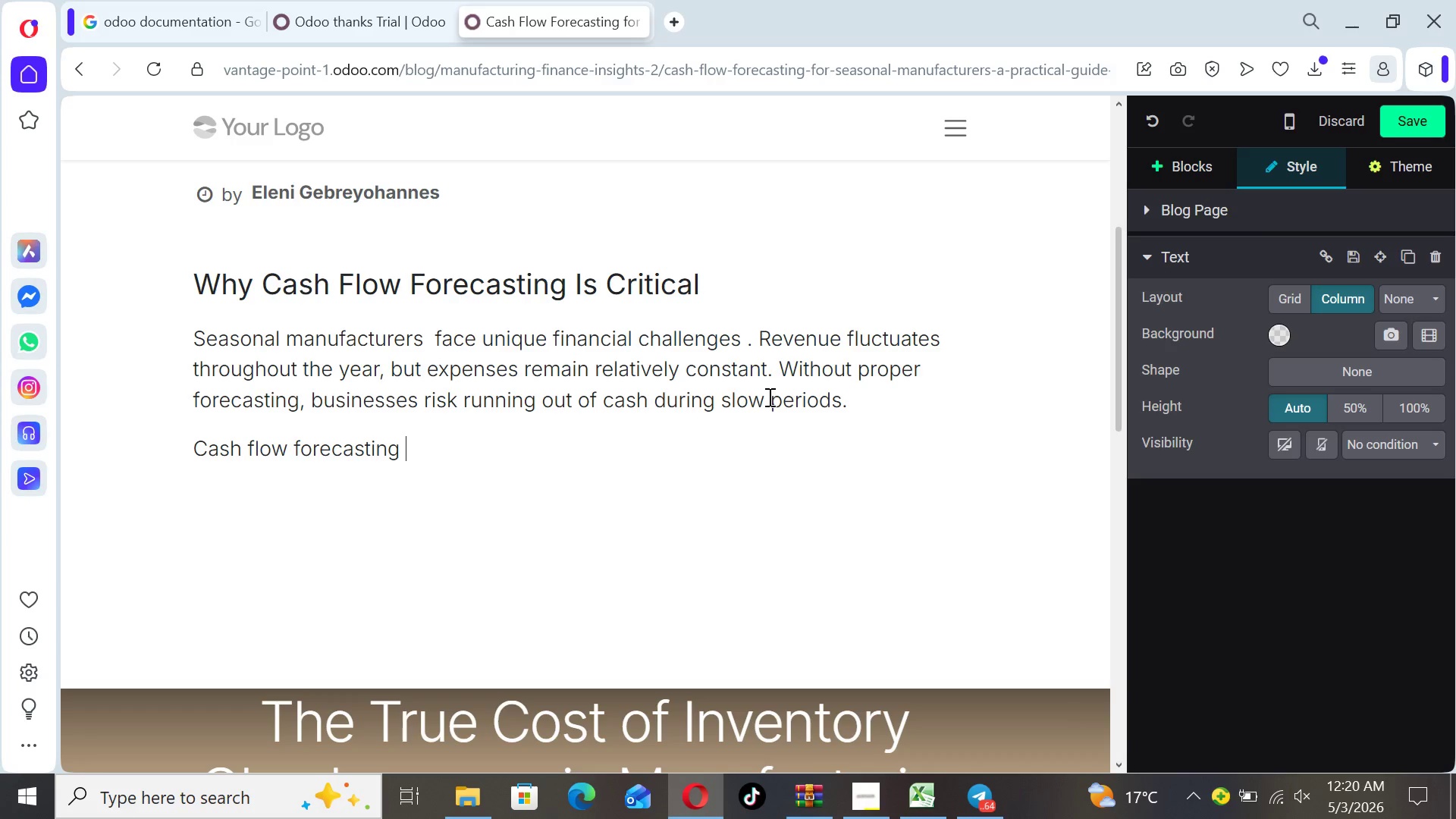 
type(helps manufactuyrers)
 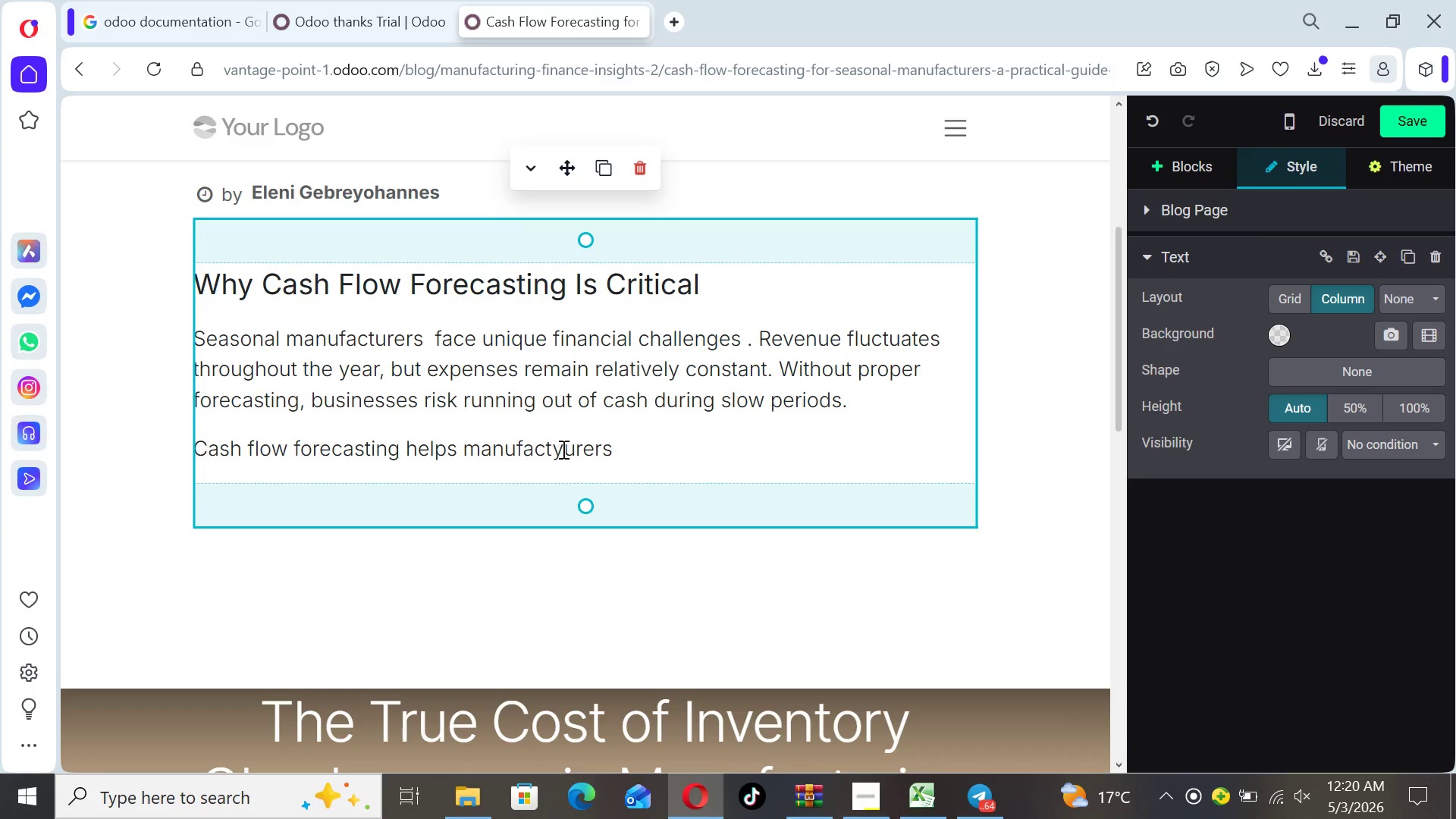 
left_click([562, 452])
 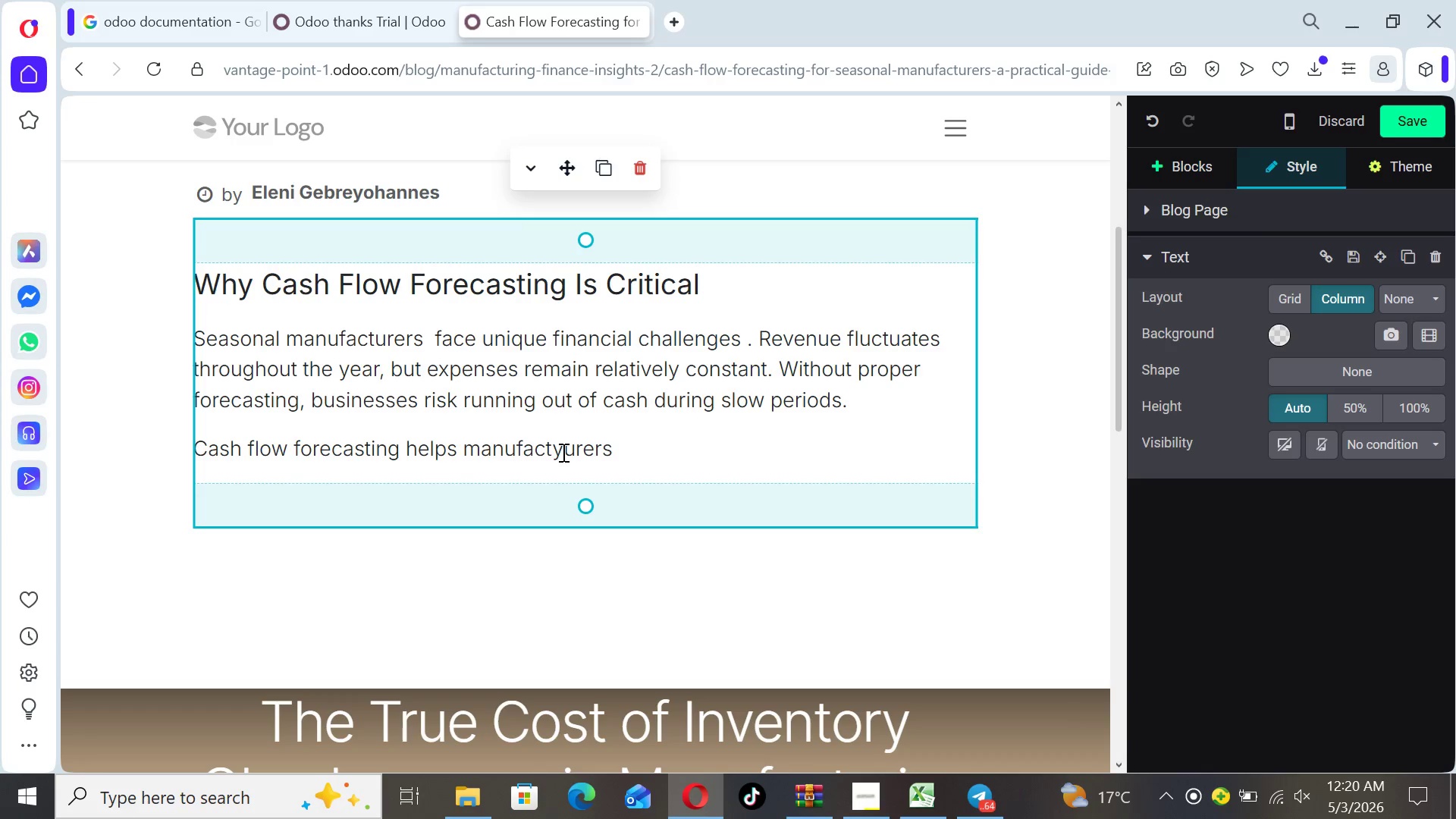 
key(Backspace)
 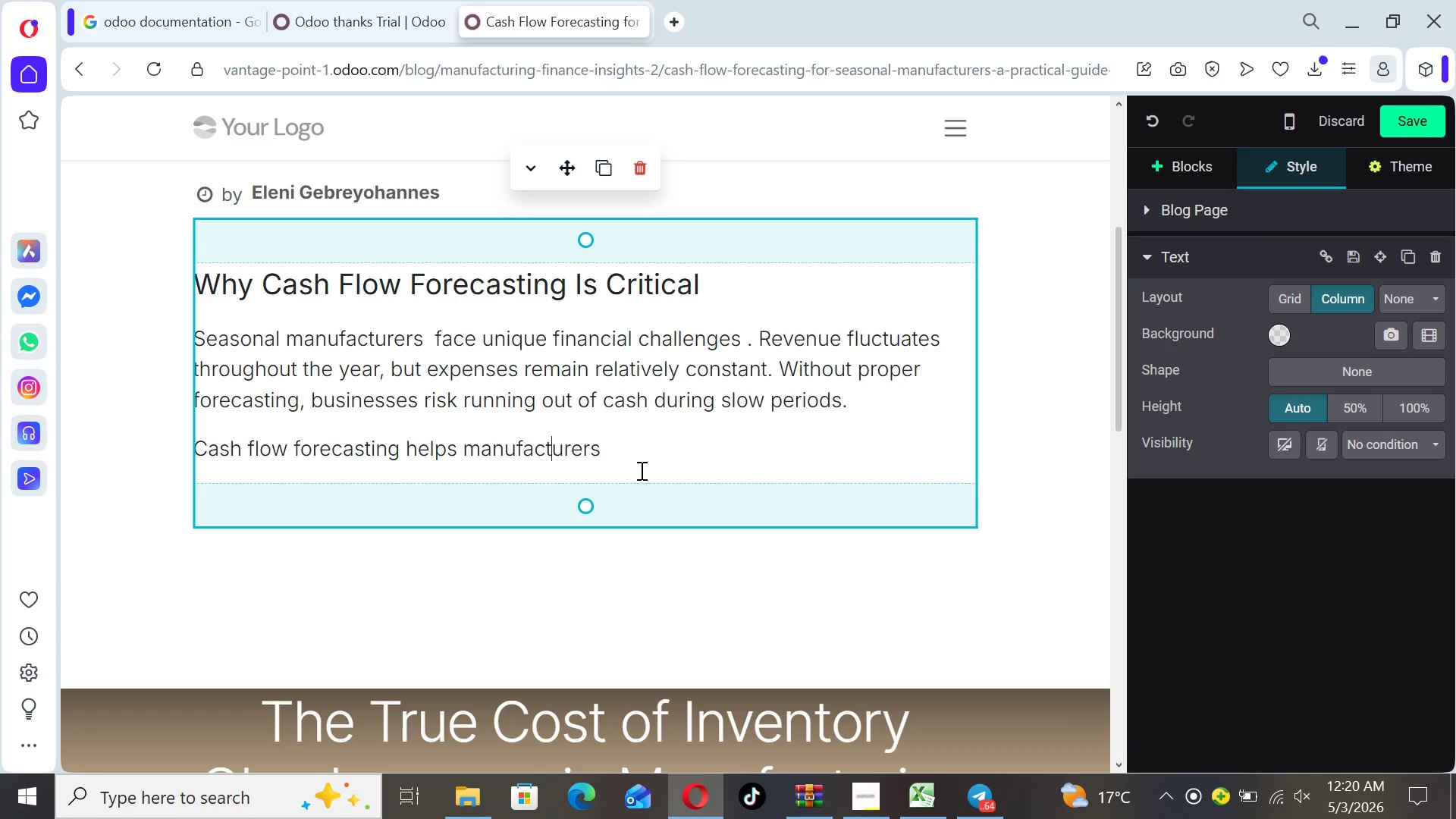 
left_click([635, 449])
 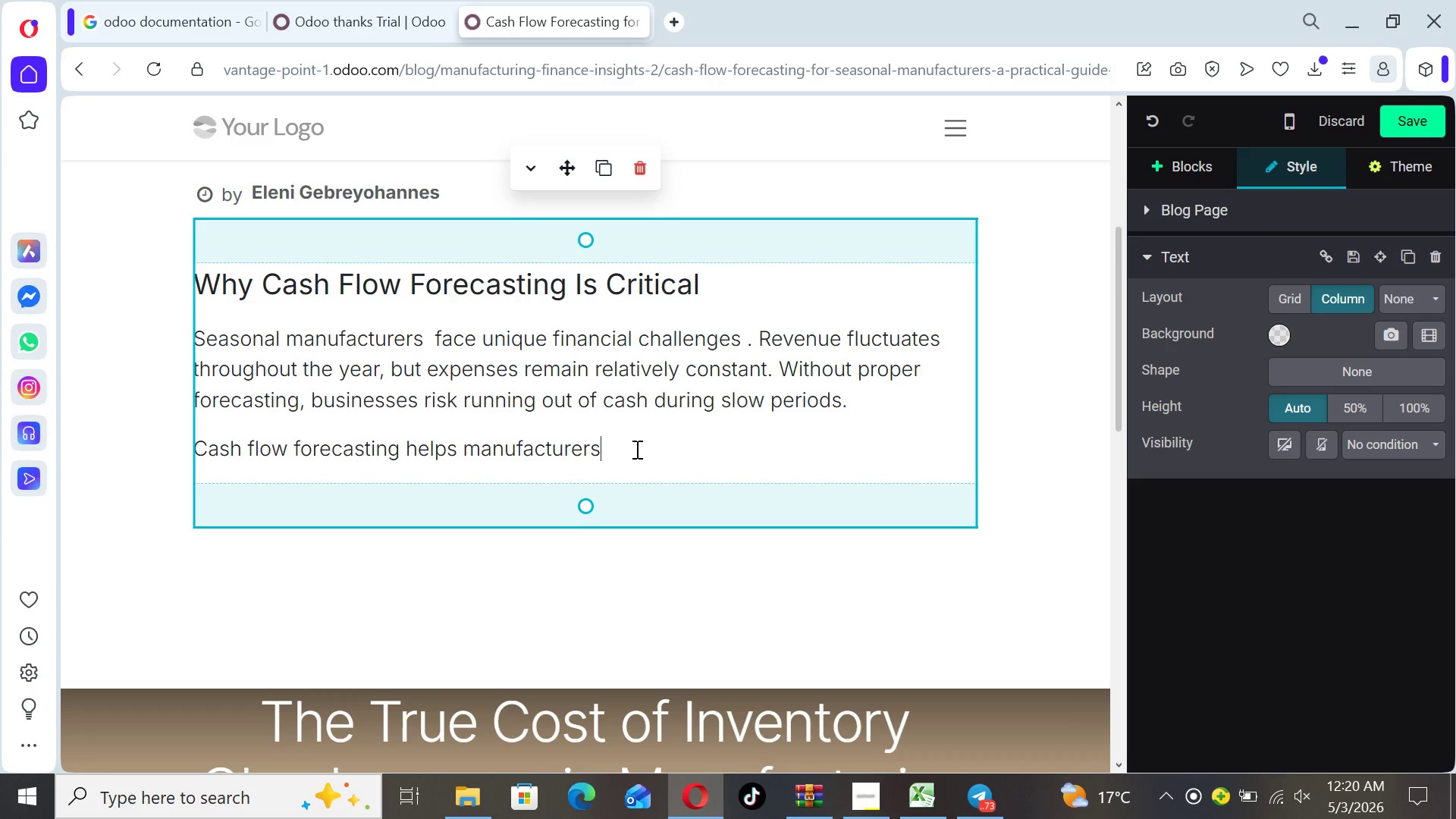 
key(Shift+Semicolon)
 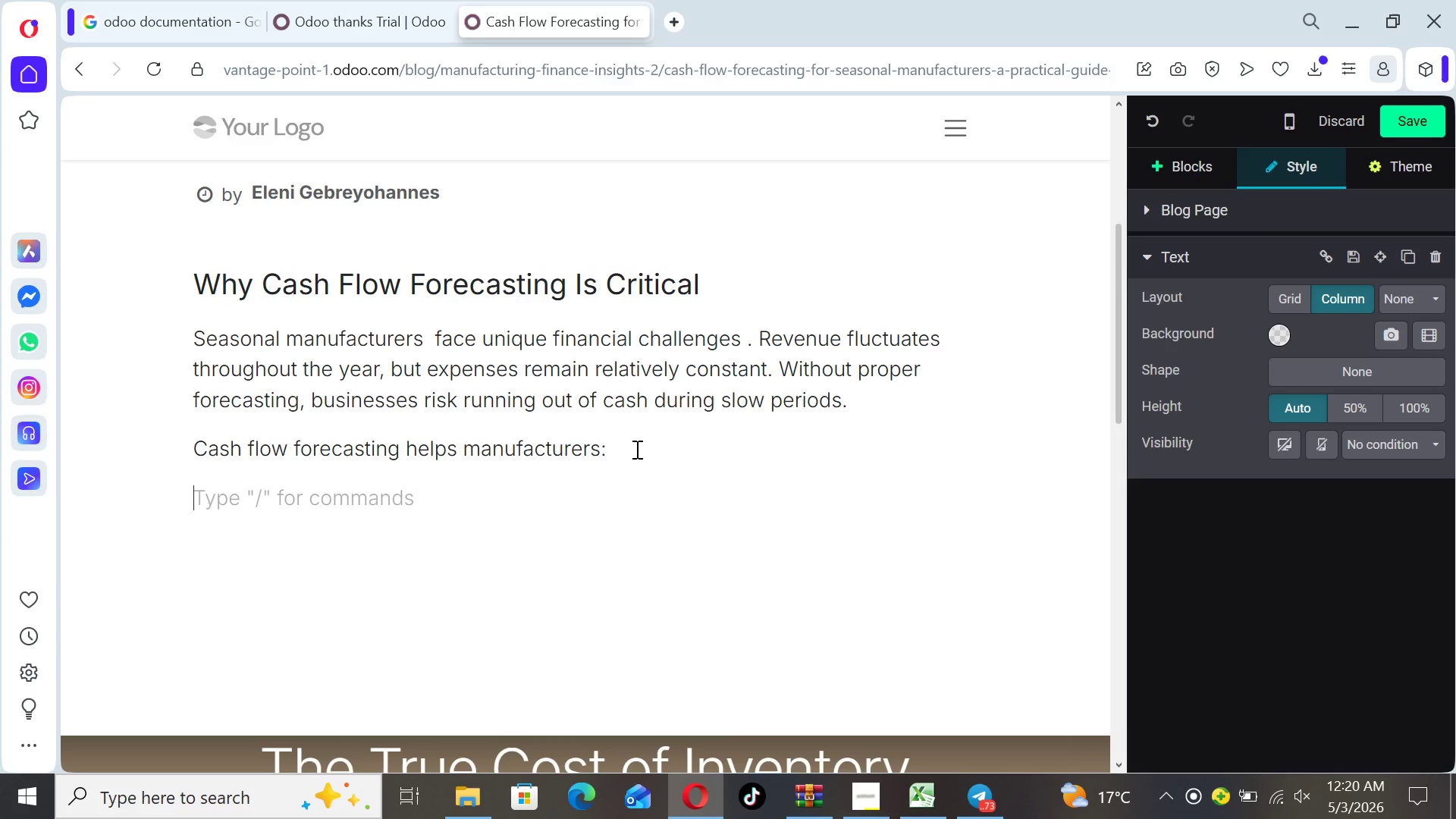 
key(Enter)
 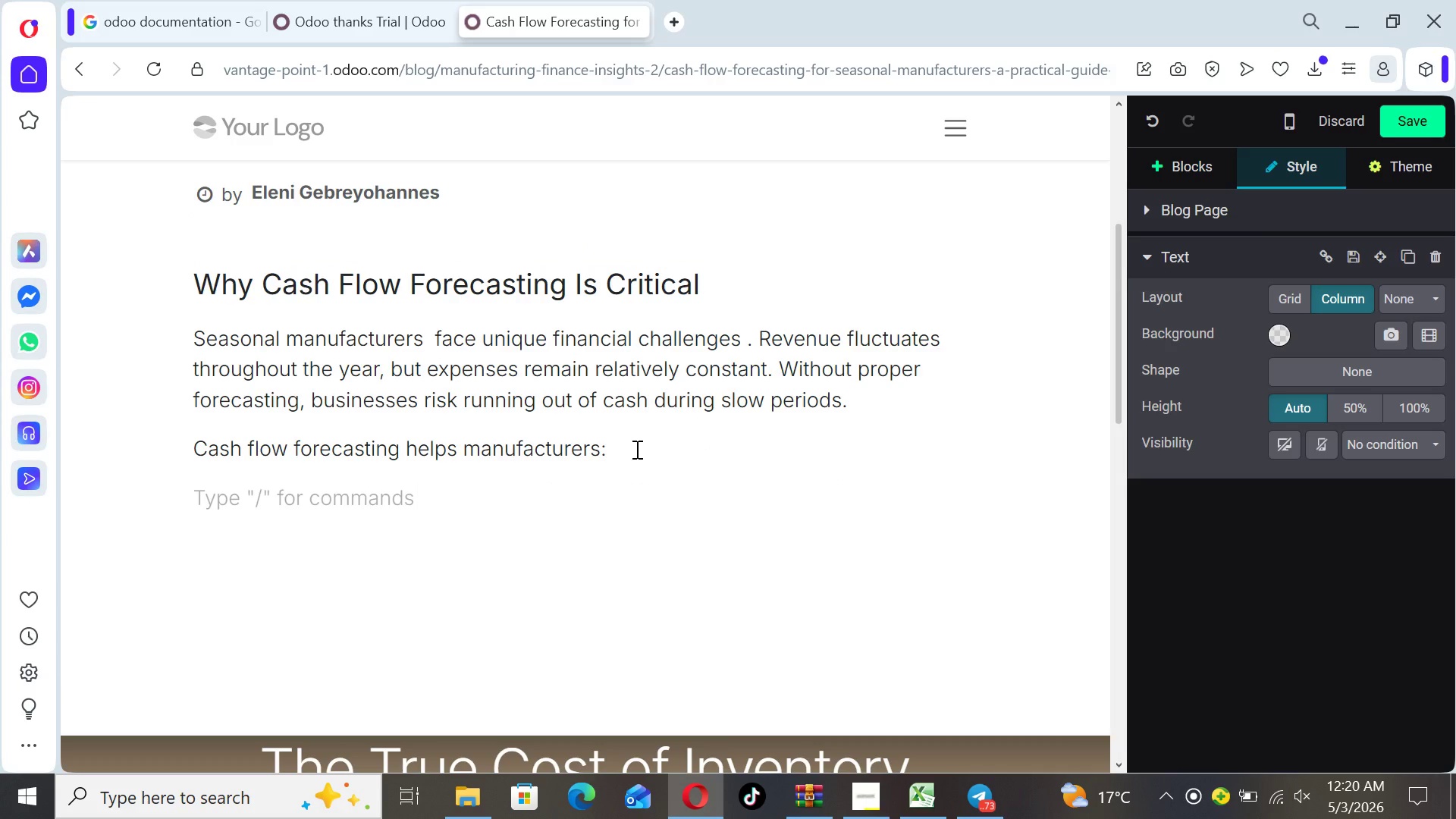 
type(-)
key(Backspace)
type(-)
key(Backspace)
type(- Anticipate shortages)
 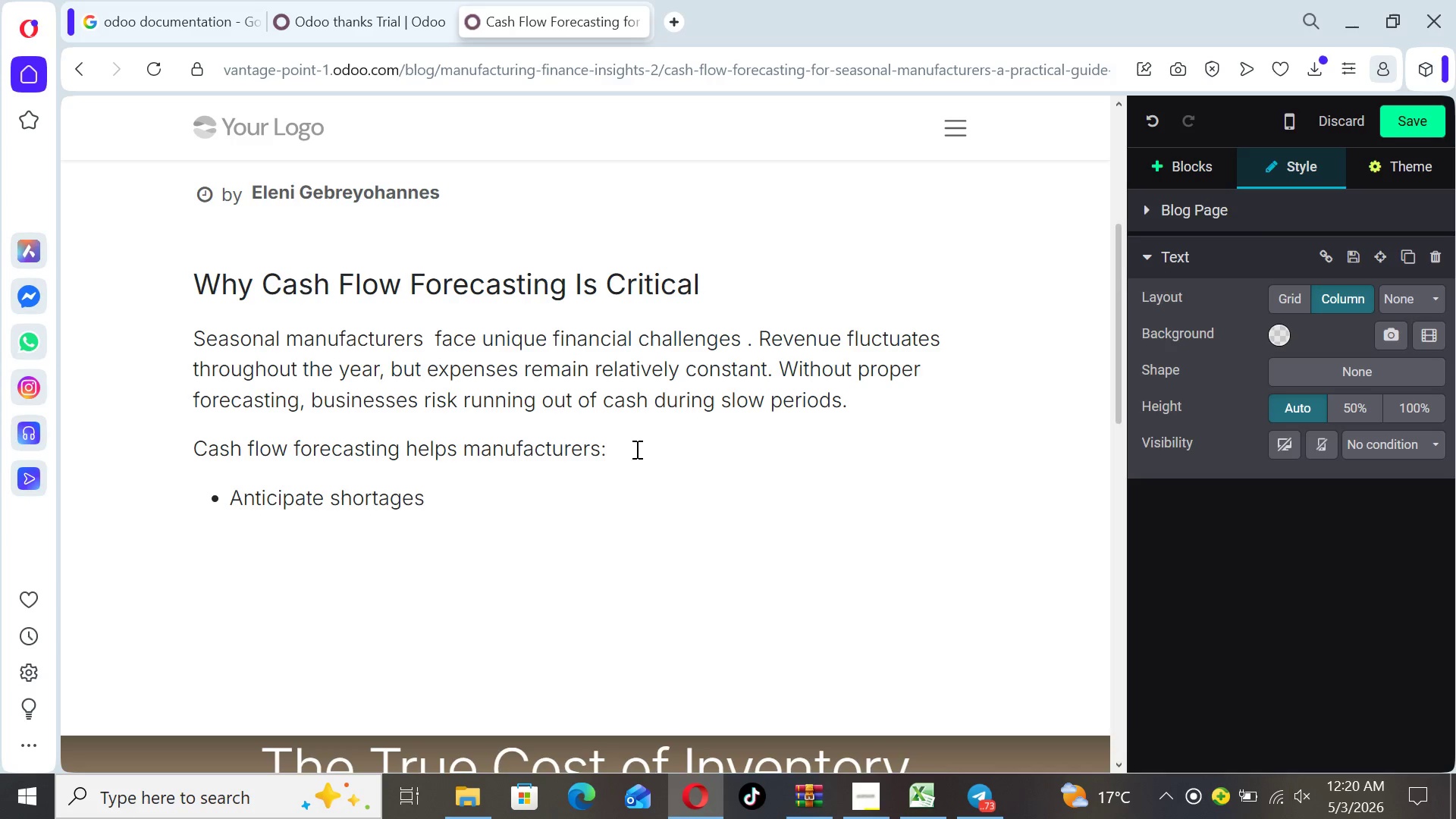 
key(Enter)
 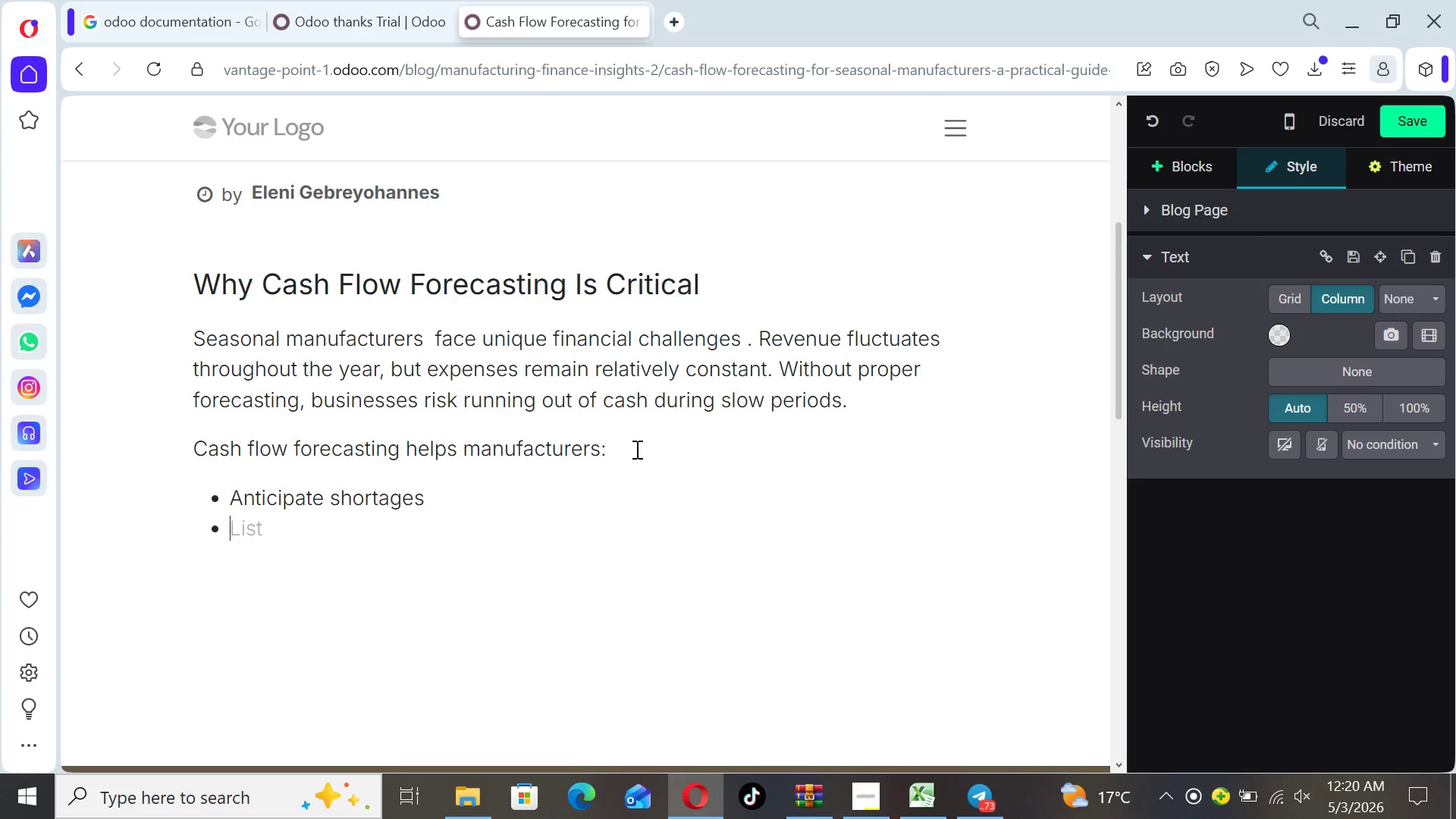 
type(Plan for Peak production)
 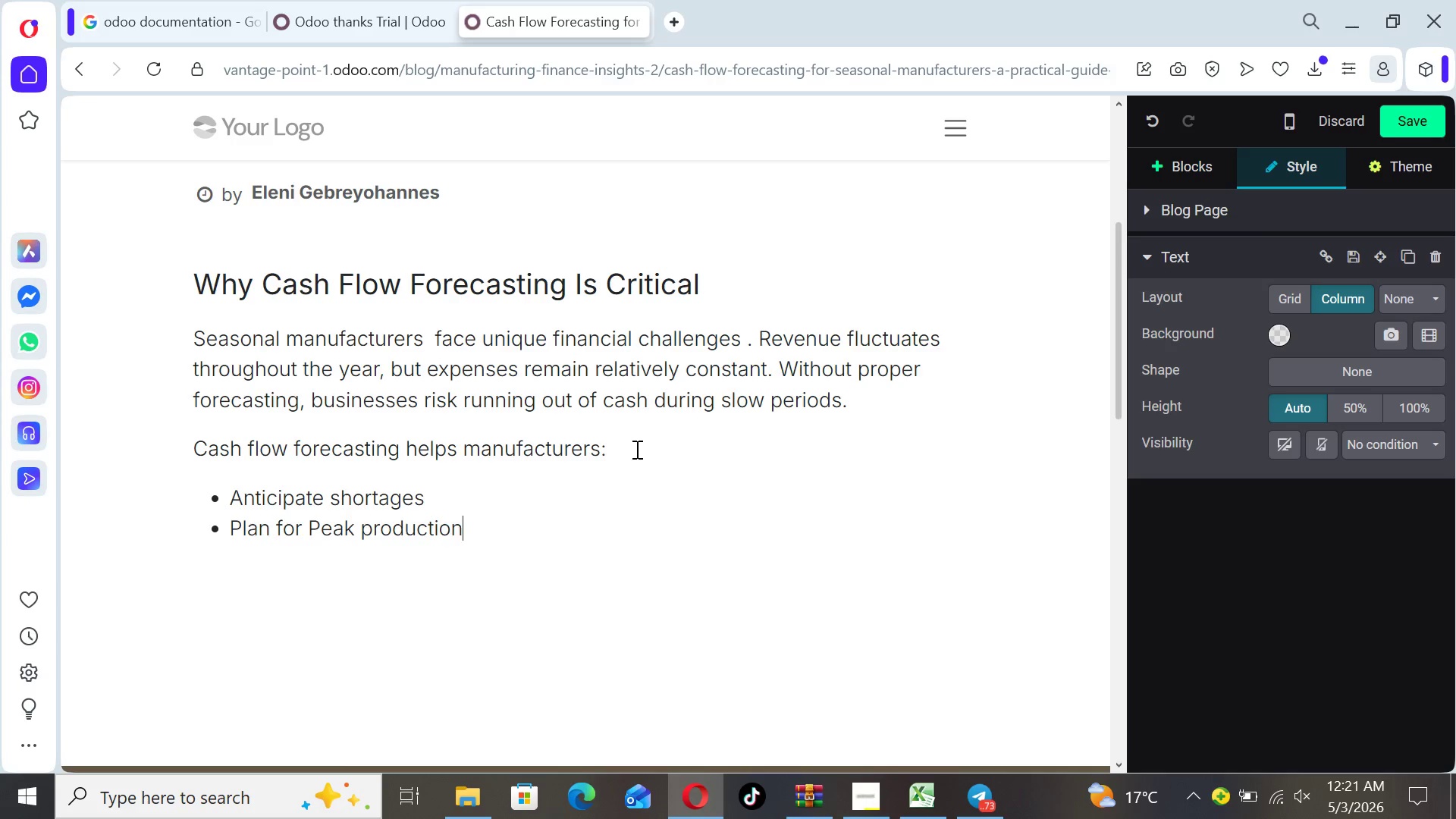 
key(Enter)
 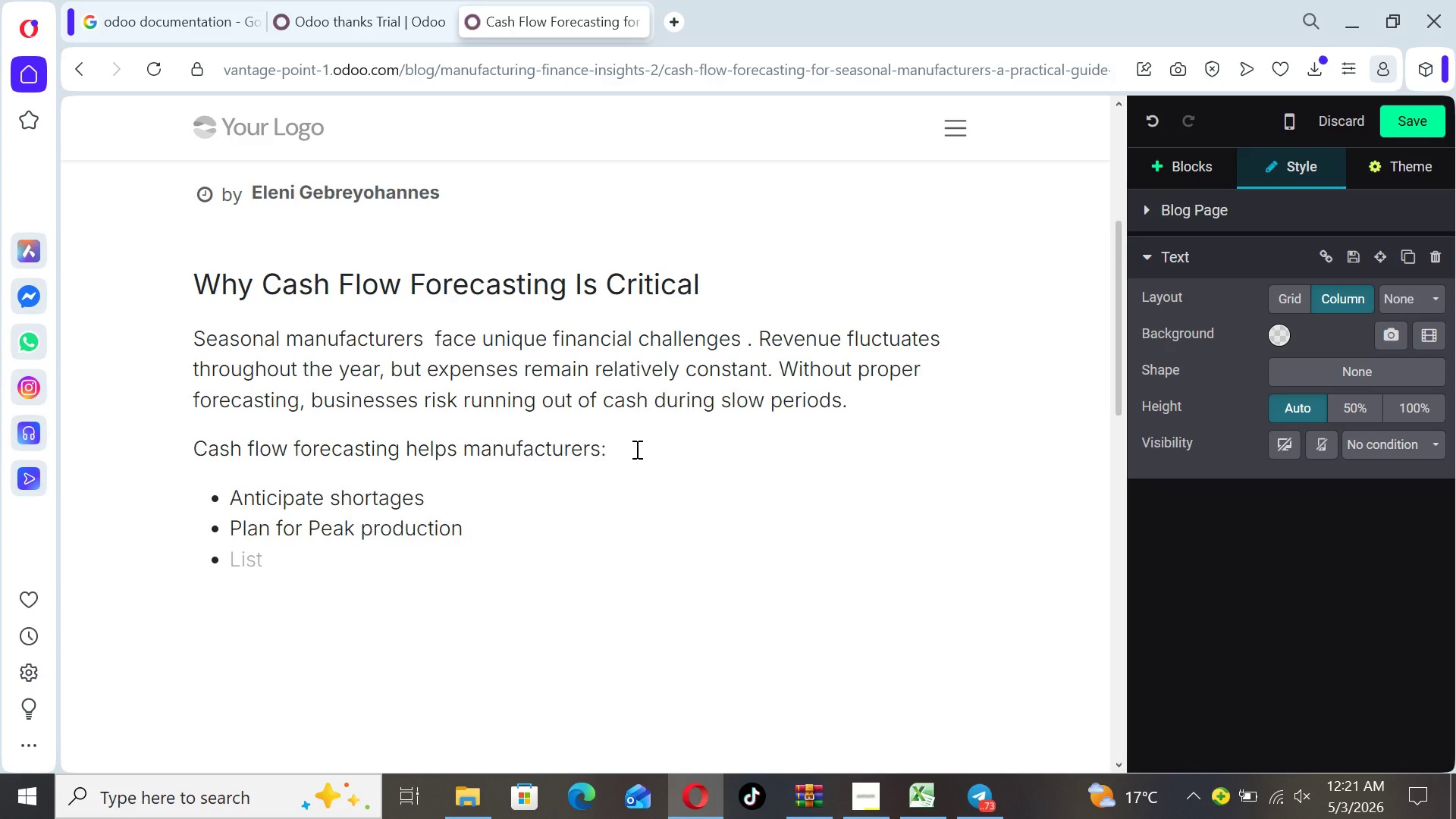 
type(Maintain financial stability)
 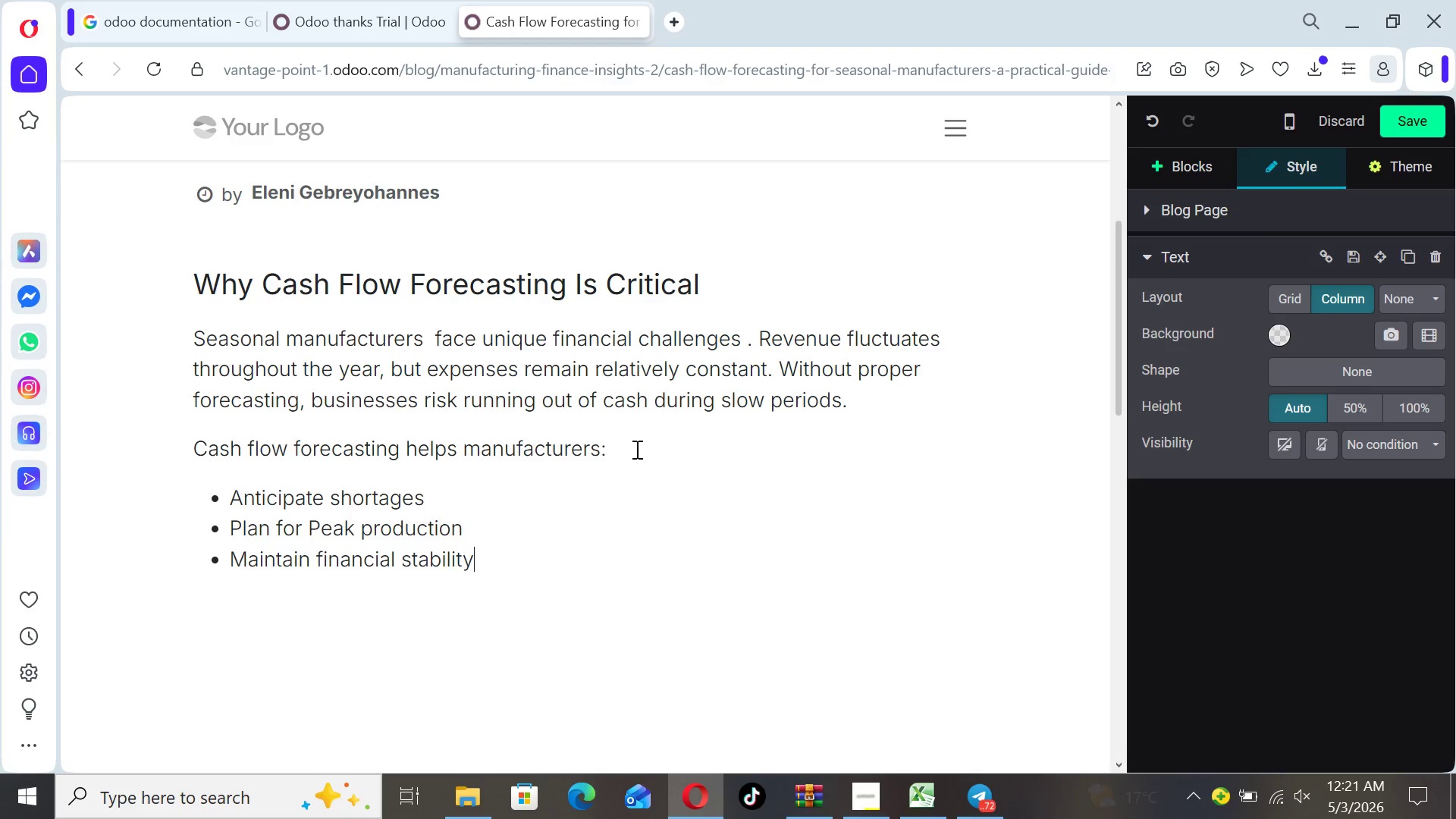 
key(Enter)
 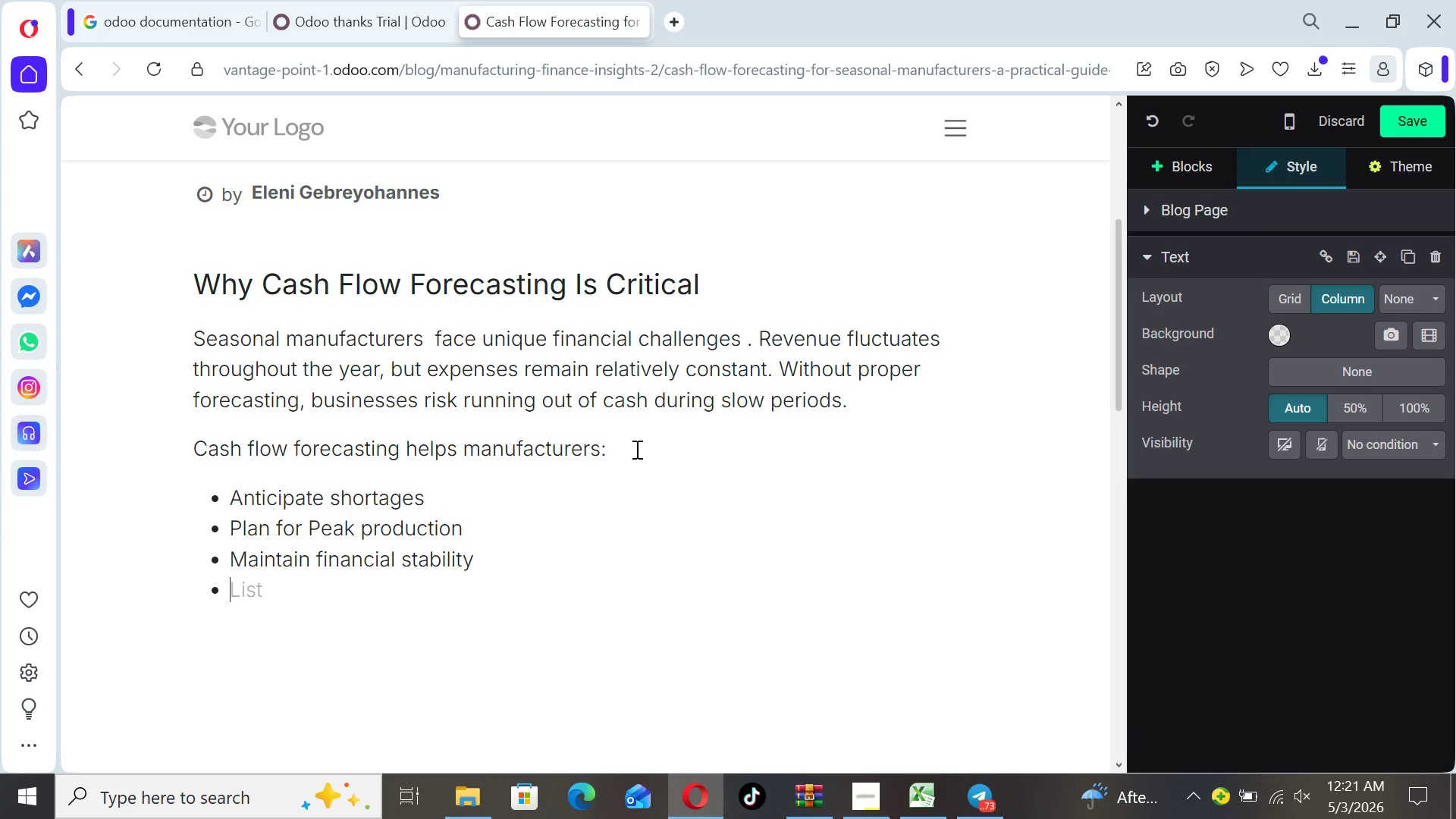 
wait(20.02)
 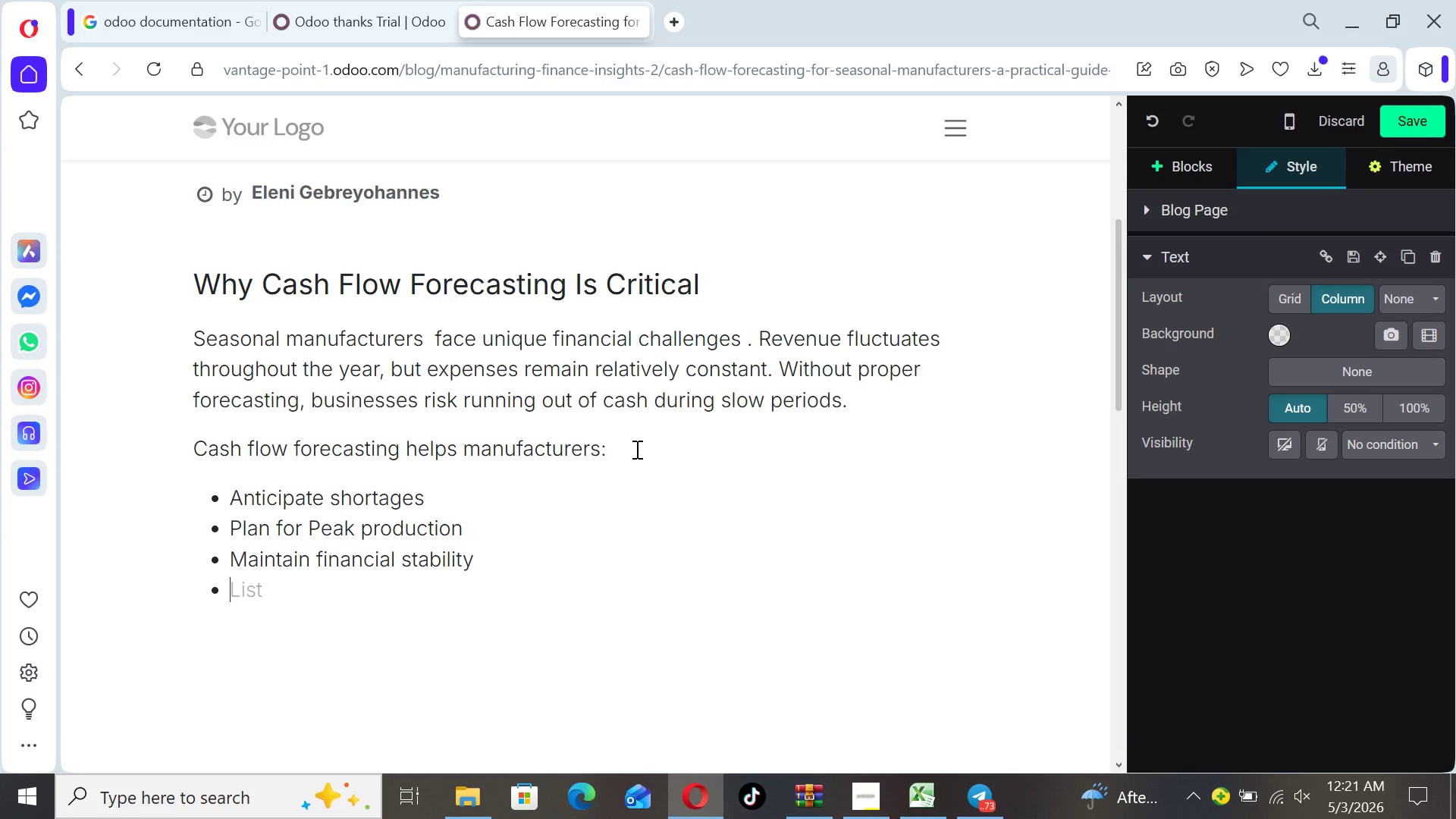 
key(Backspace)
key(Backspace)
type(Common Cash Flow Challenges)
 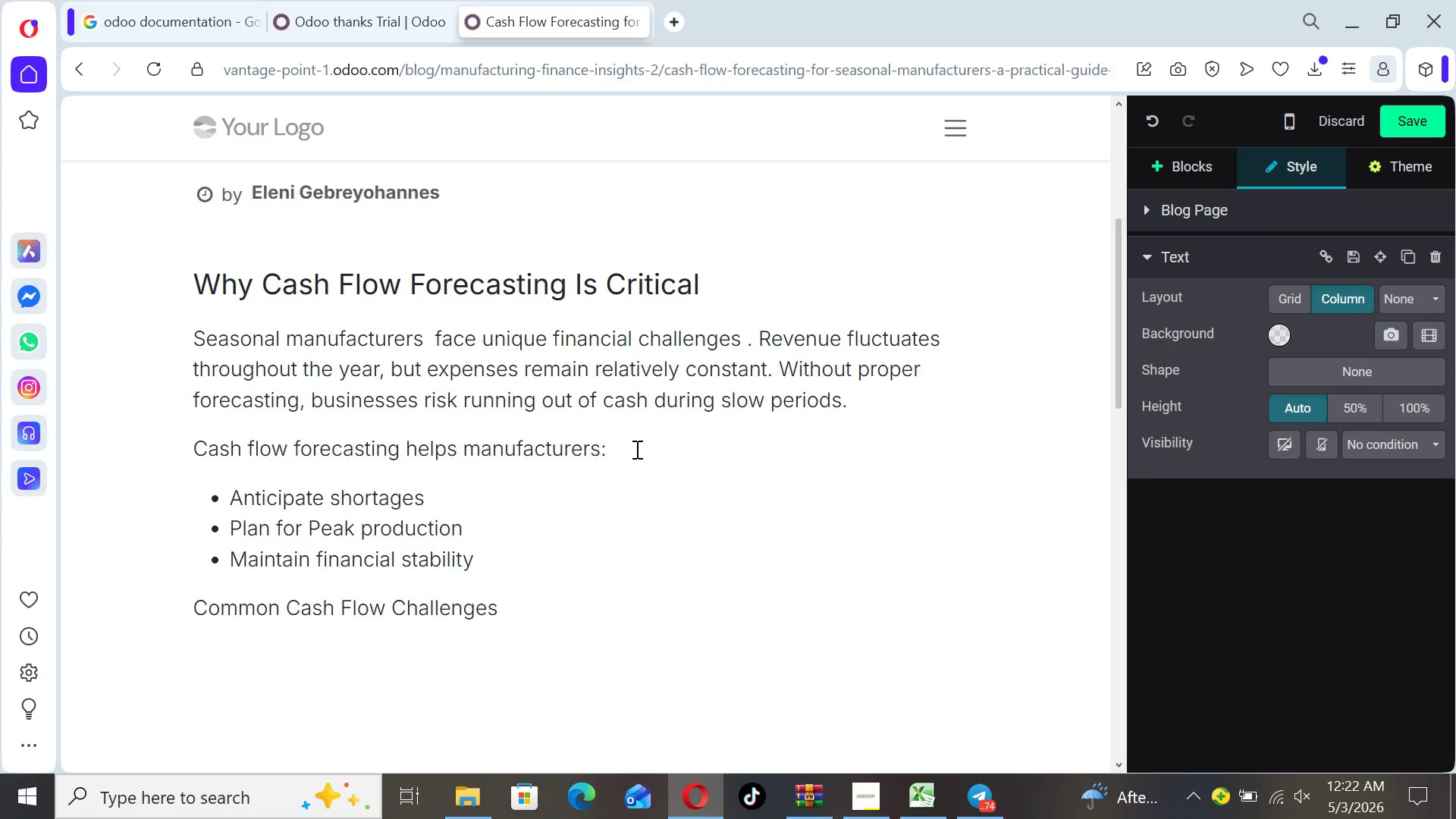 
key(Enter)
 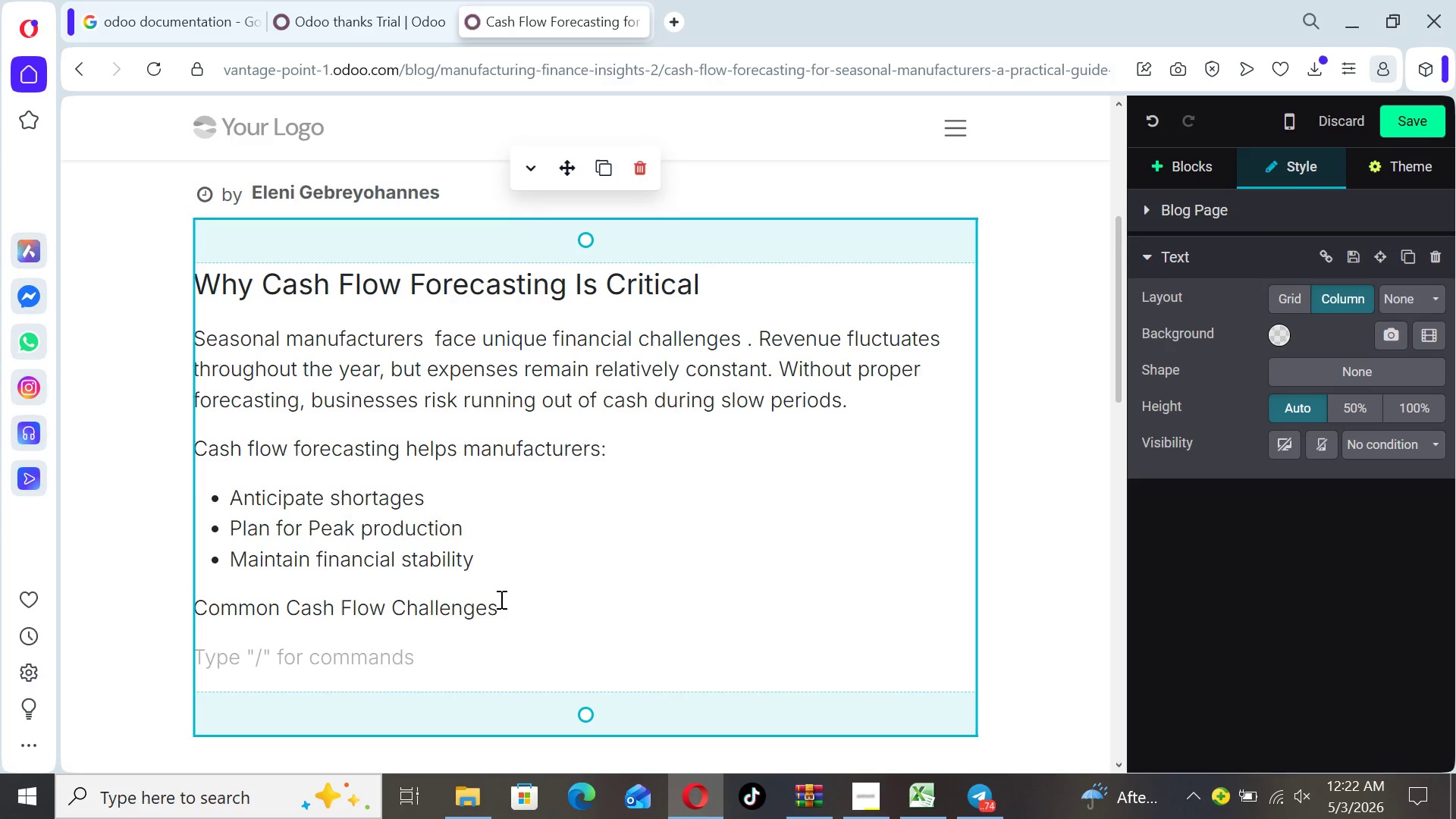 
left_click_drag(start_coordinate=[500, 603], to_coordinate=[183, 592])
 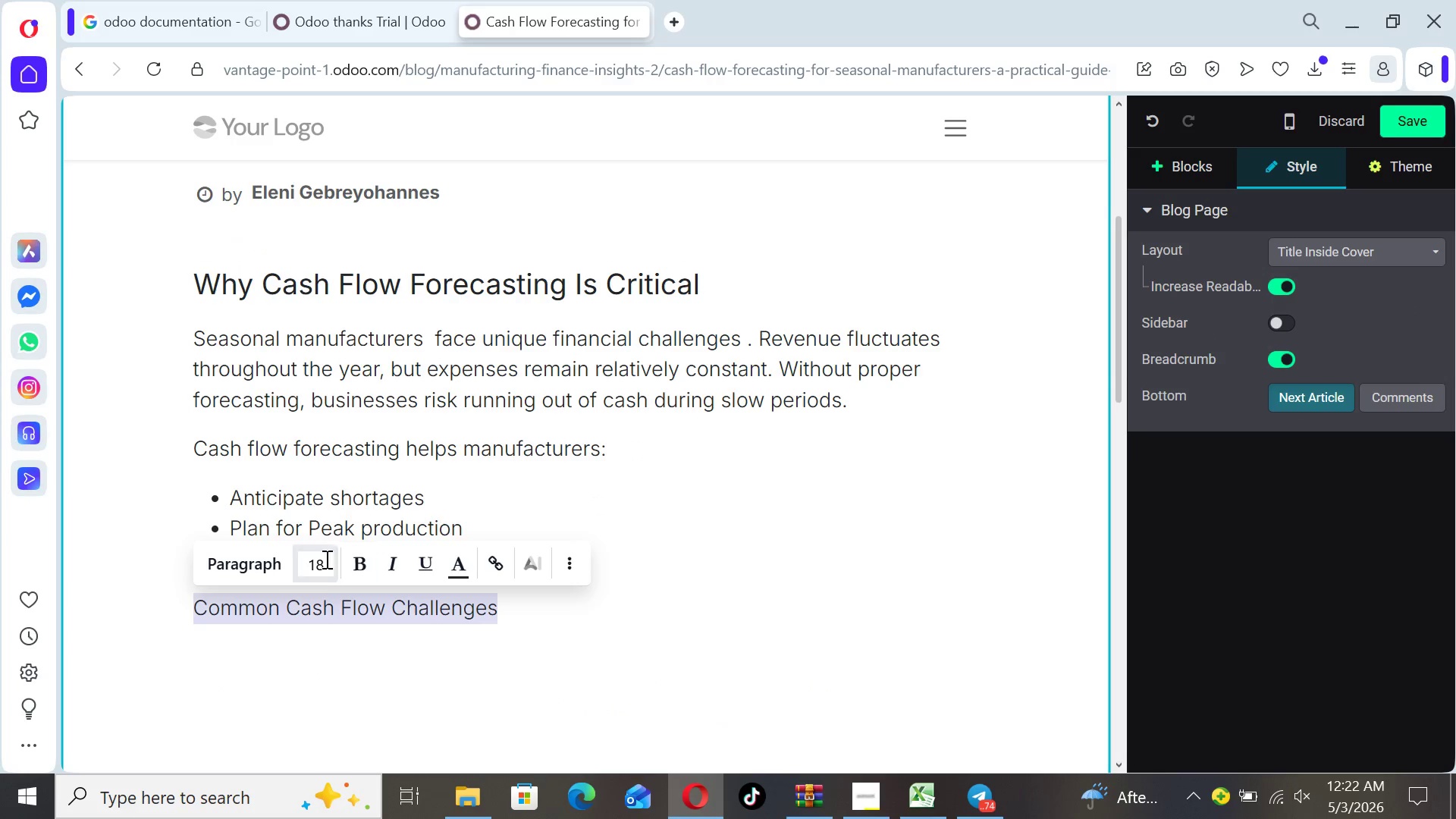 
left_click([318, 558])
 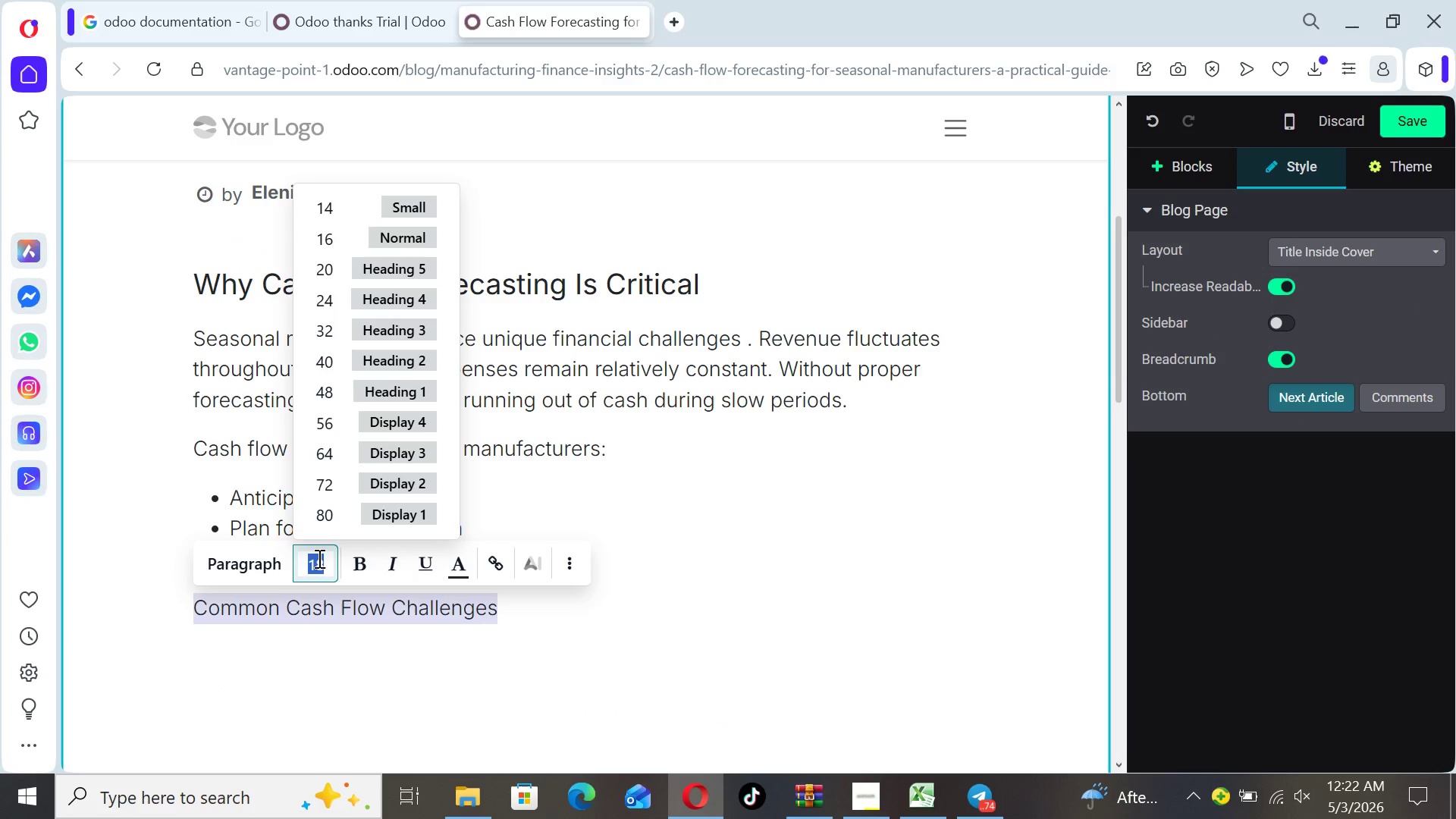 
type(25)
 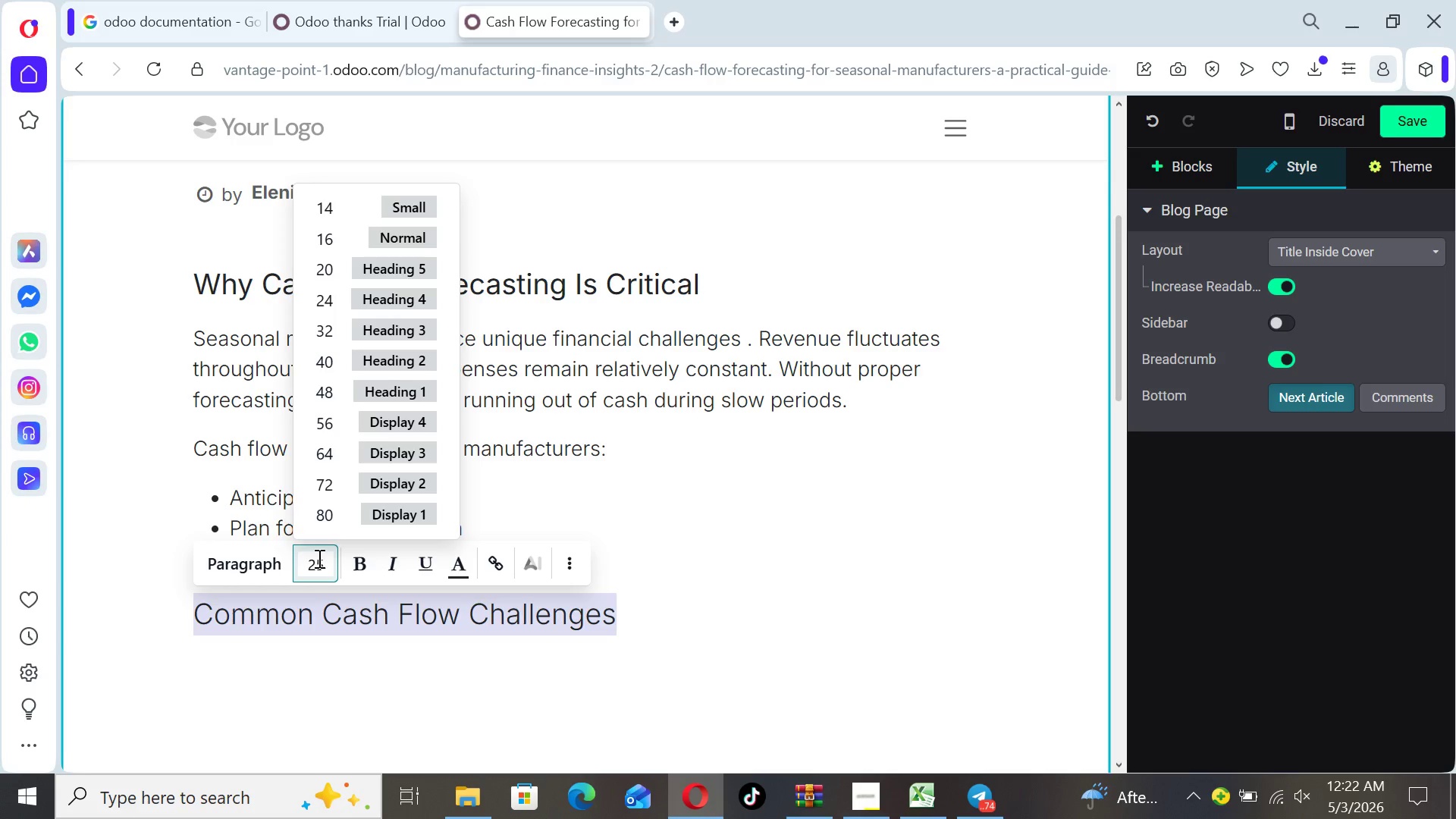 
left_click_drag(start_coordinate=[318, 558], to_coordinate=[375, 553])
 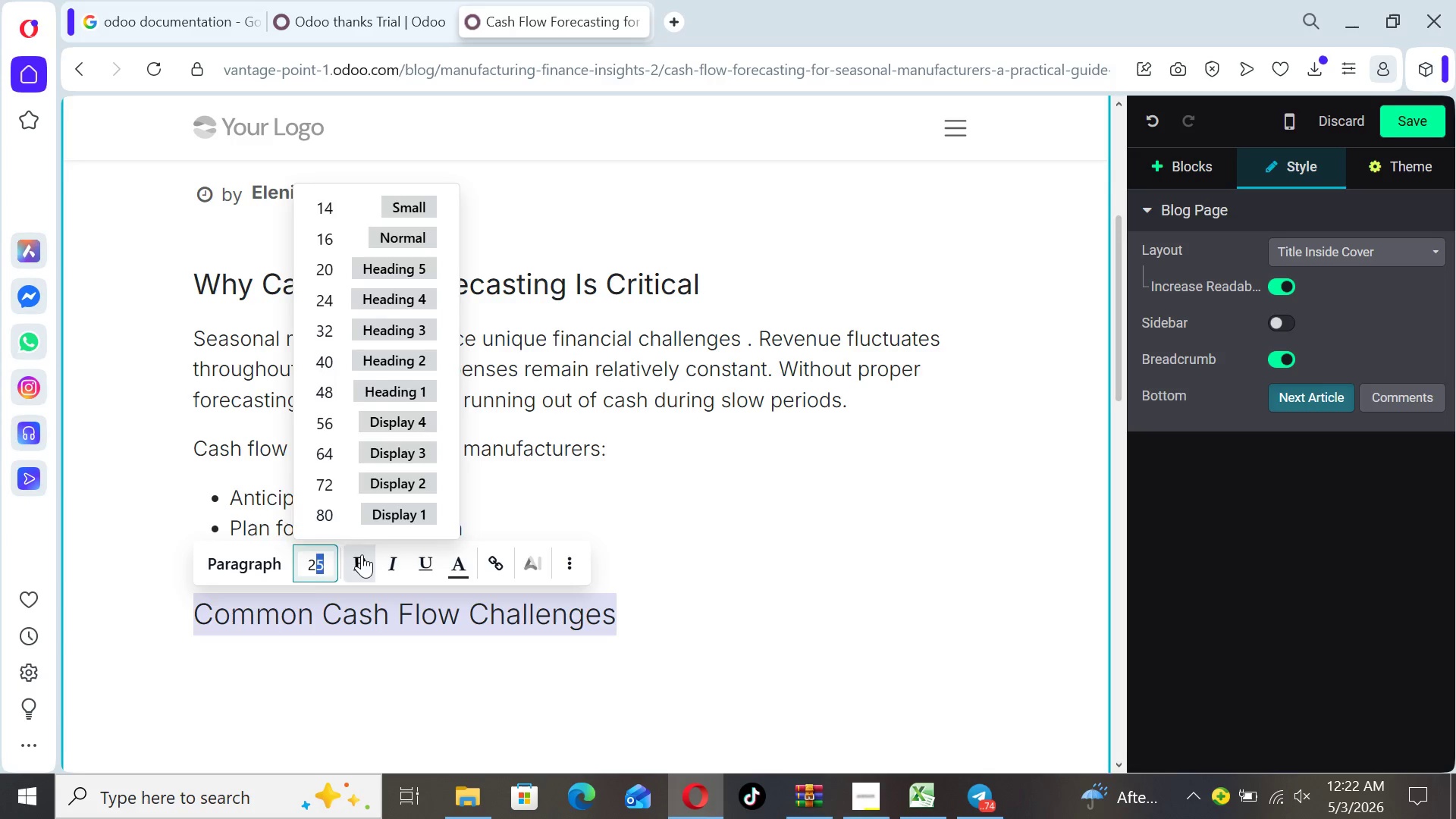 
left_click([362, 554])
 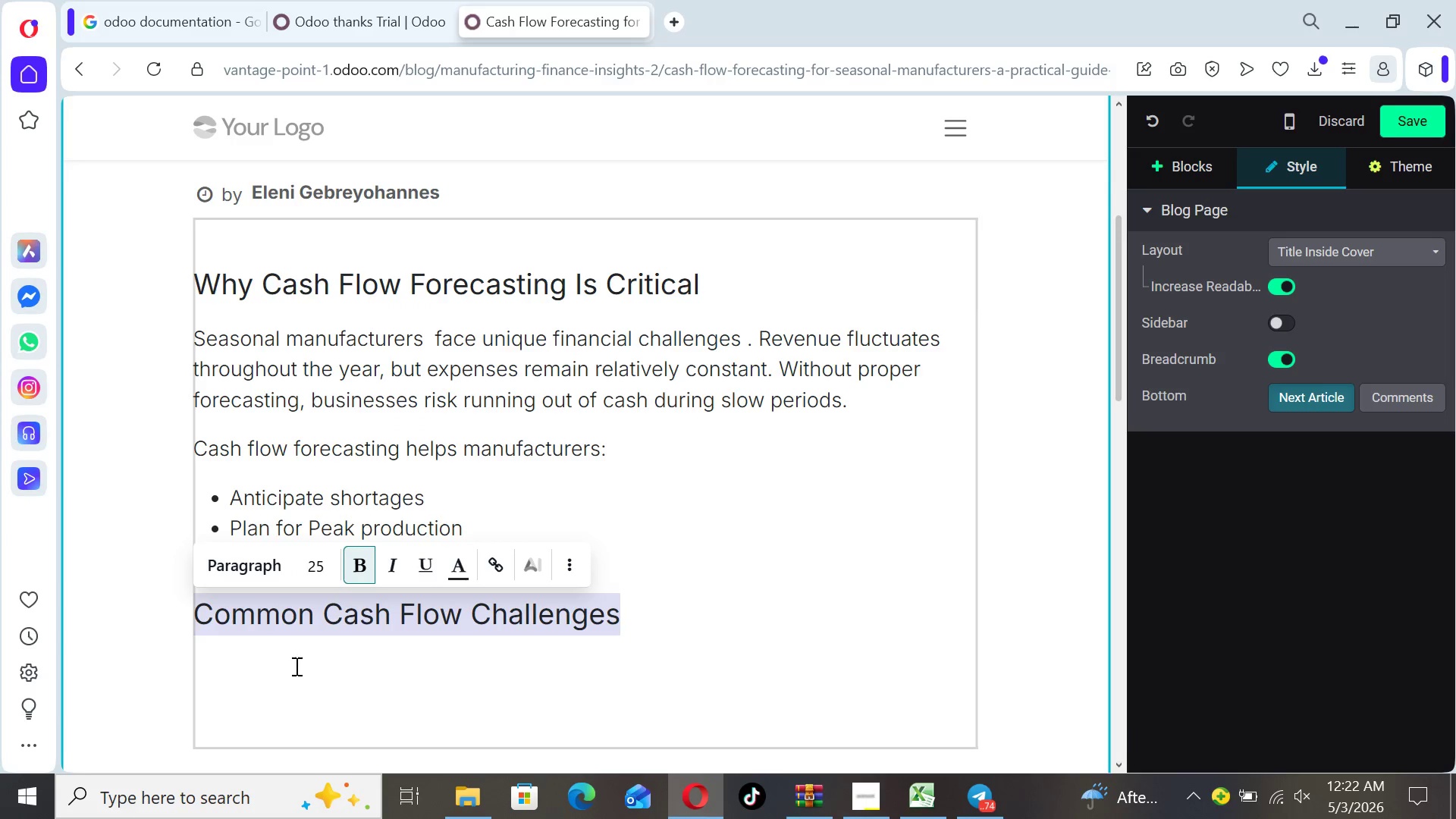 
left_click([240, 648])
 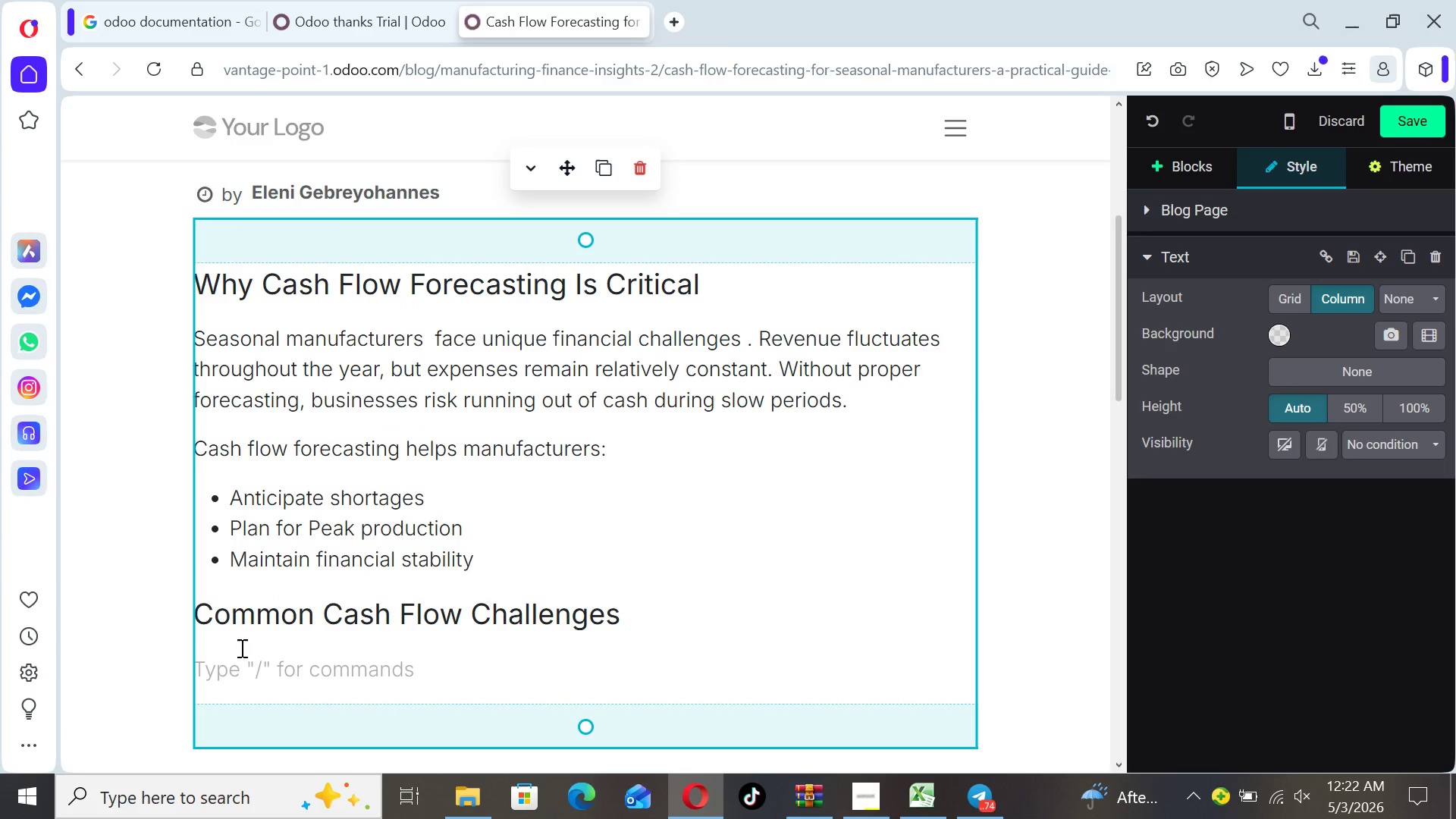 
type(Seasonal businesses often strugle wo)
 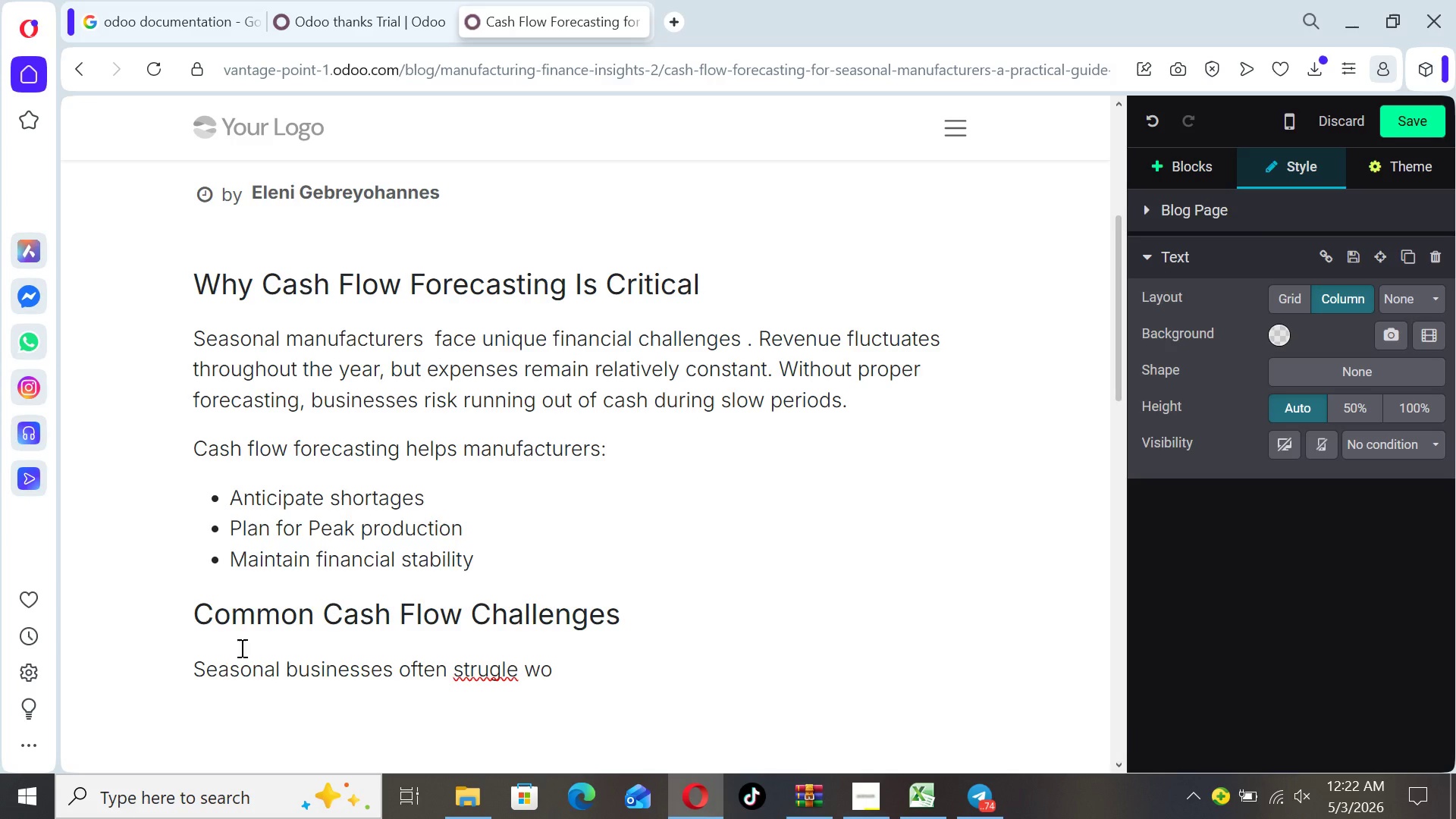 
key(ArrowLeft)
 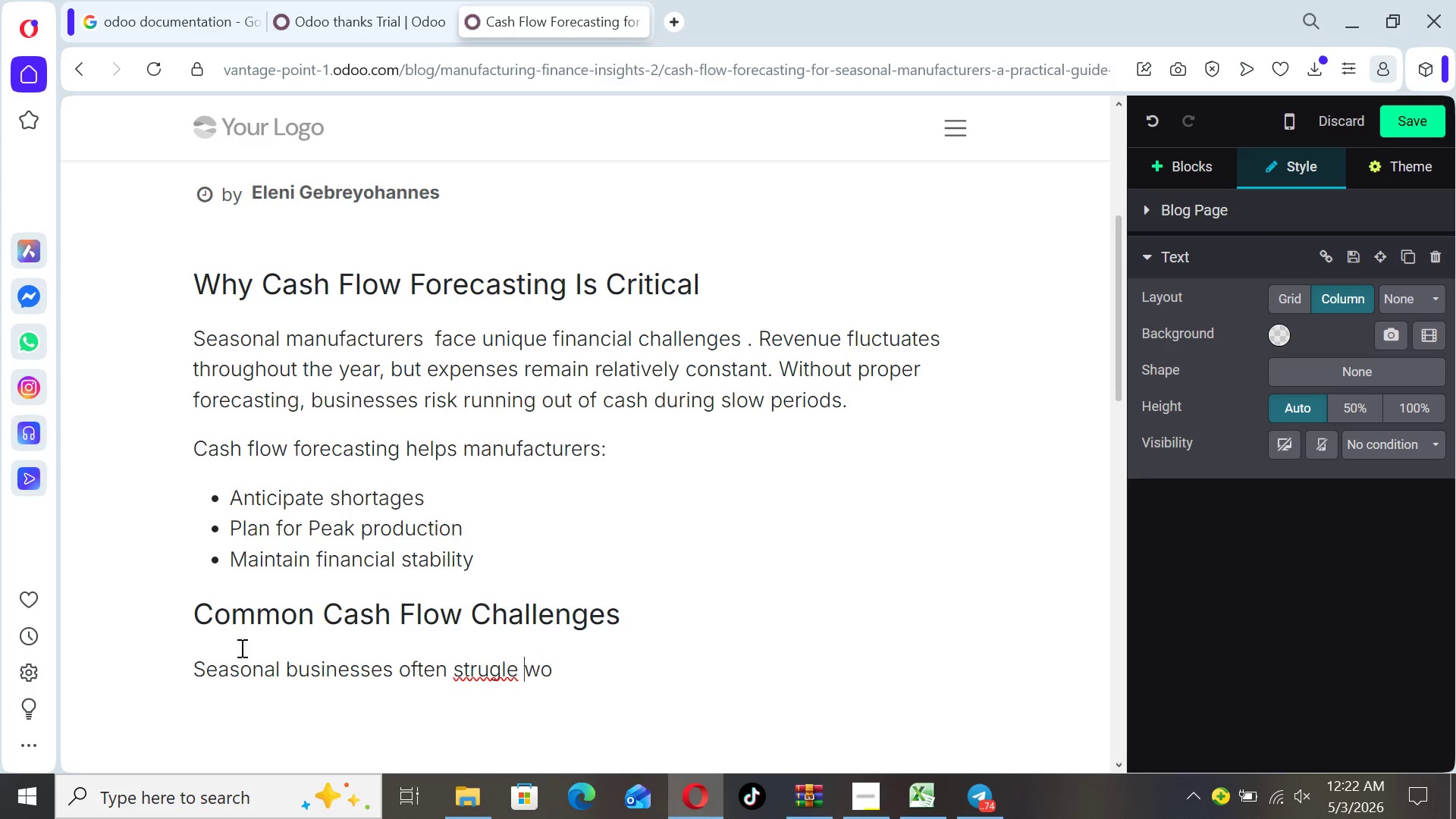 
key(ArrowLeft)
 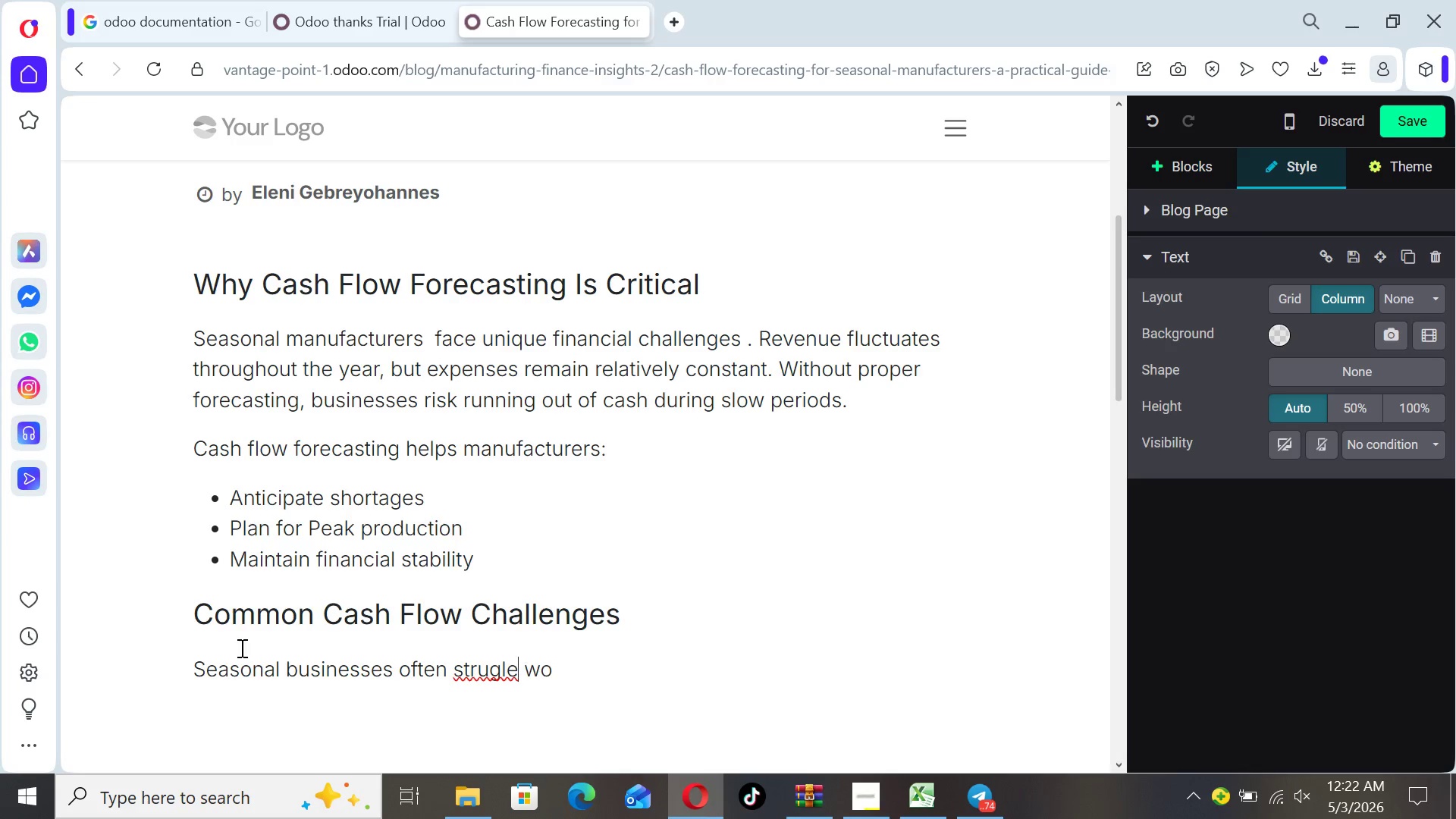 
key(ArrowLeft)
 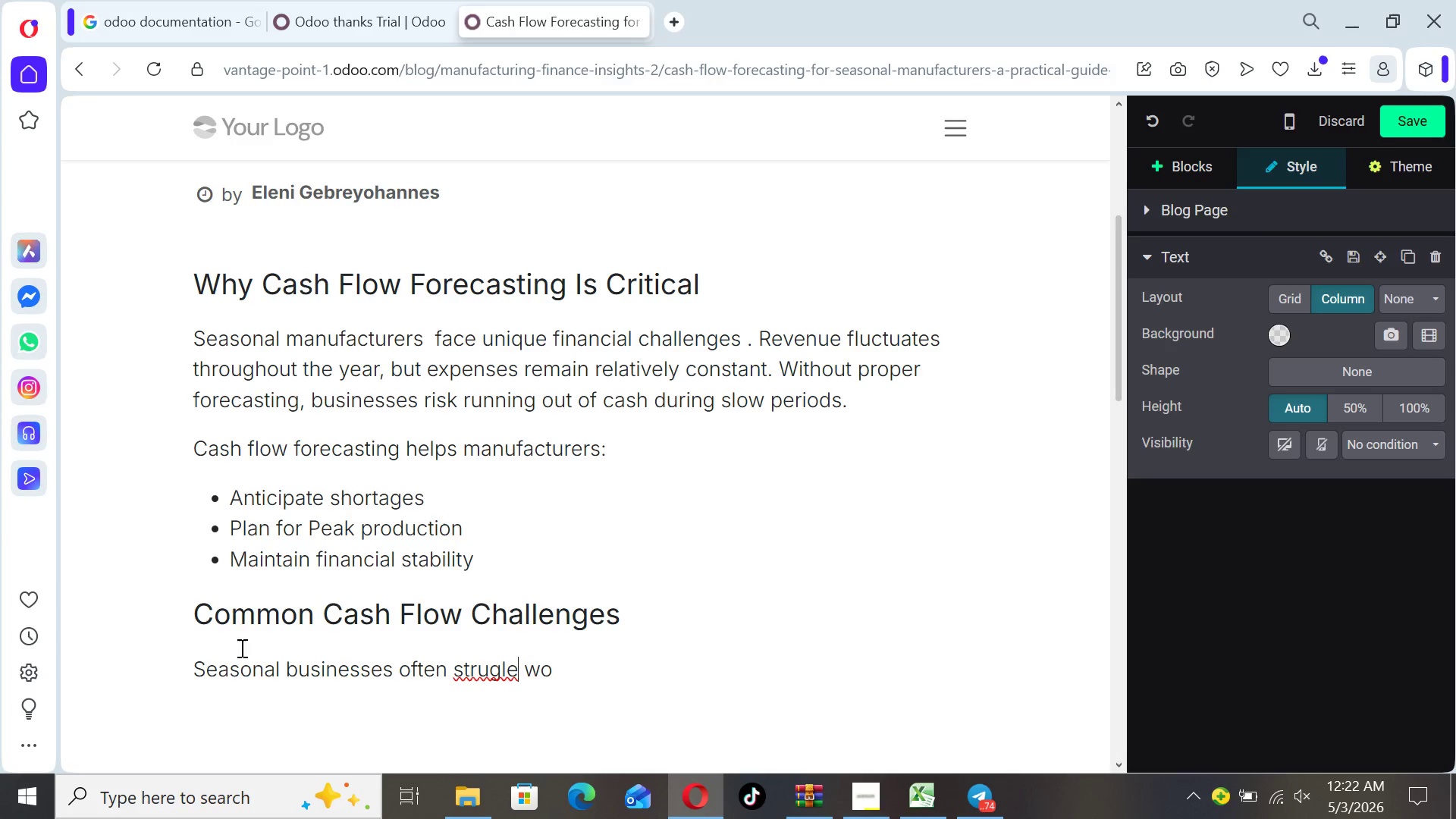 
key(ArrowLeft)
 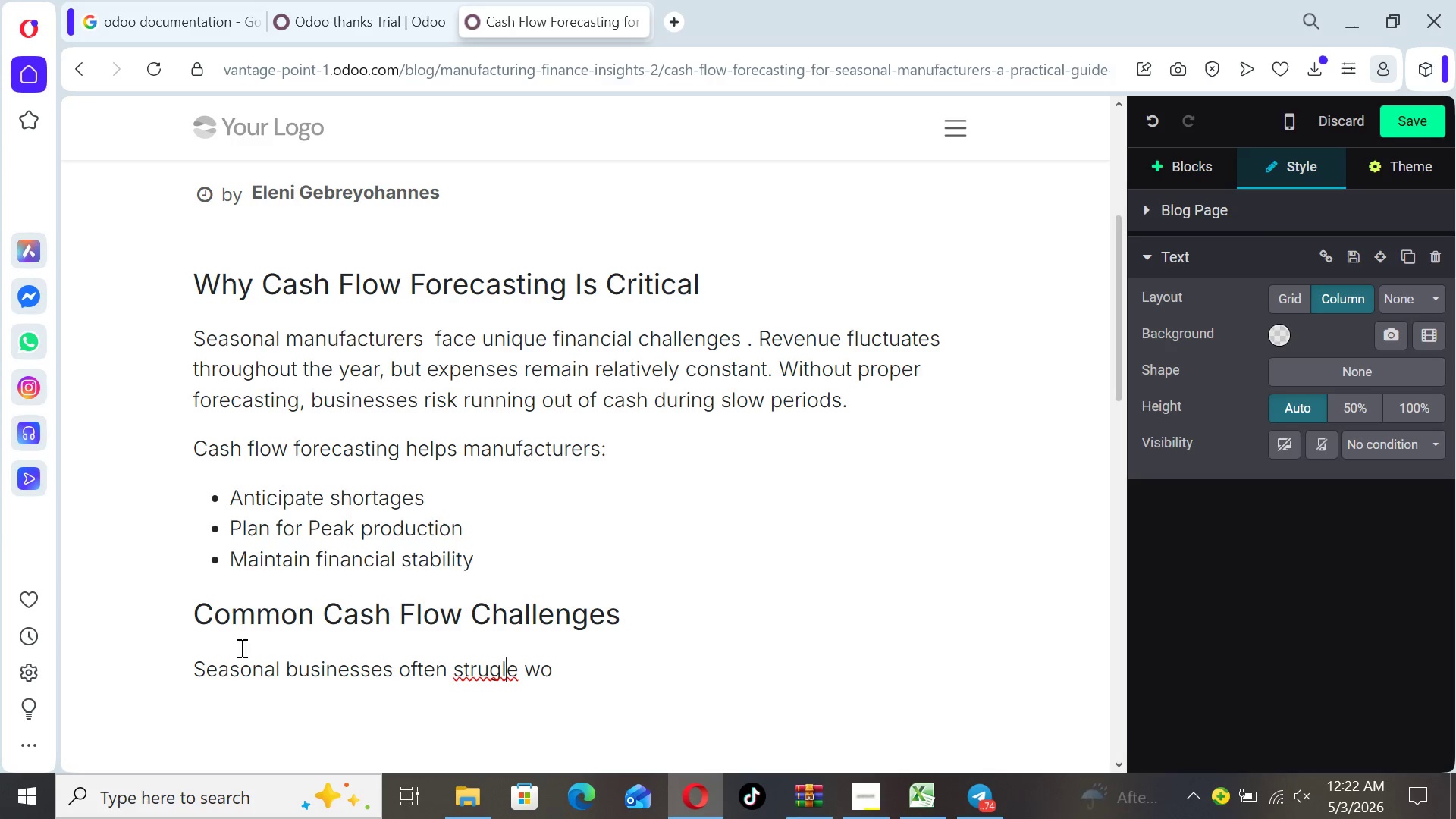 
key(ArrowLeft)
 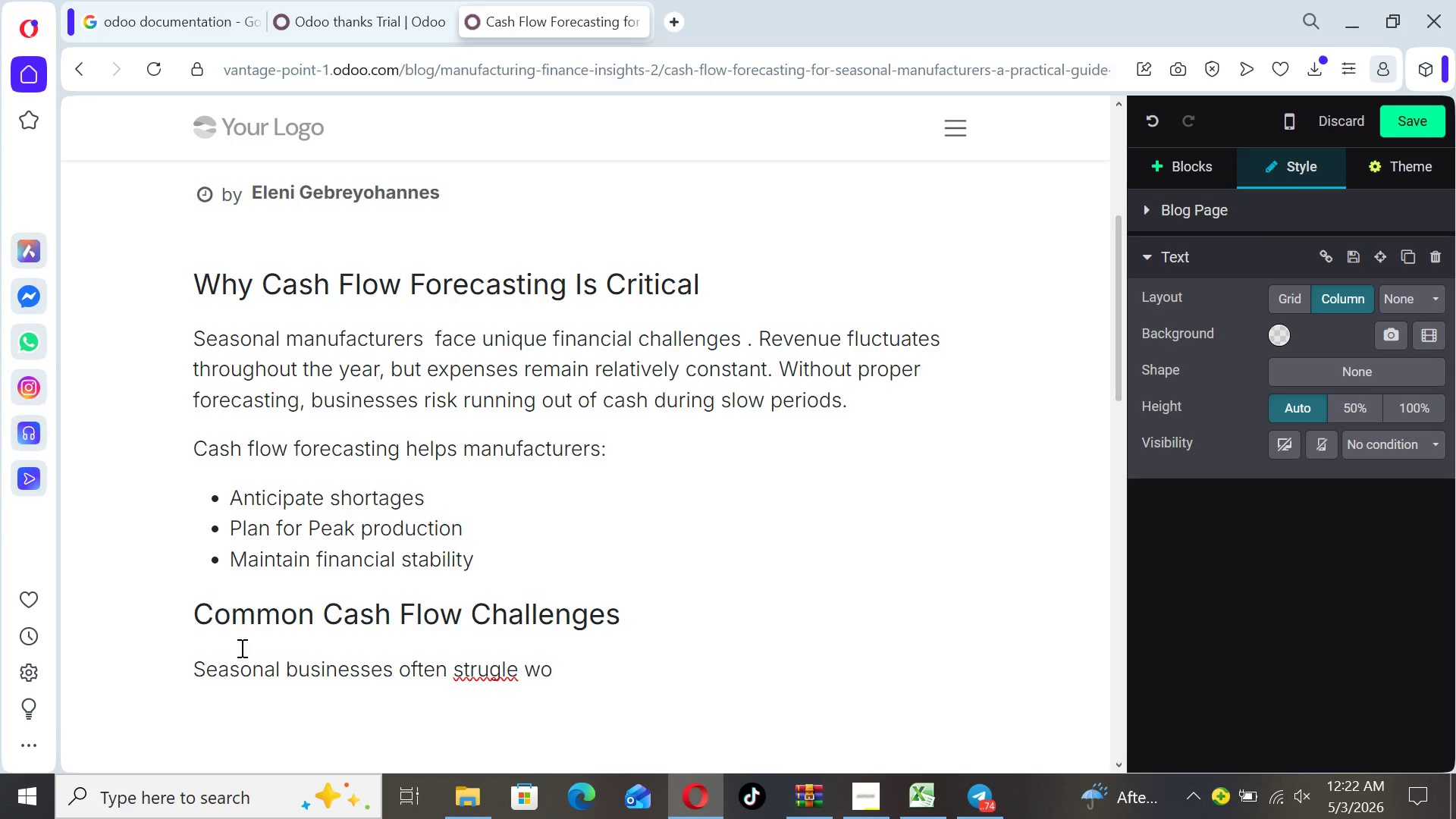 
key(G)
 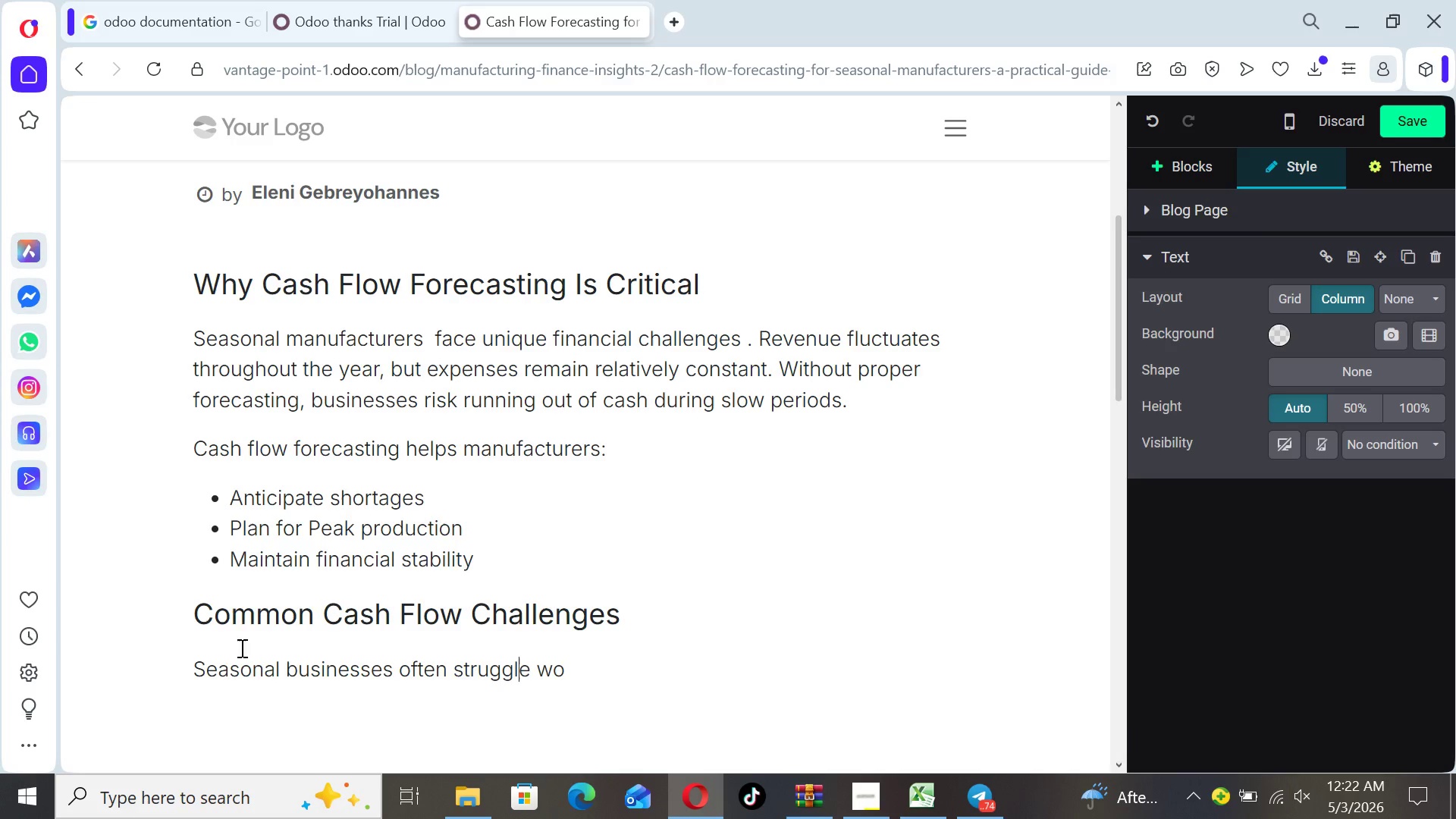 
key(ArrowRight)
 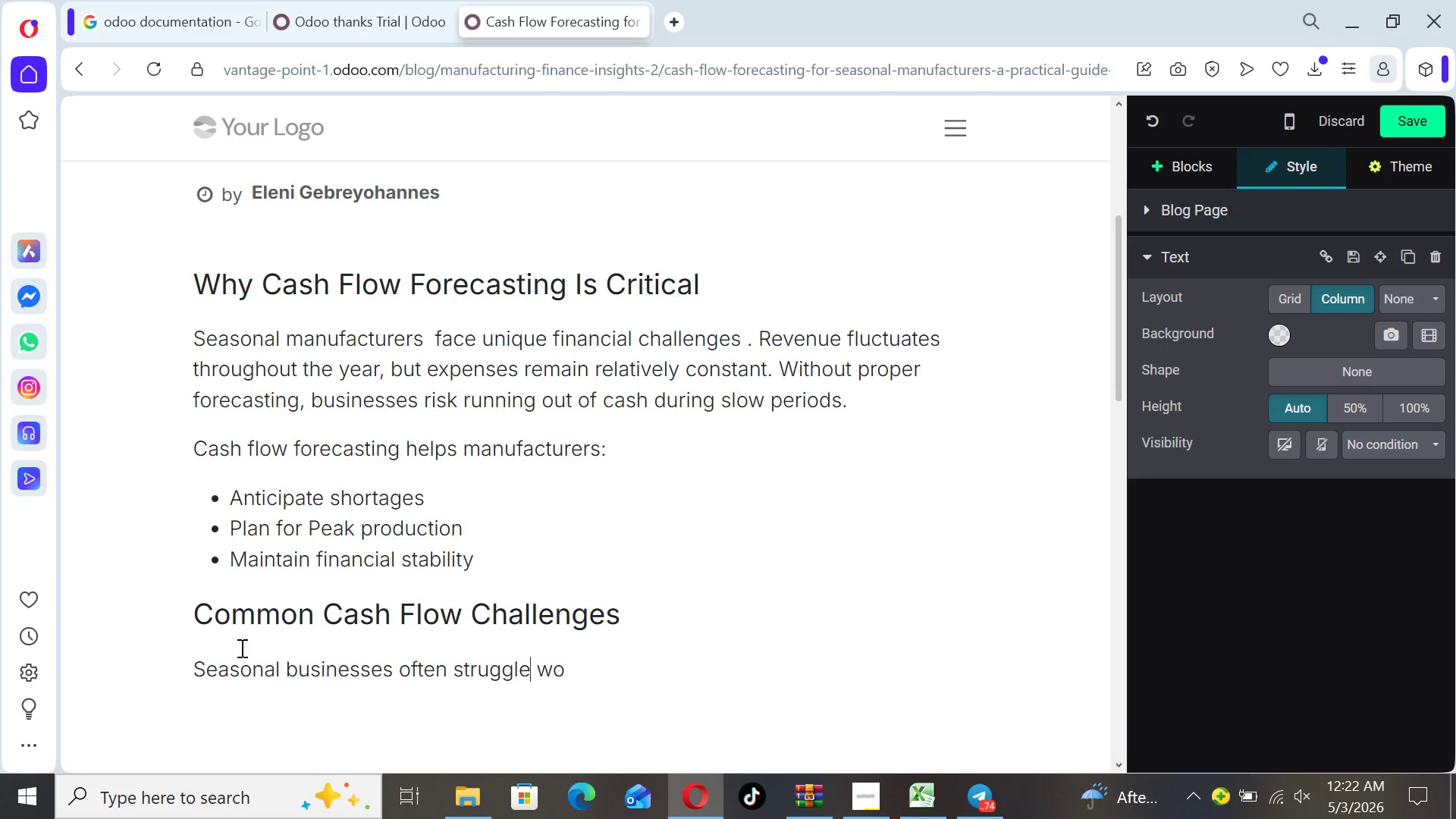 
key(ArrowRight)
 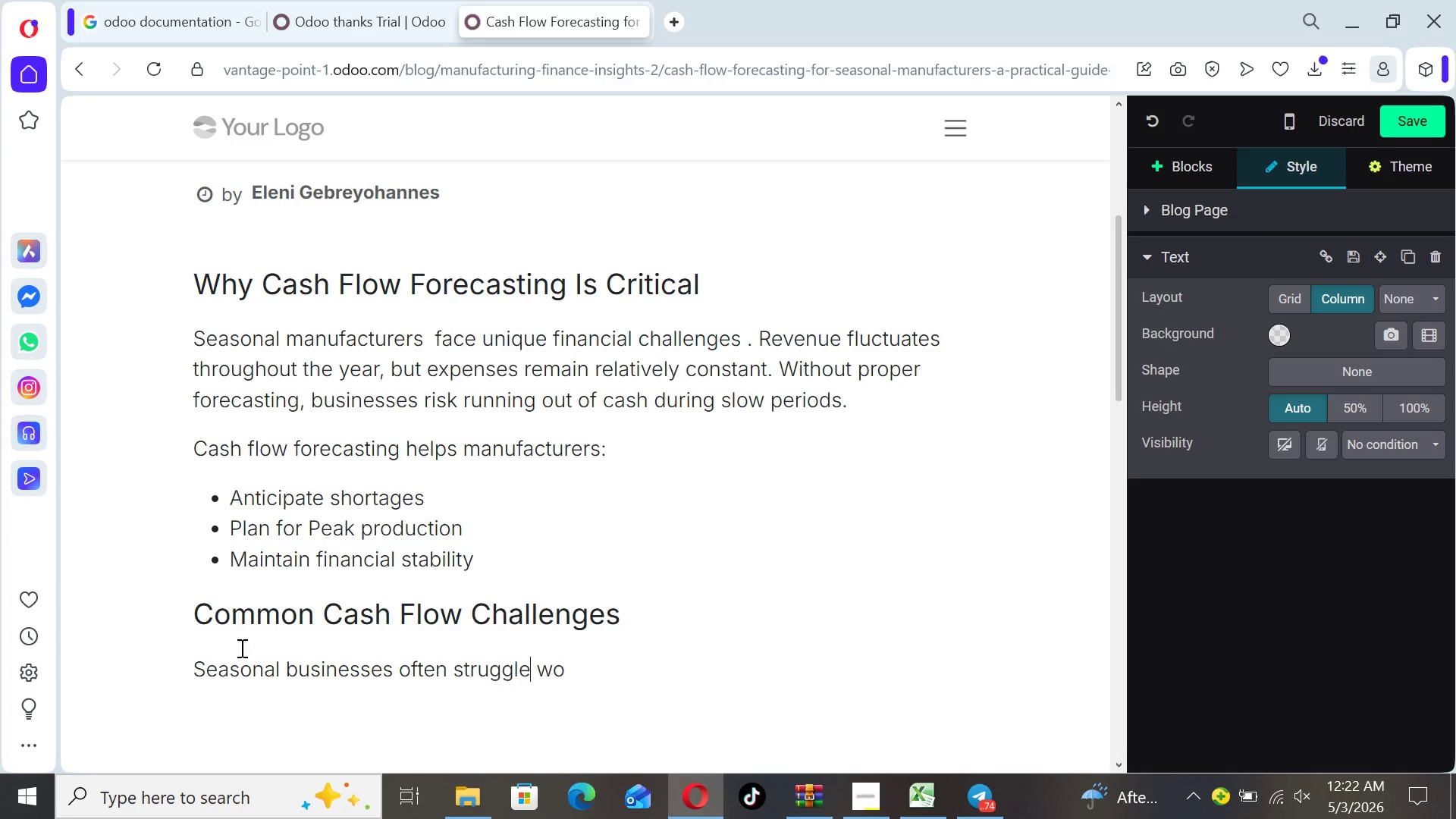 
key(ArrowRight)
 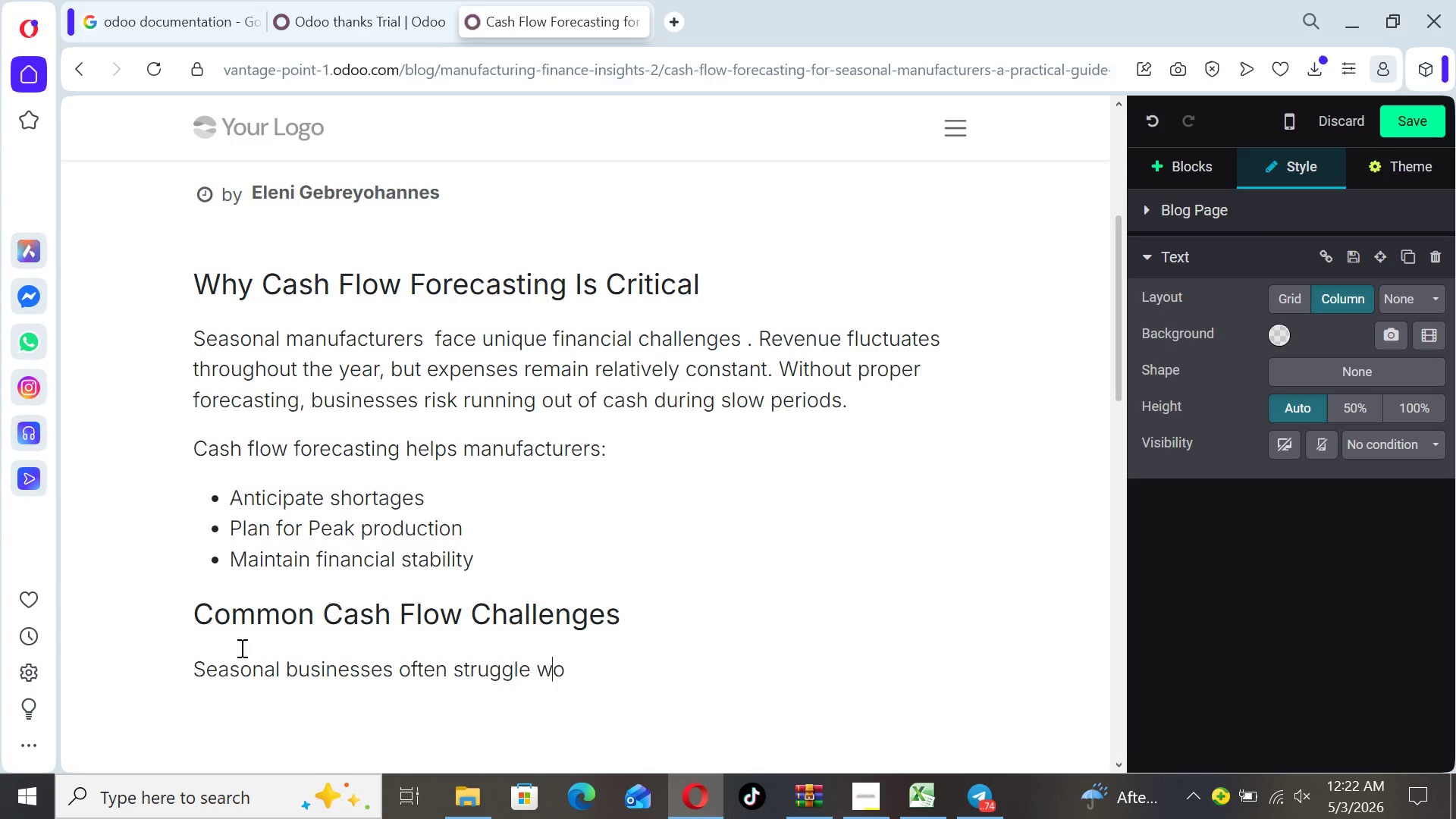 
key(ArrowRight)
 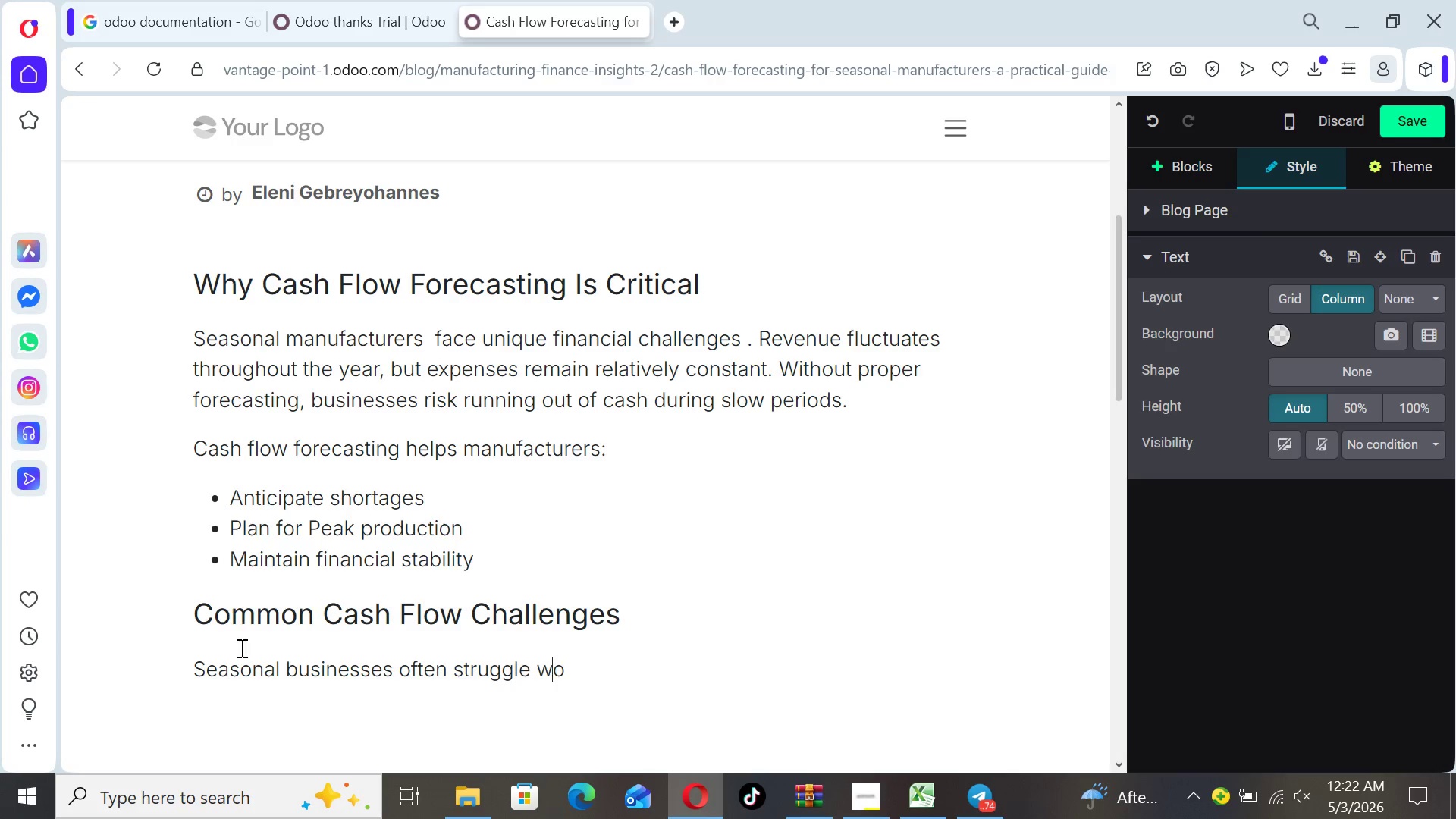 
key(ArrowRight)
 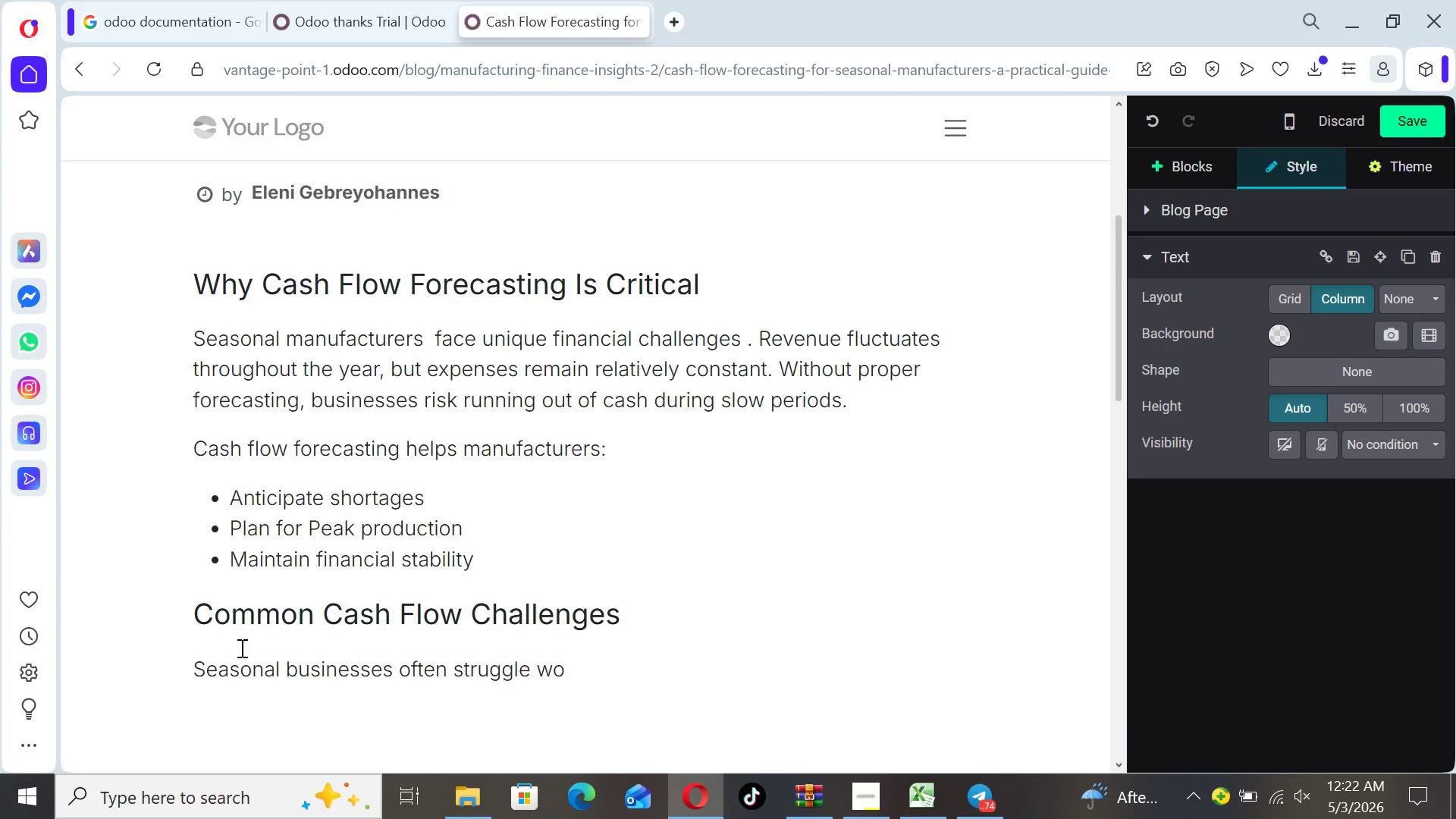 
key(Backspace)
type(ith )
 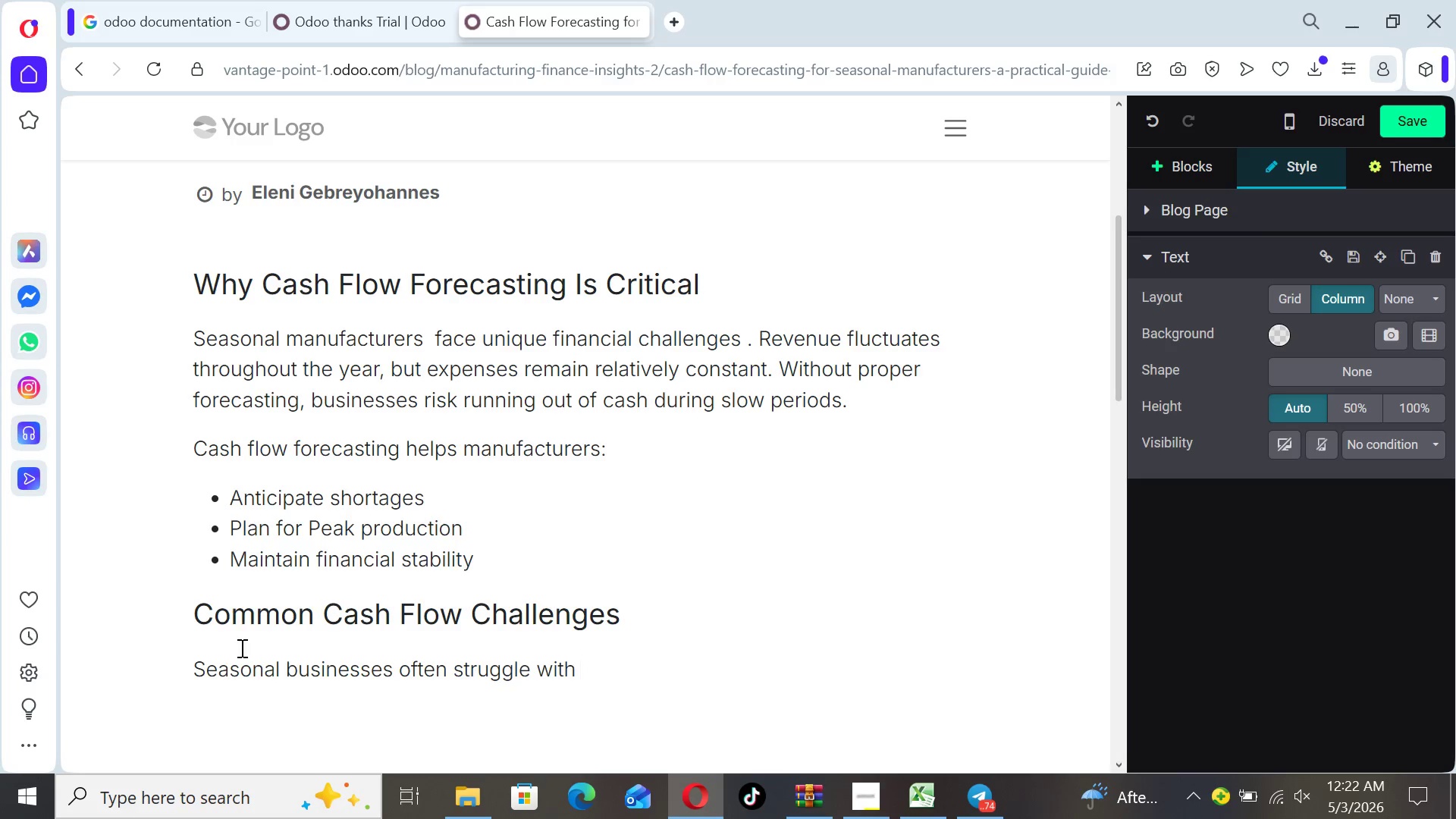 
key(Backspace)
 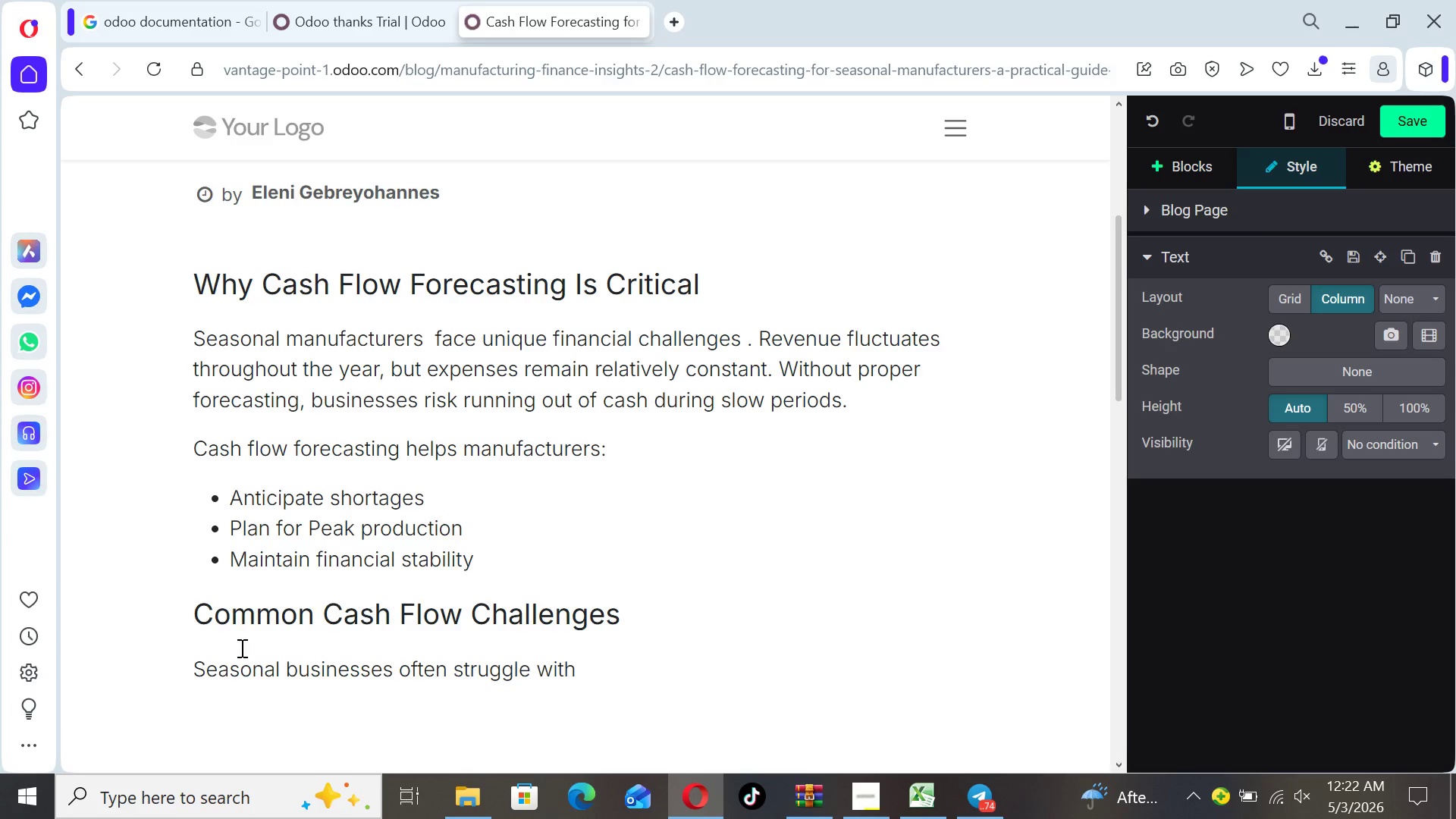 
key(Shift+Semicolon)
 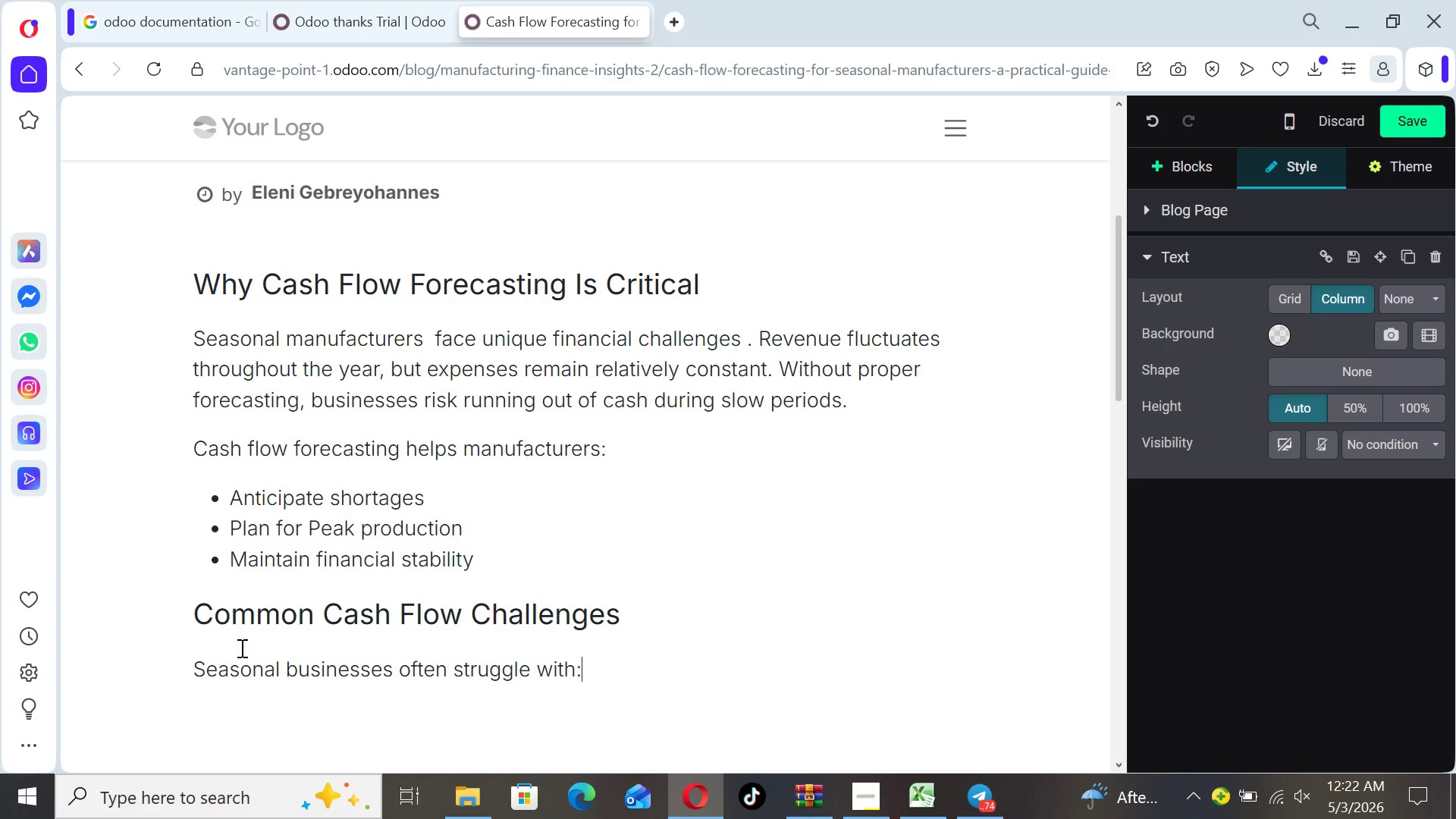 
key(Enter)
 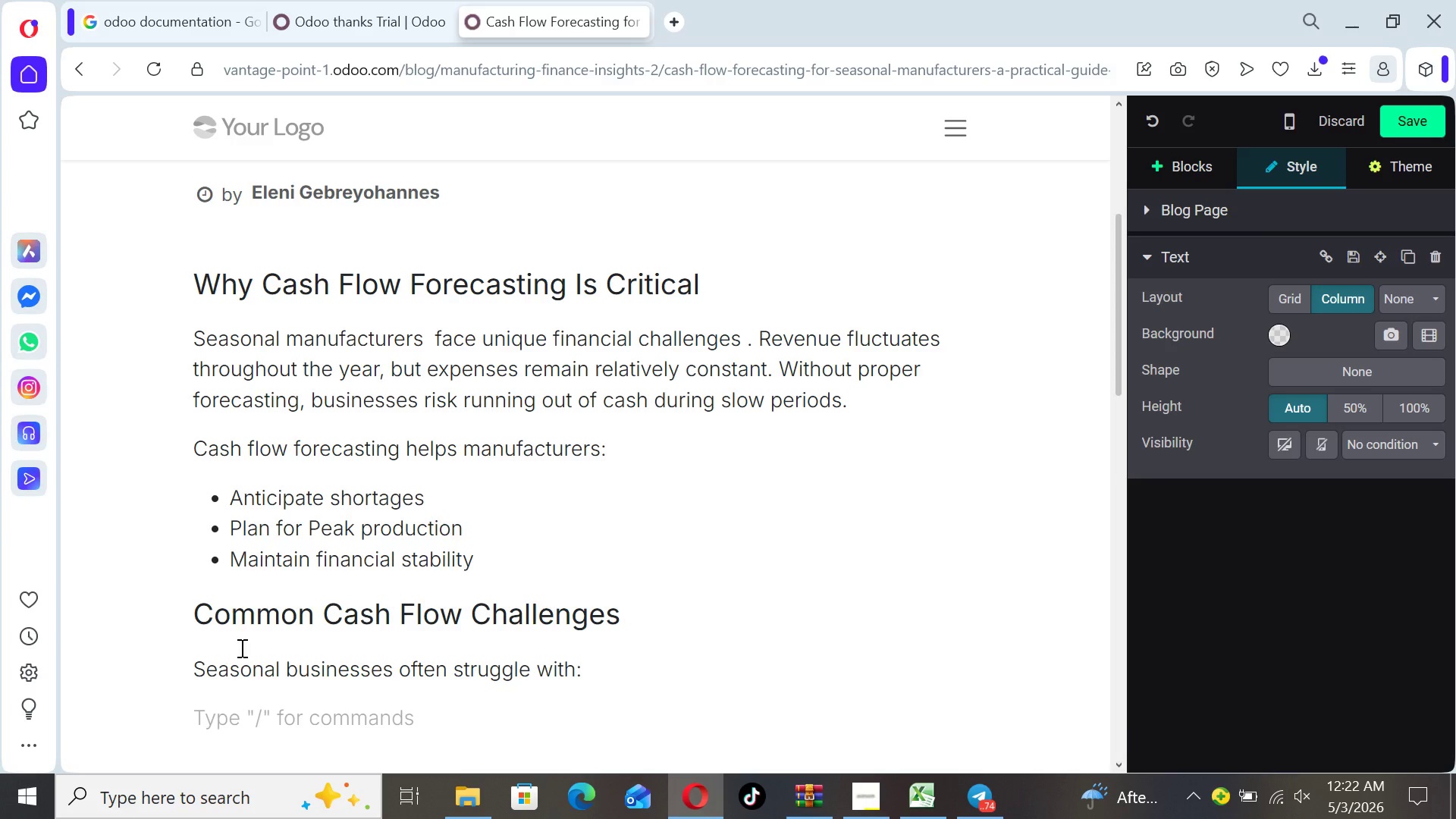 
type(- Delayed customer payments)
 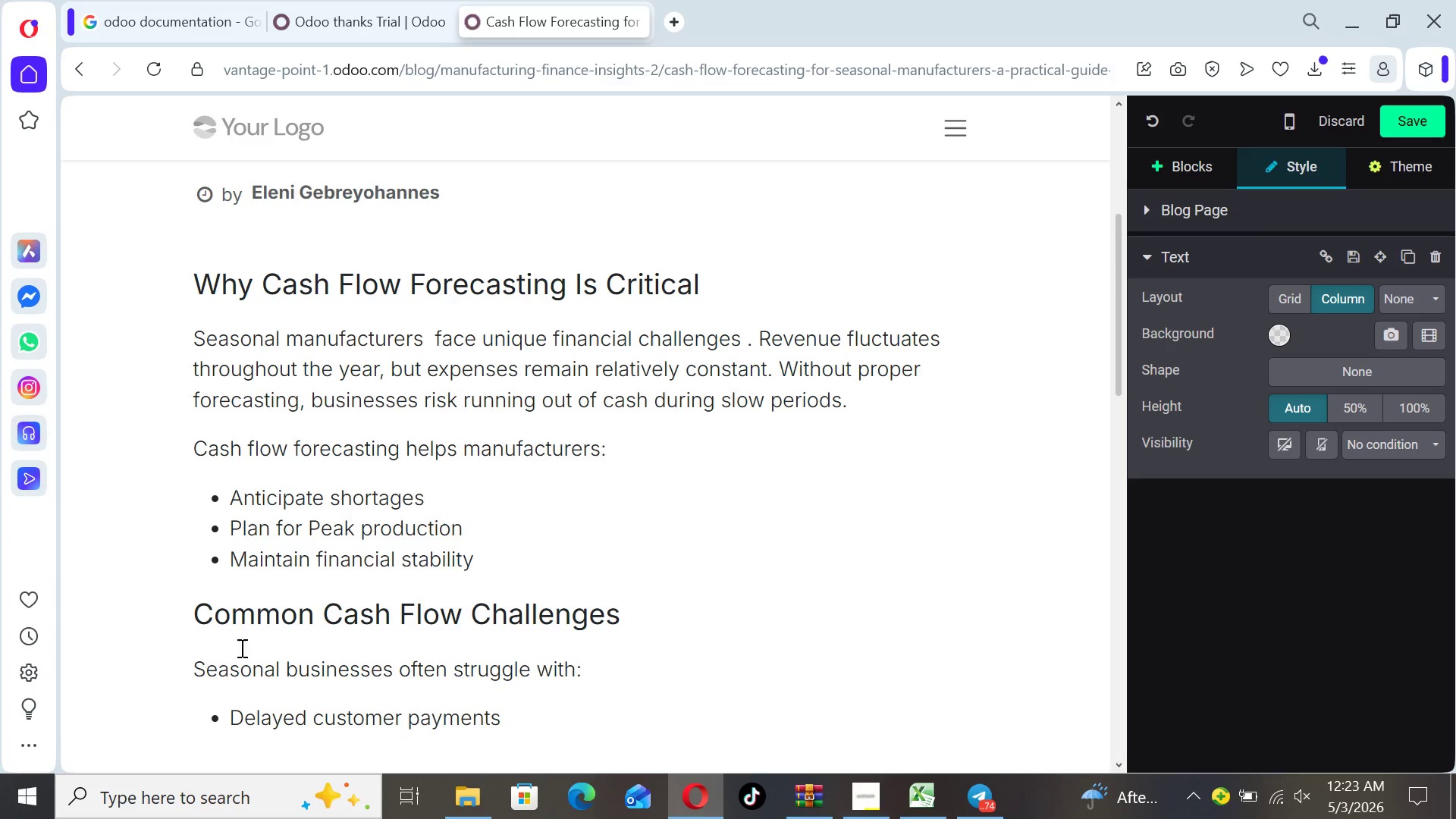 
key(Enter)
 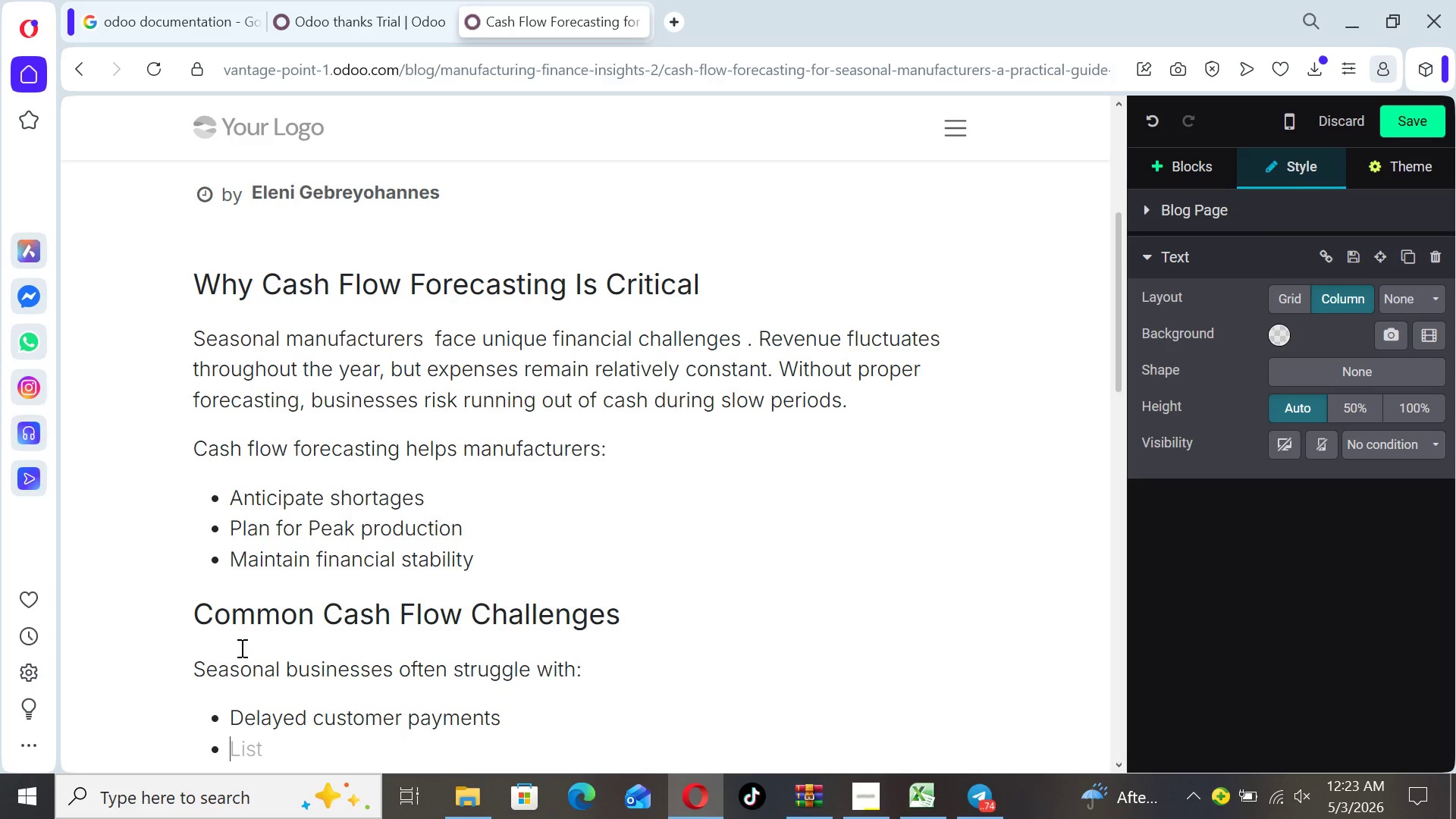 
type(High upfront production costs)
 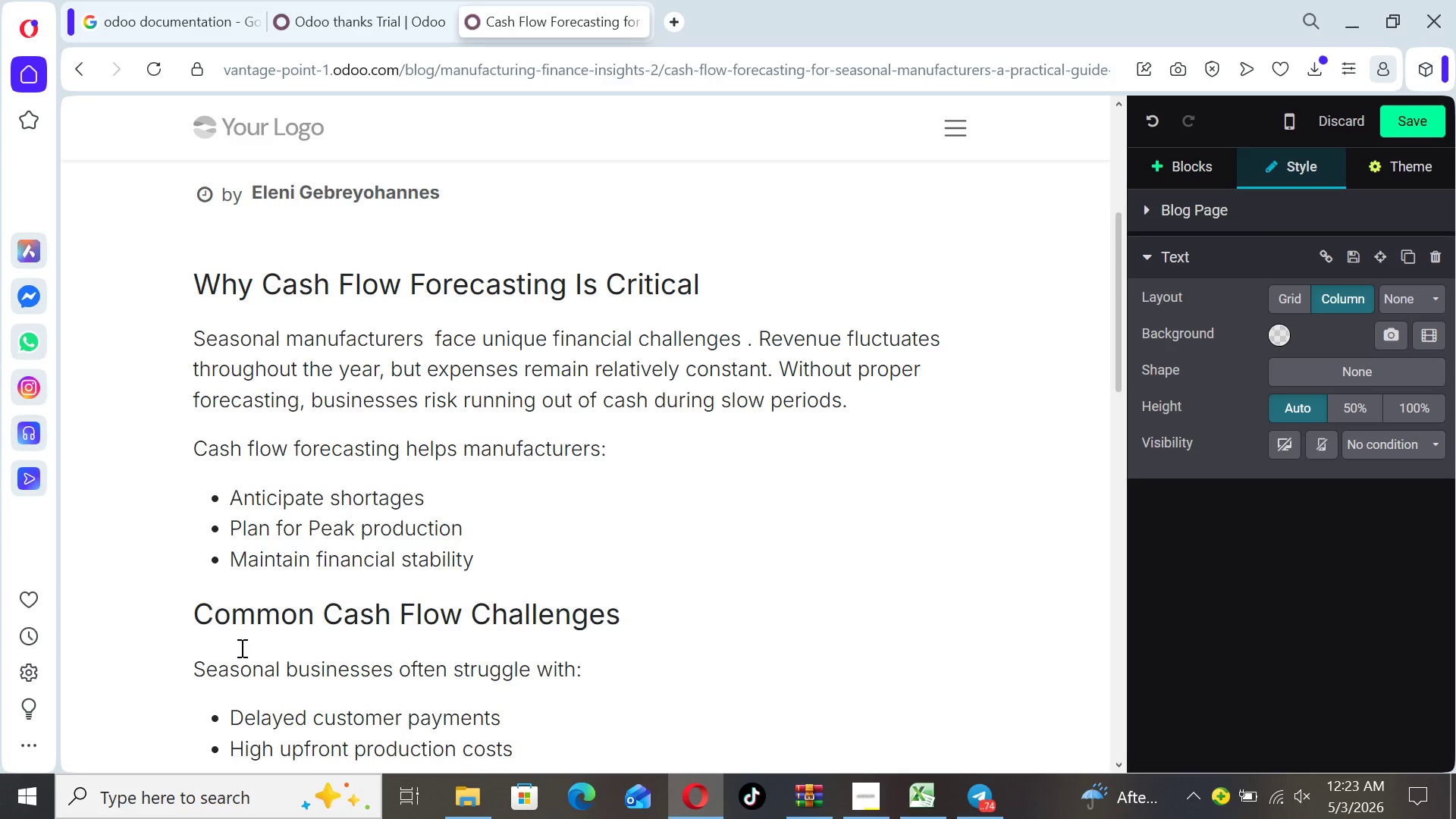 
key(Enter)
 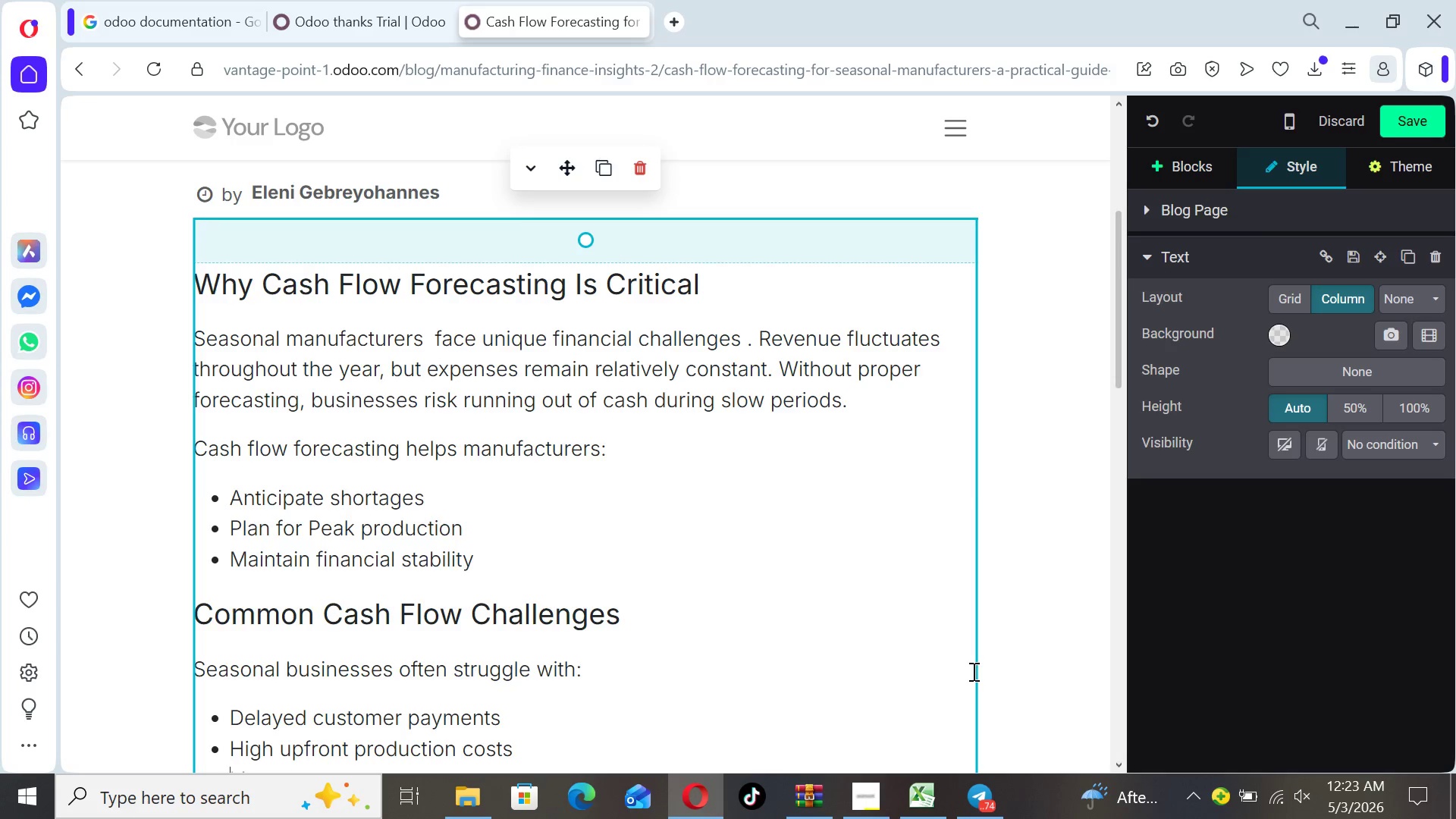 
key(ArrowDown)
 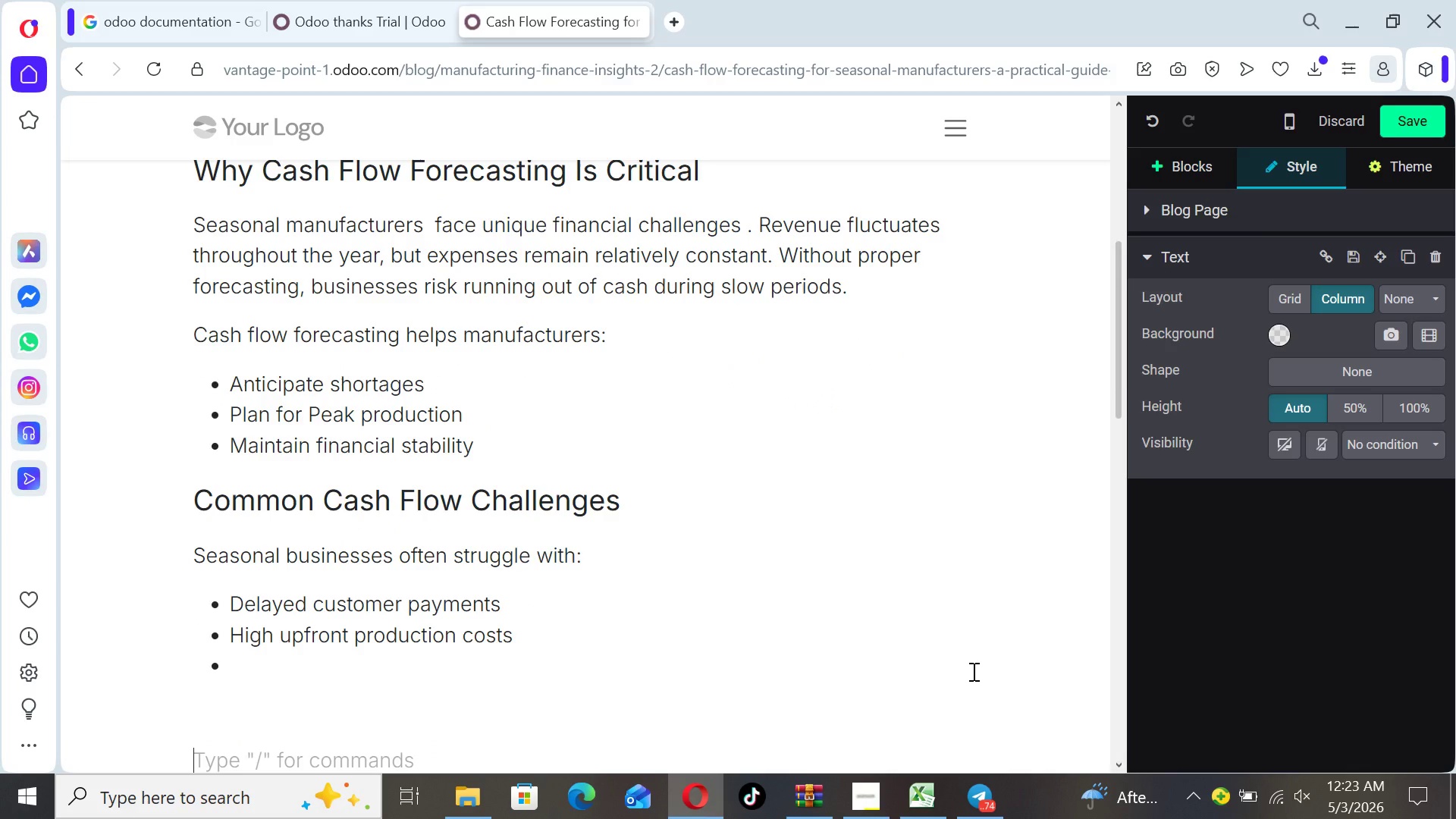 
key(ArrowDown)
 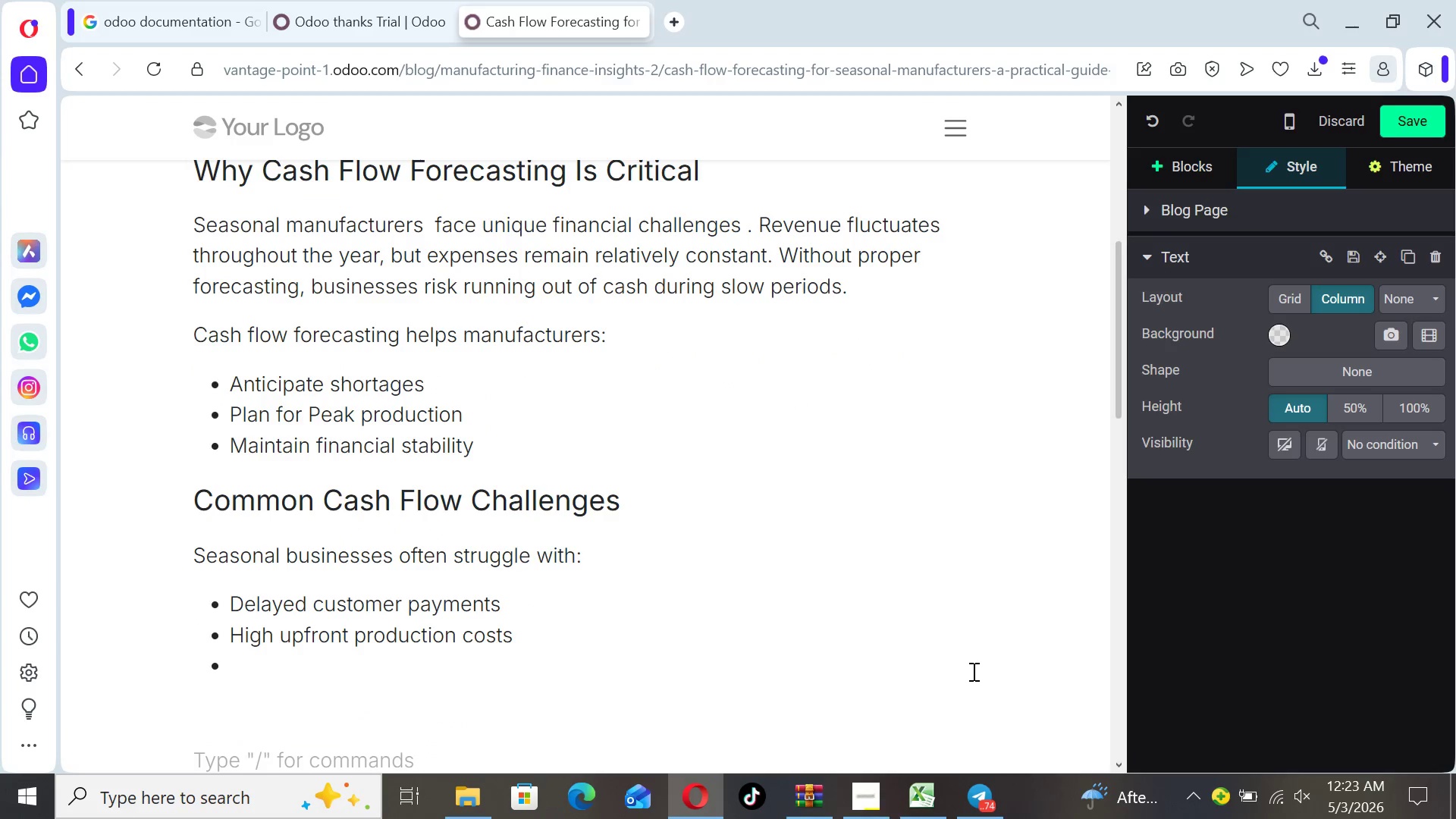 
key(ArrowDown)
 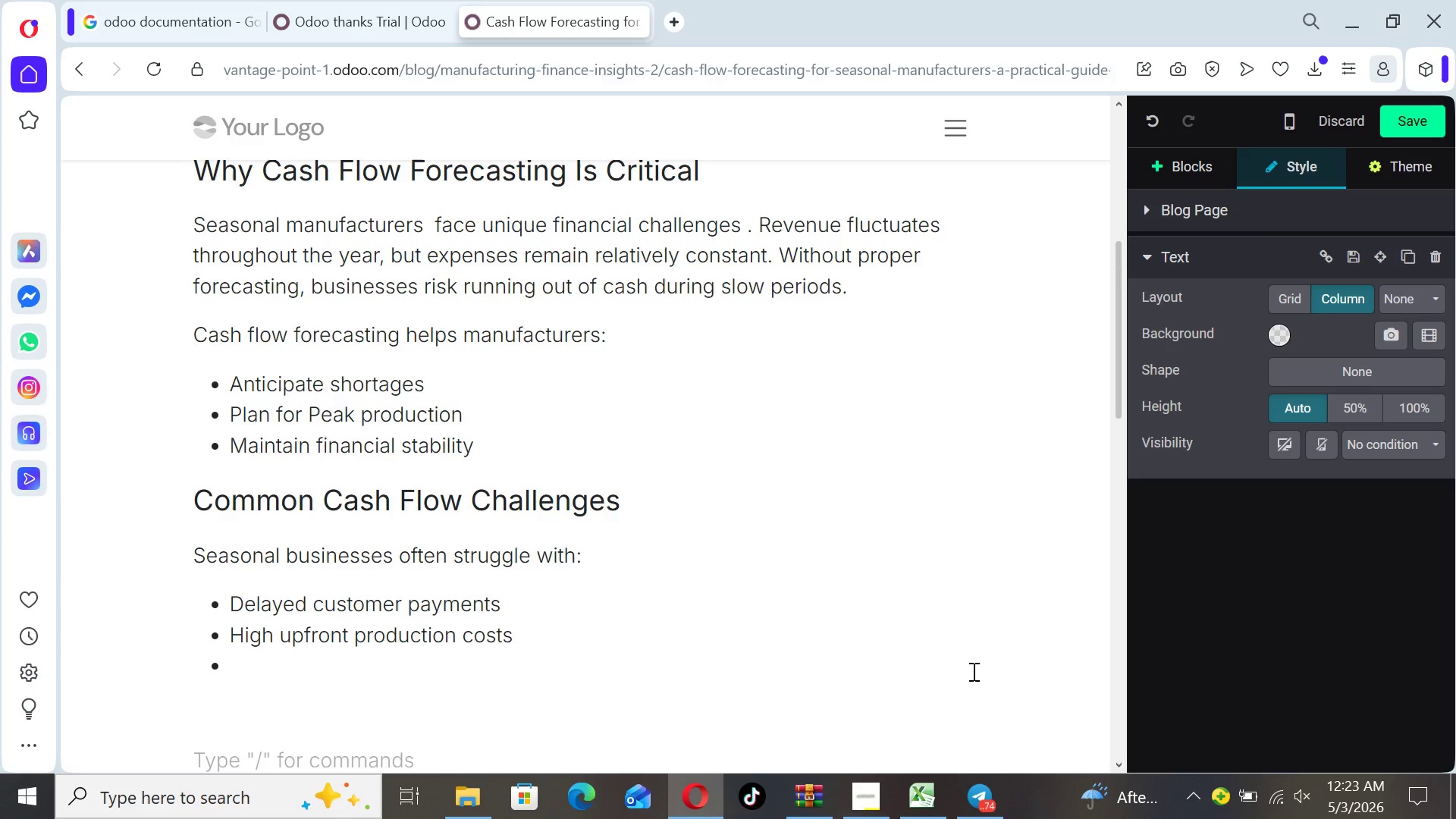 
key(ArrowDown)
 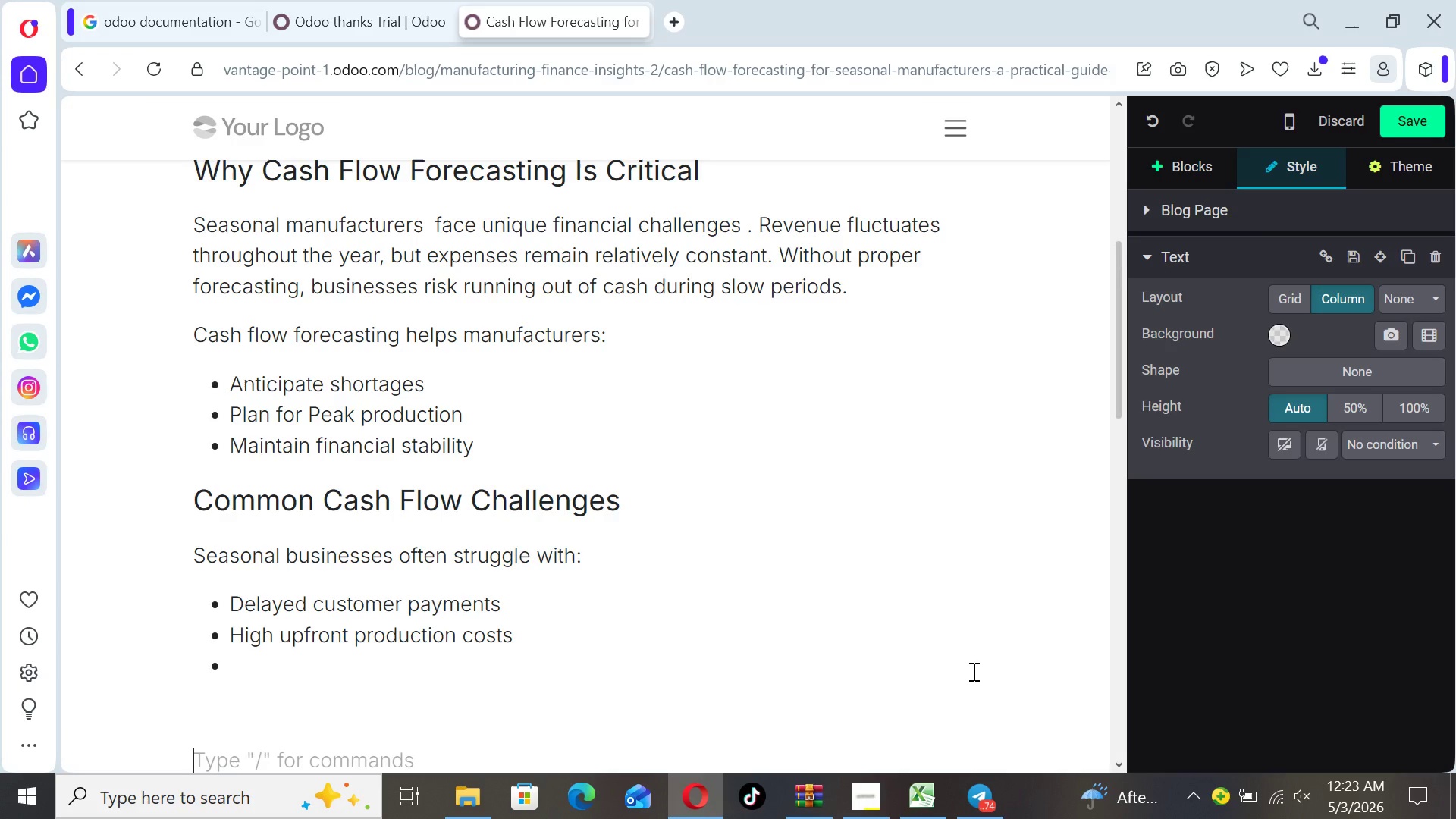 
key(ArrowDown)
 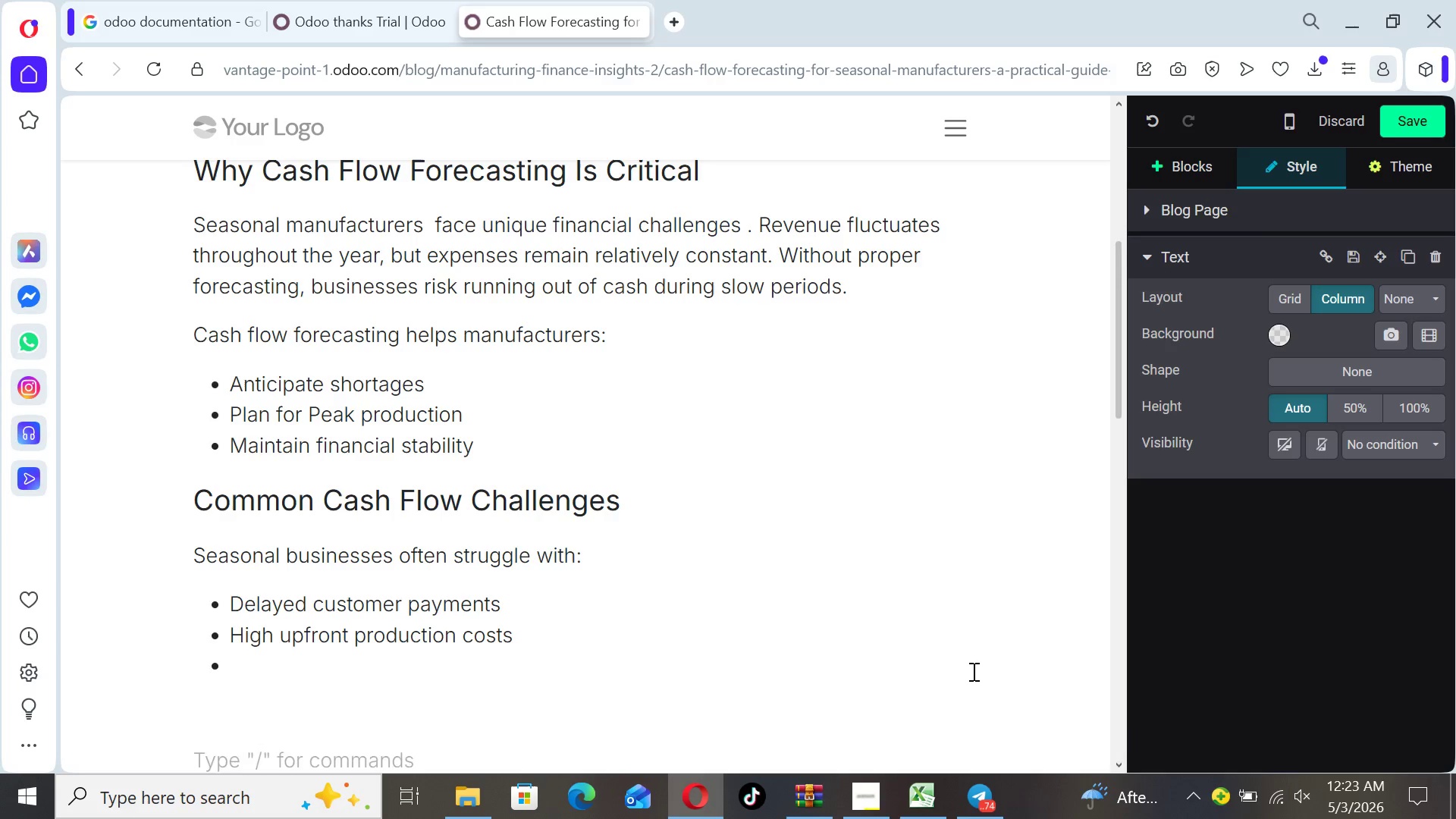 
key(ArrowUp)
 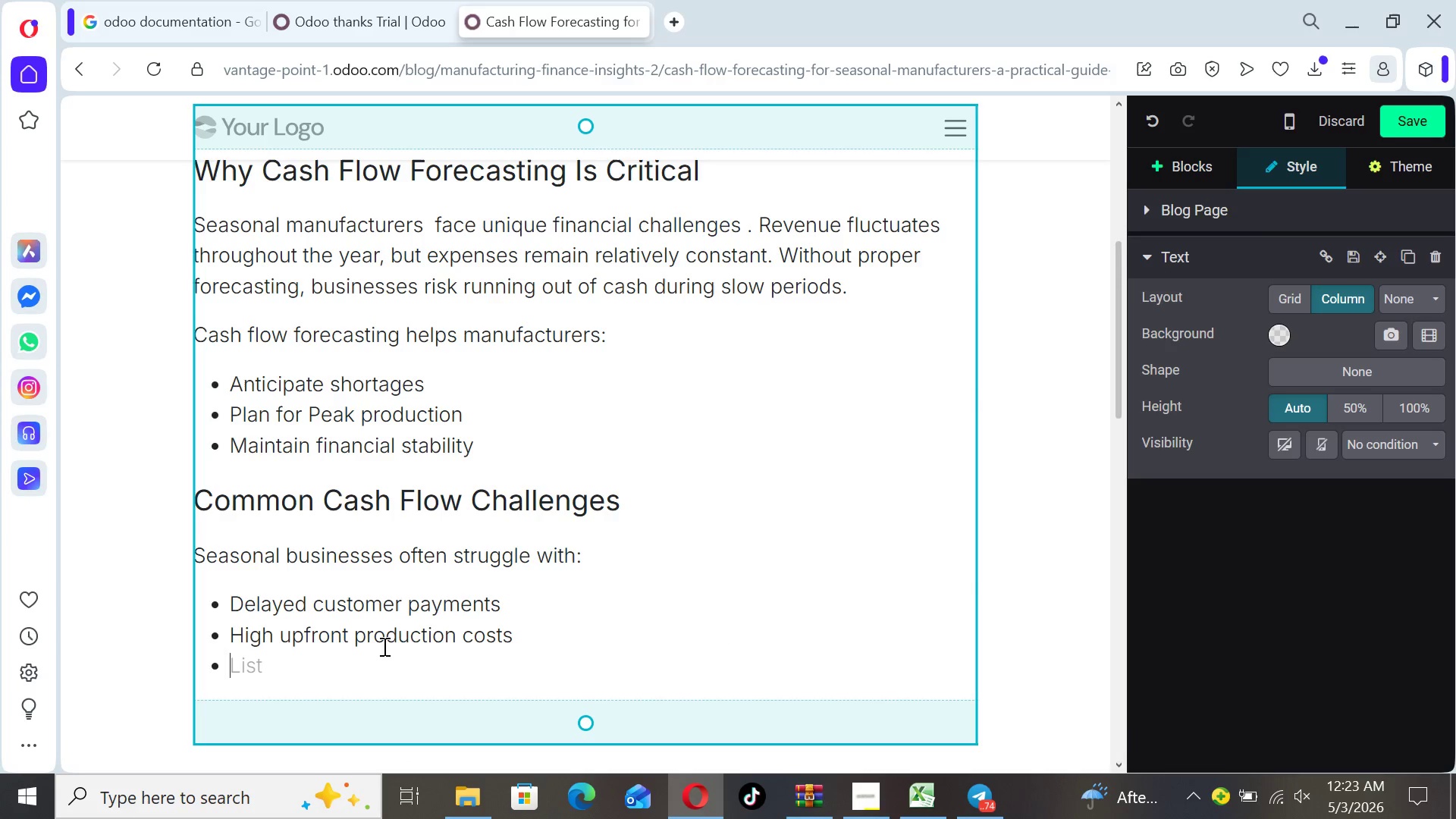 
left_click([300, 660])
 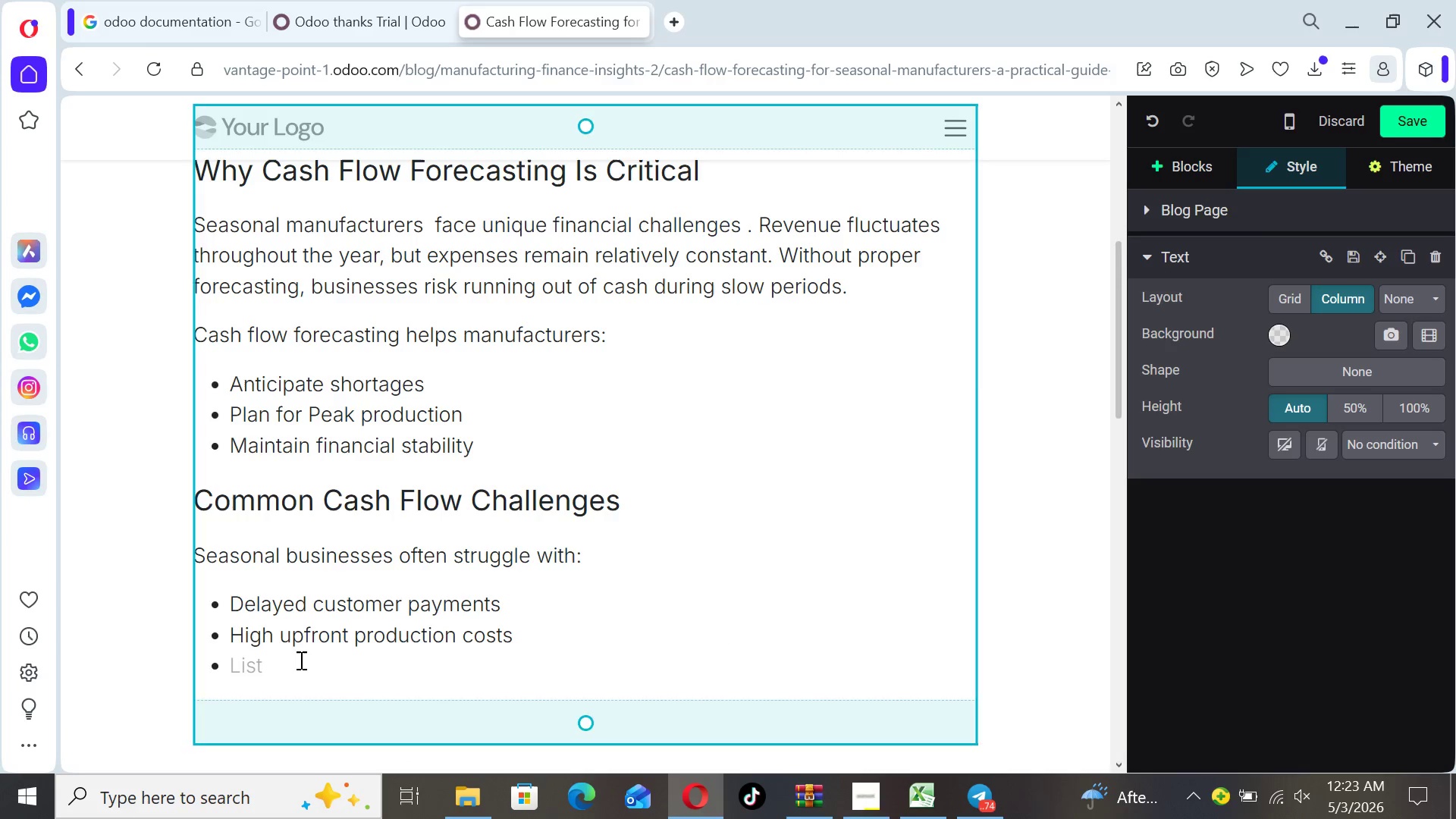 
type(Inventory buildup before )
 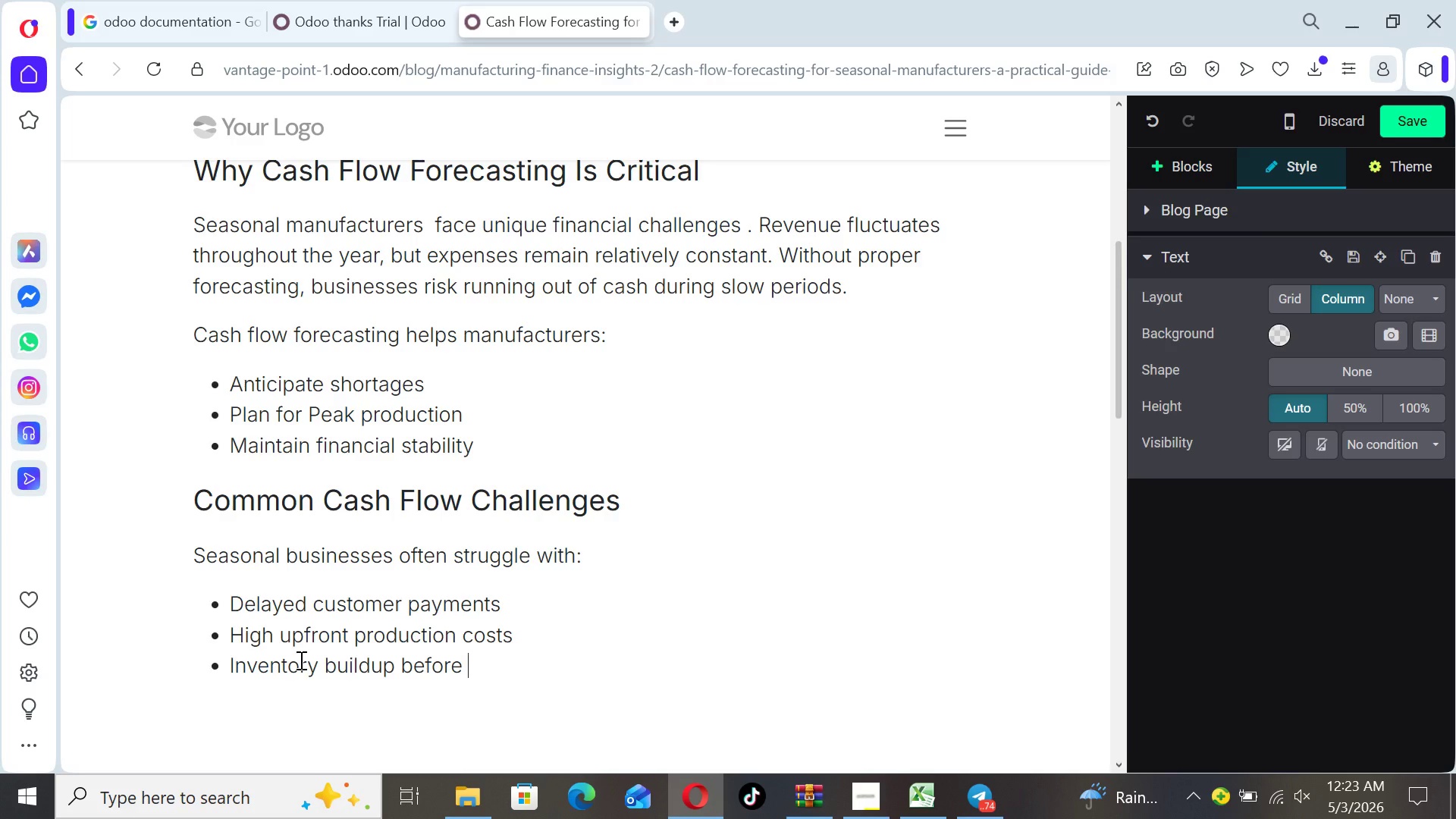 
wait(8.41)
 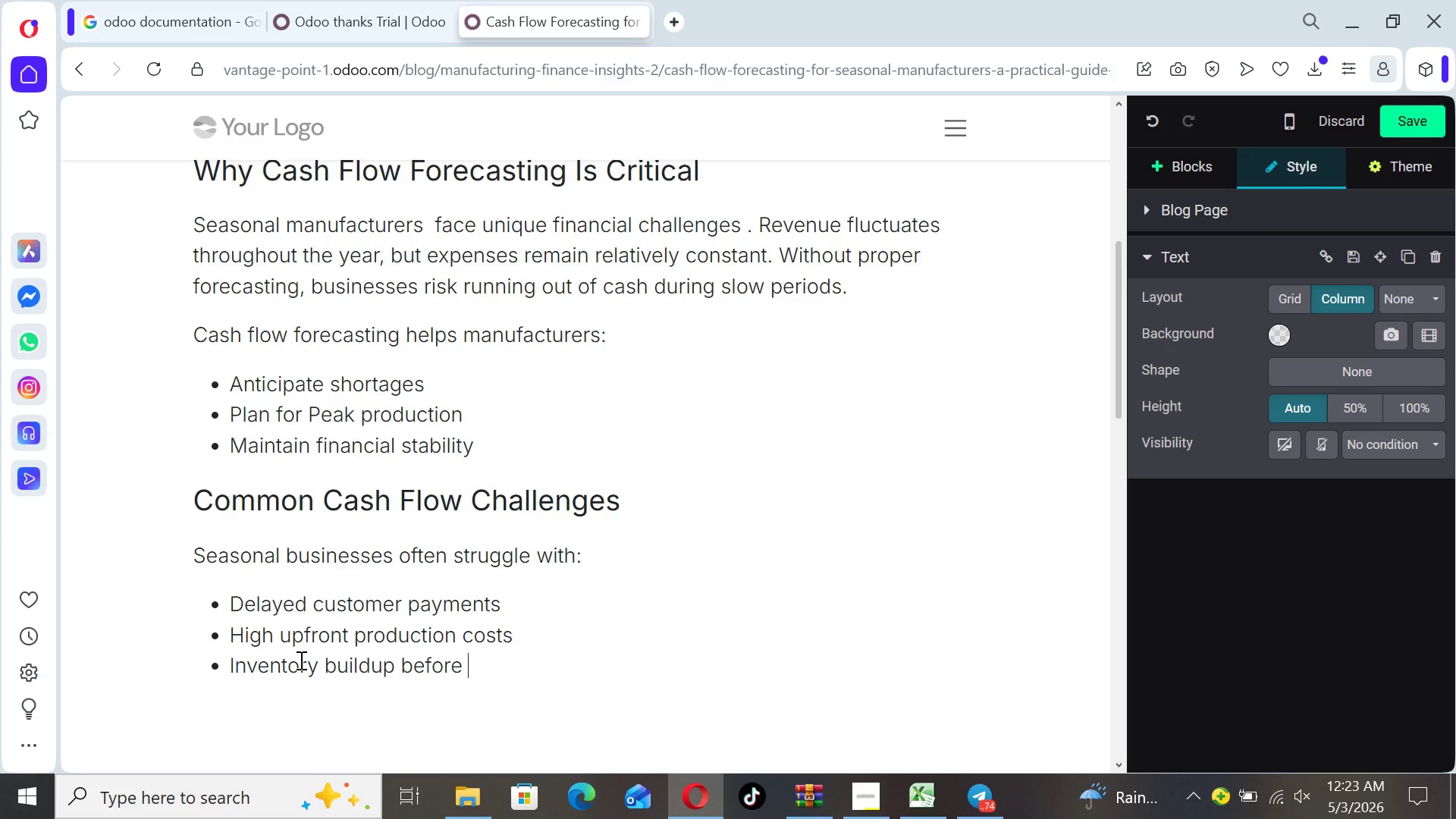 
type(peak seasons)
 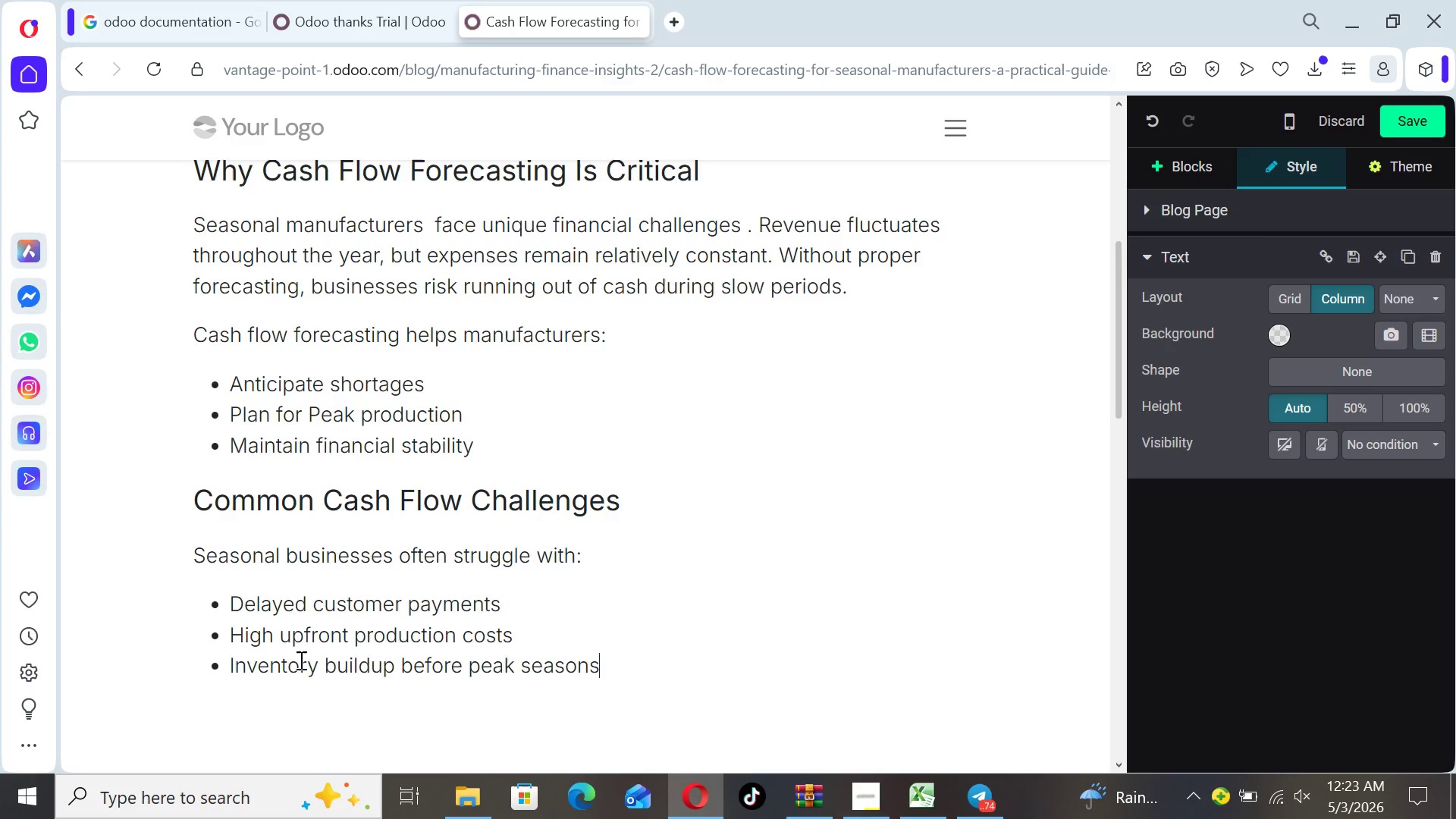 
key(Enter)
 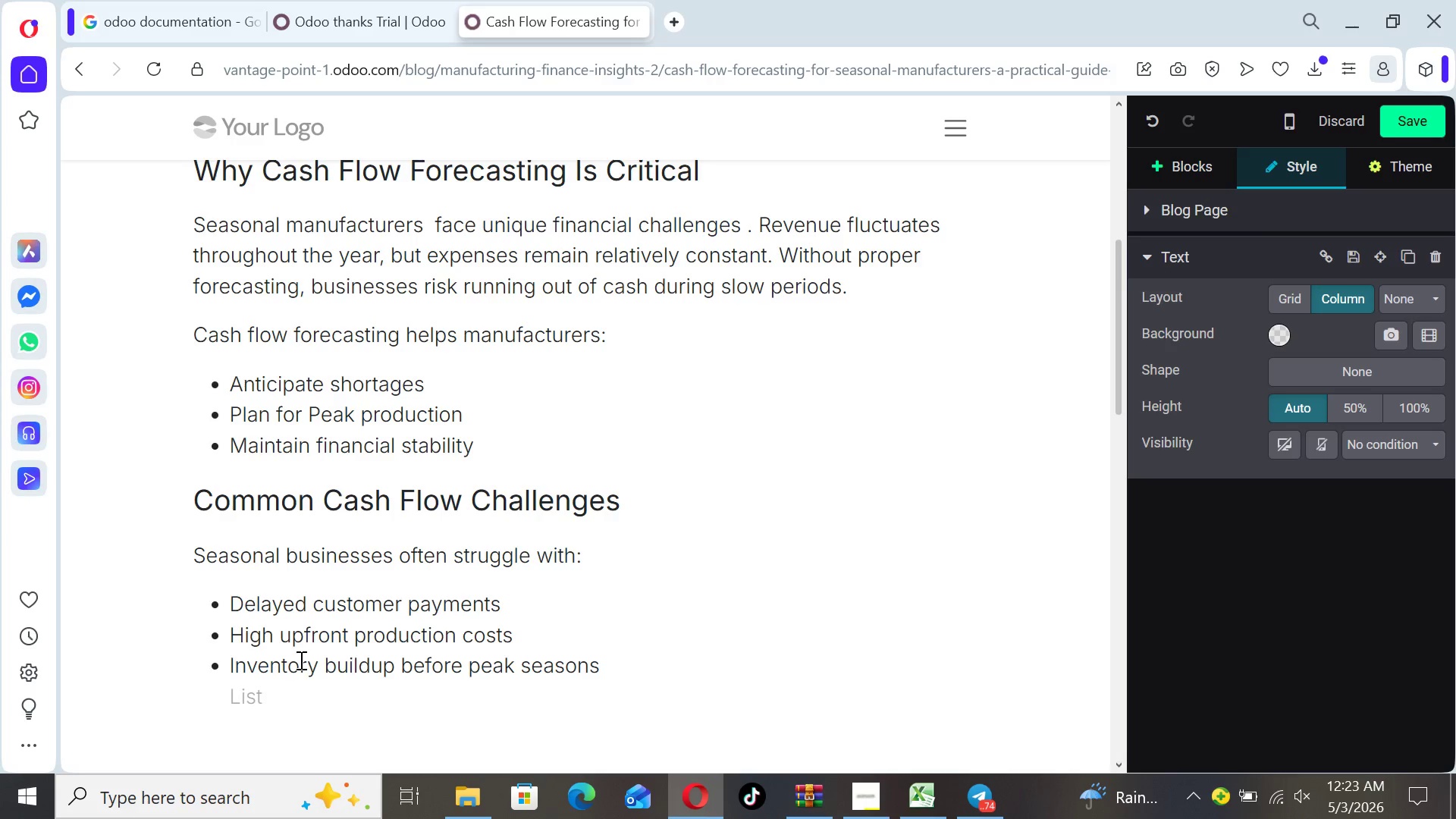 
key(Backspace)
key(Backspace)
type(These factors create cash flo )
key(Backspace)
type(w )
 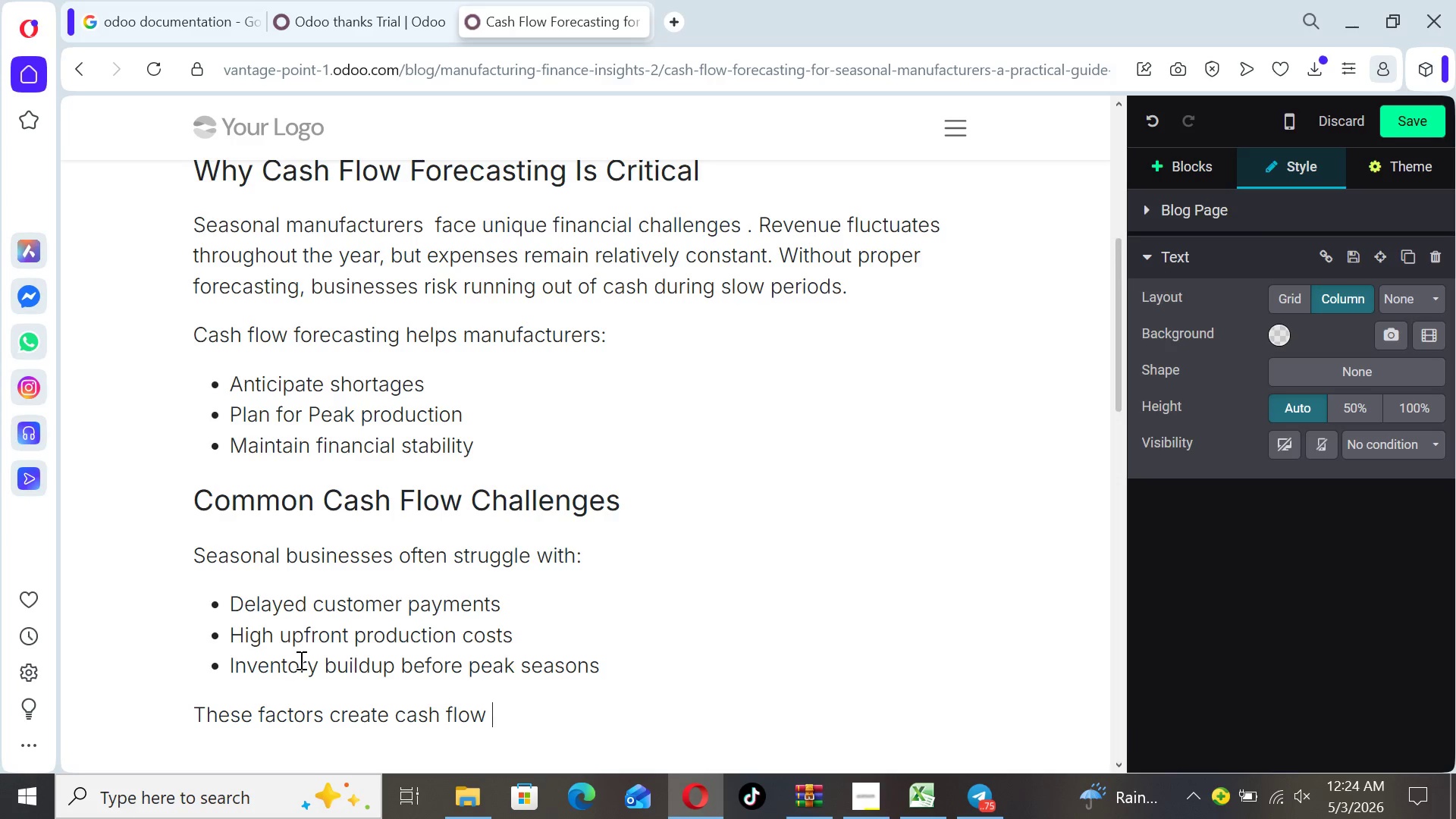 
type(bottlenecks that can threaten operations.)
 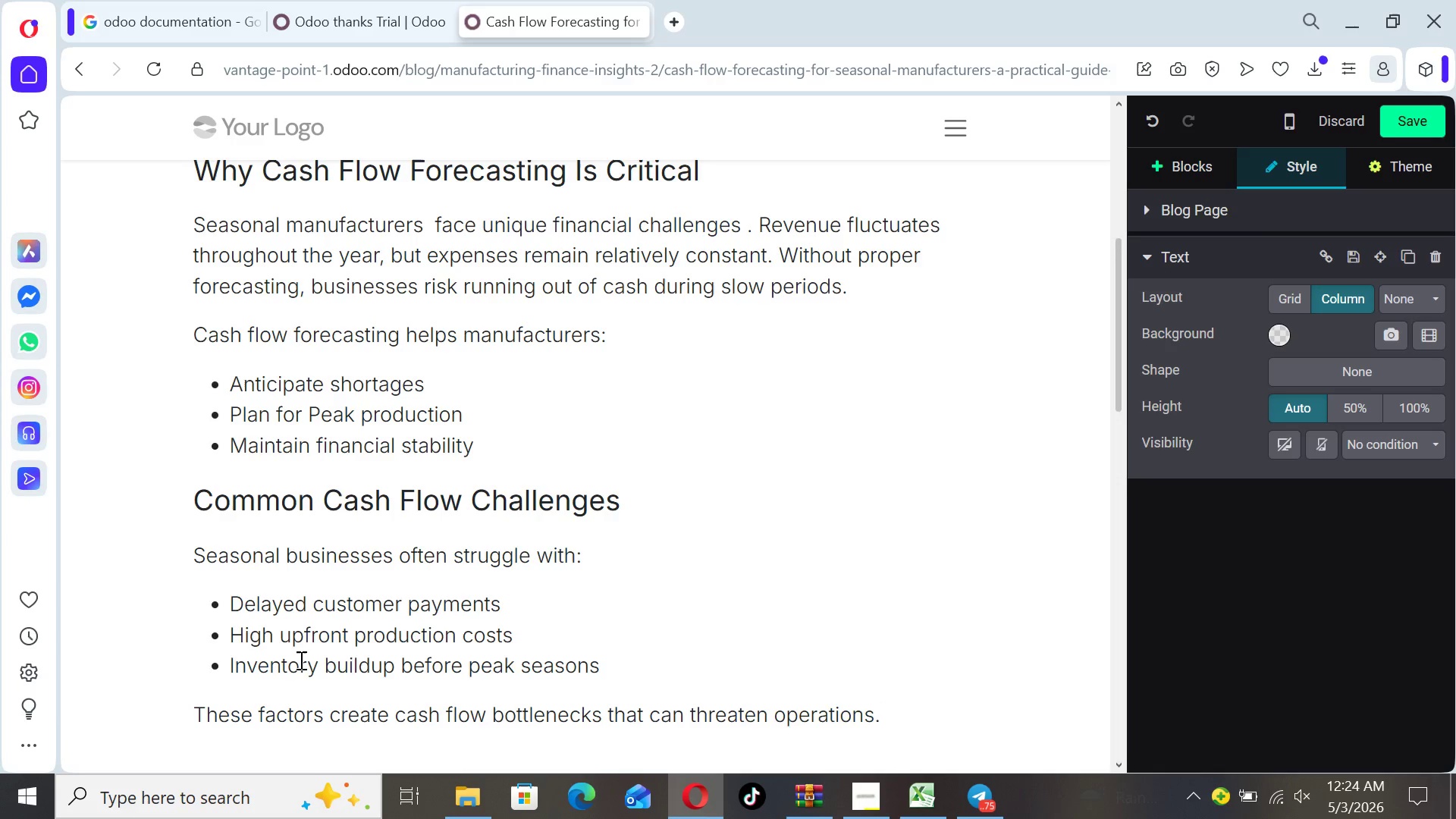 
key(Enter)
 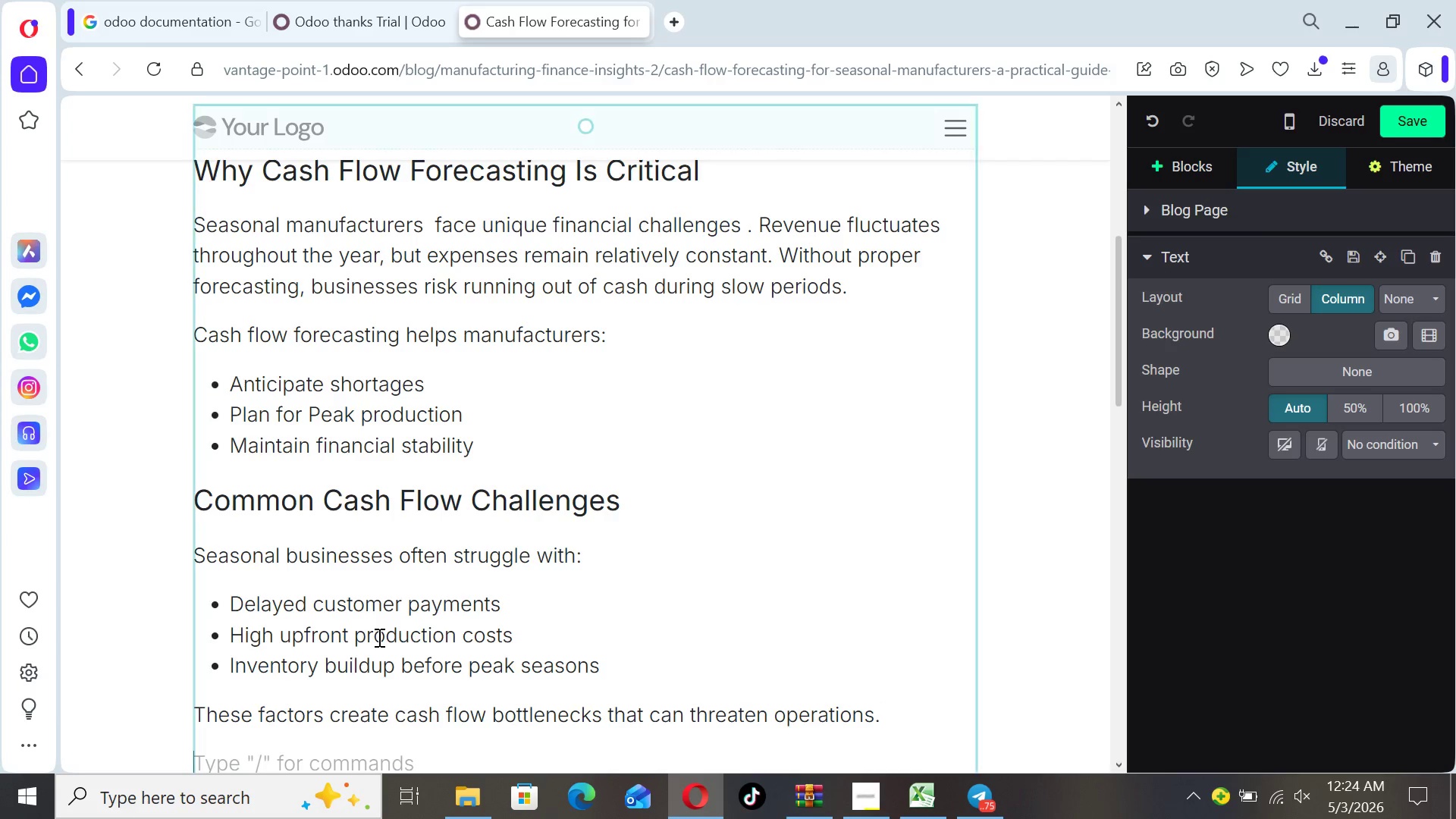 
left_click([981, 659])
 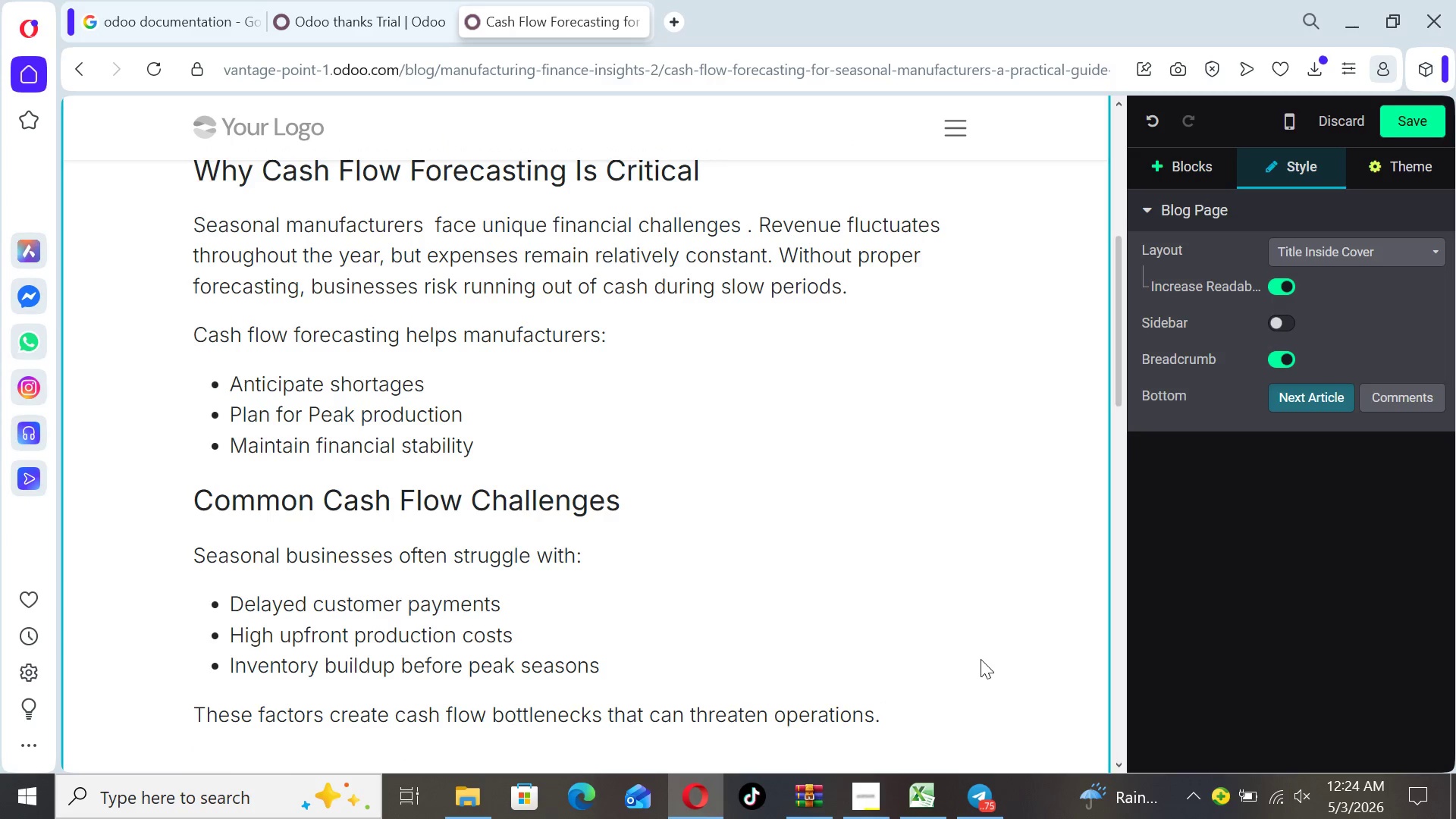 
key(ArrowDown)
 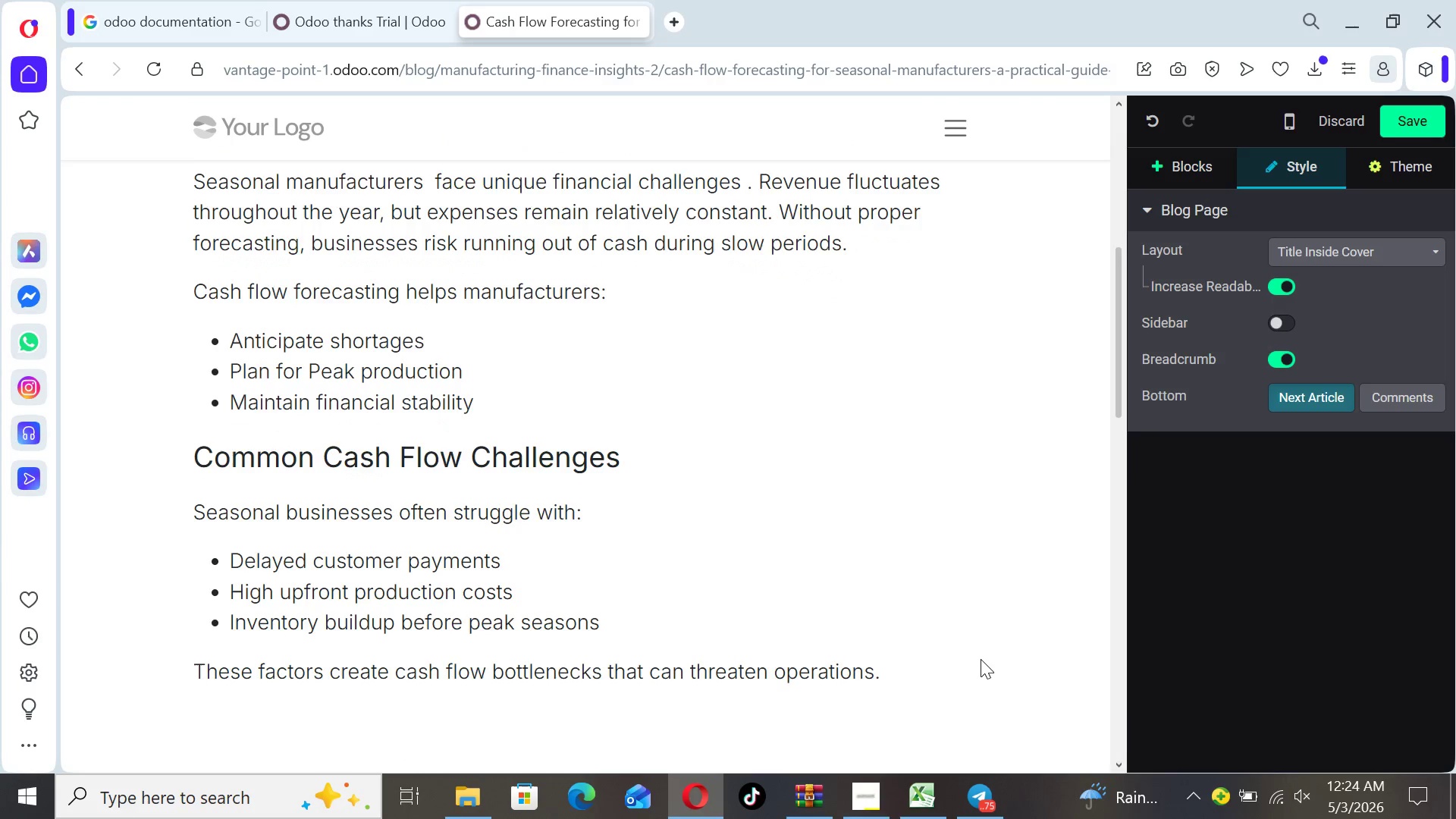 
key(ArrowDown)
 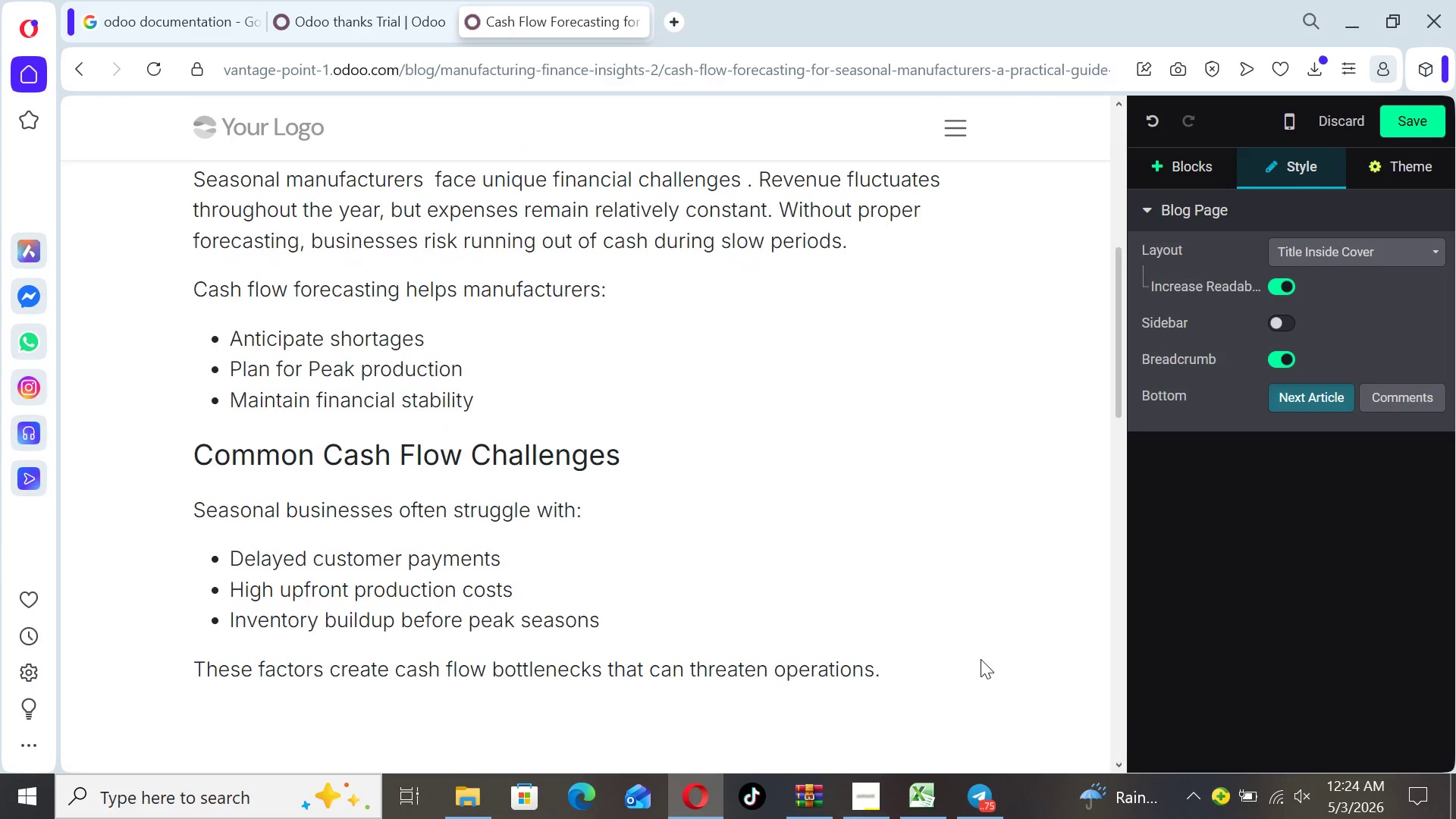 
key(ArrowDown)
 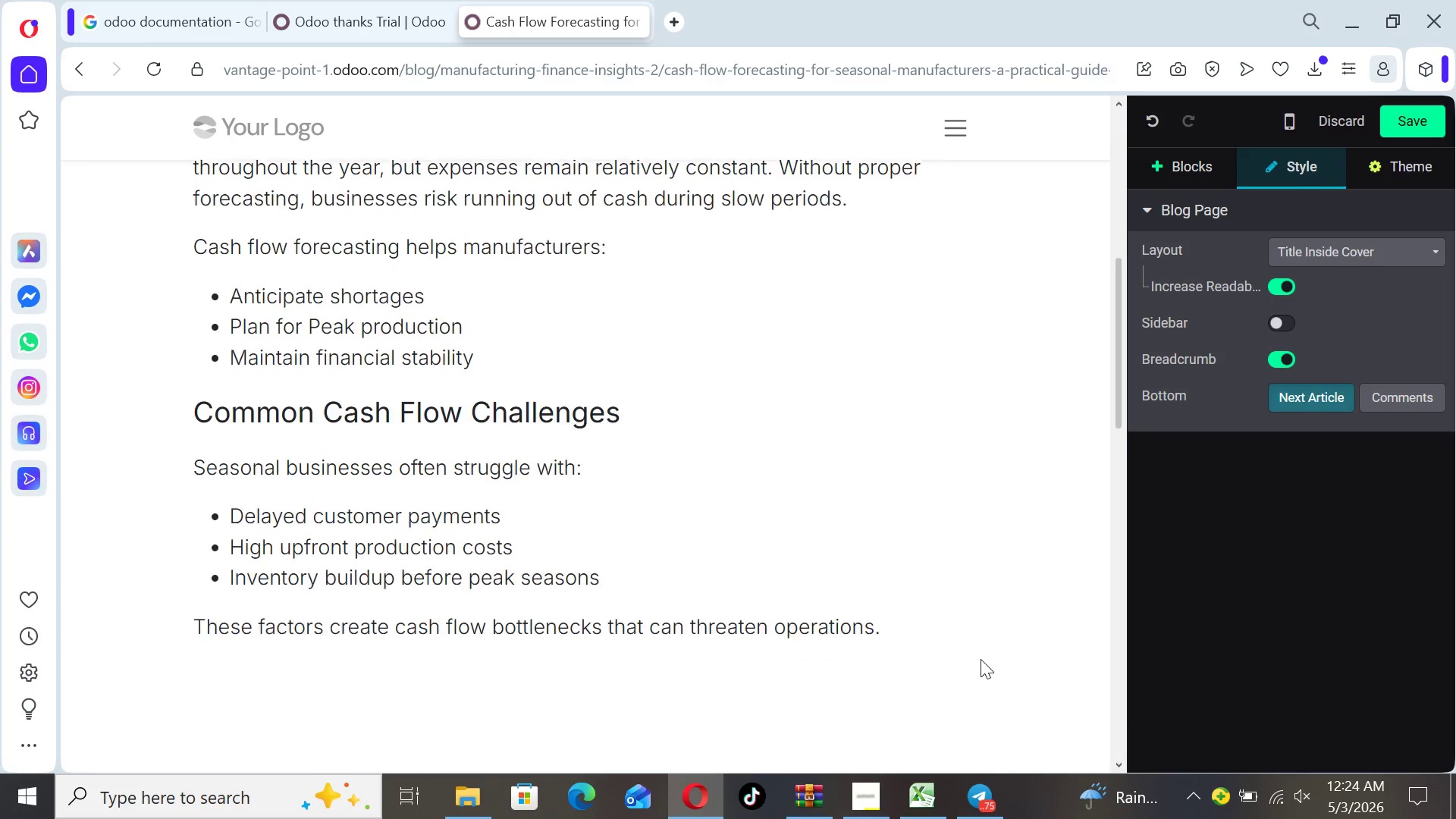 
key(ArrowDown)
 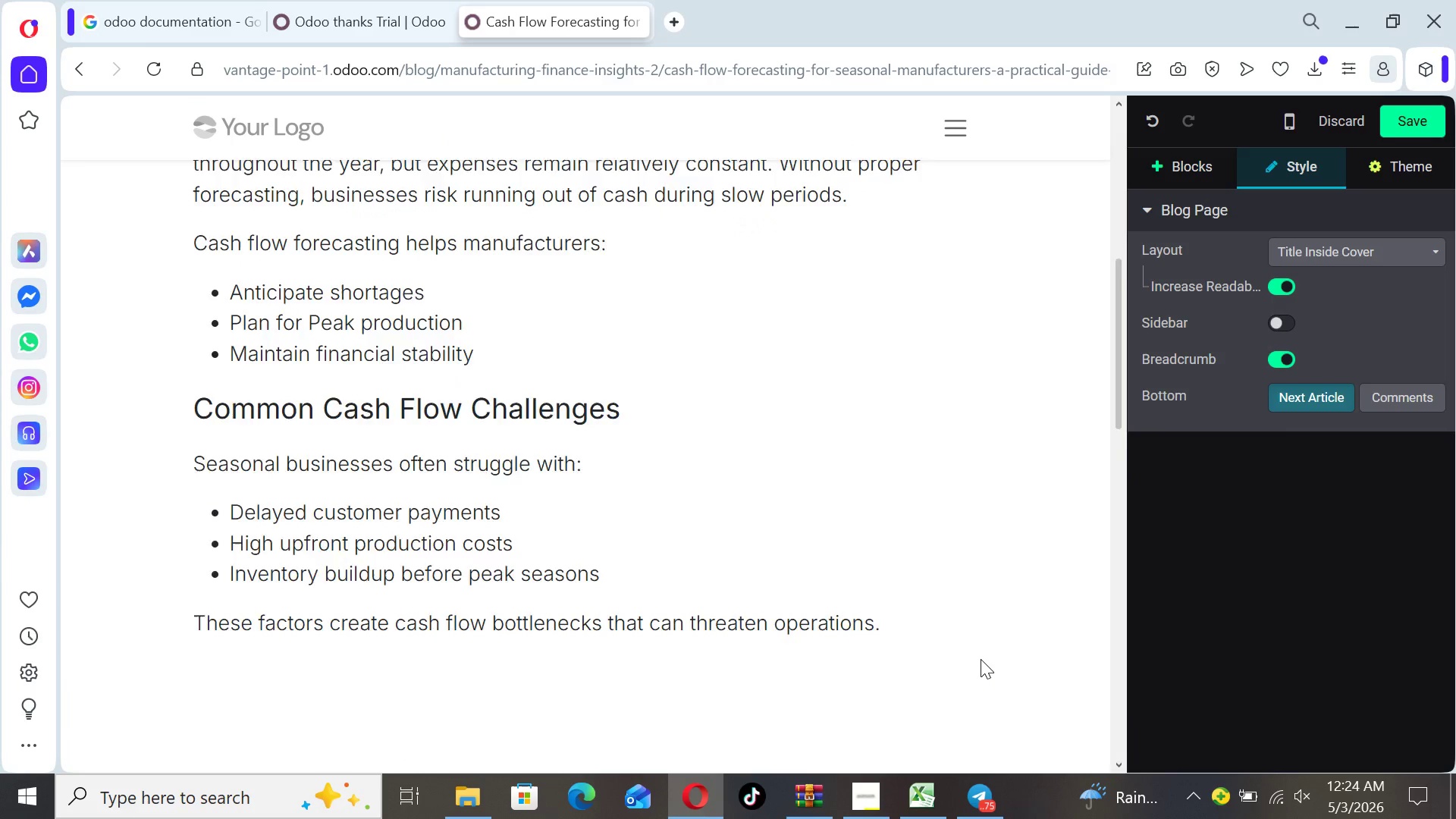 
key(ArrowDown)
 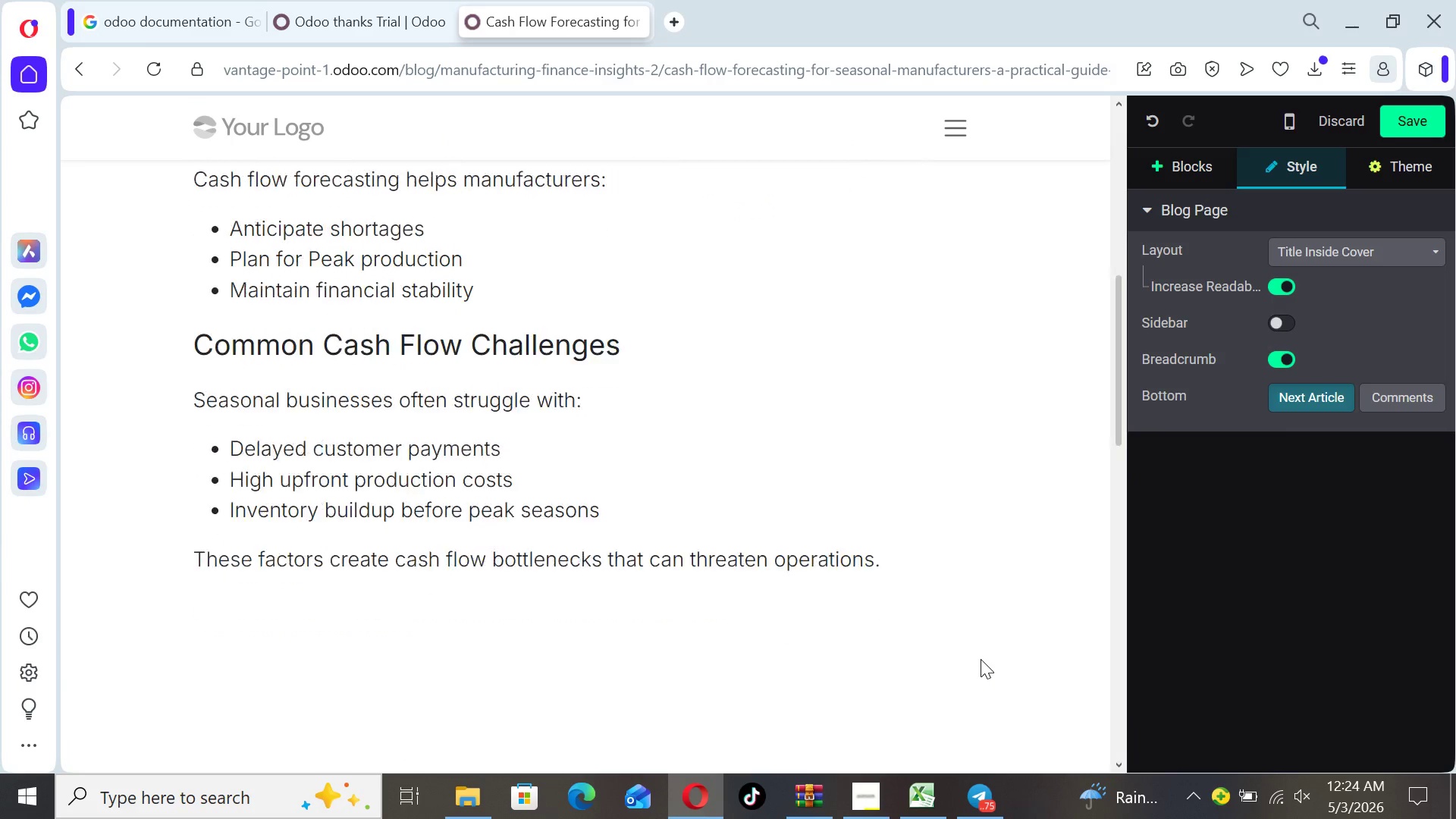 
key(ArrowDown)
 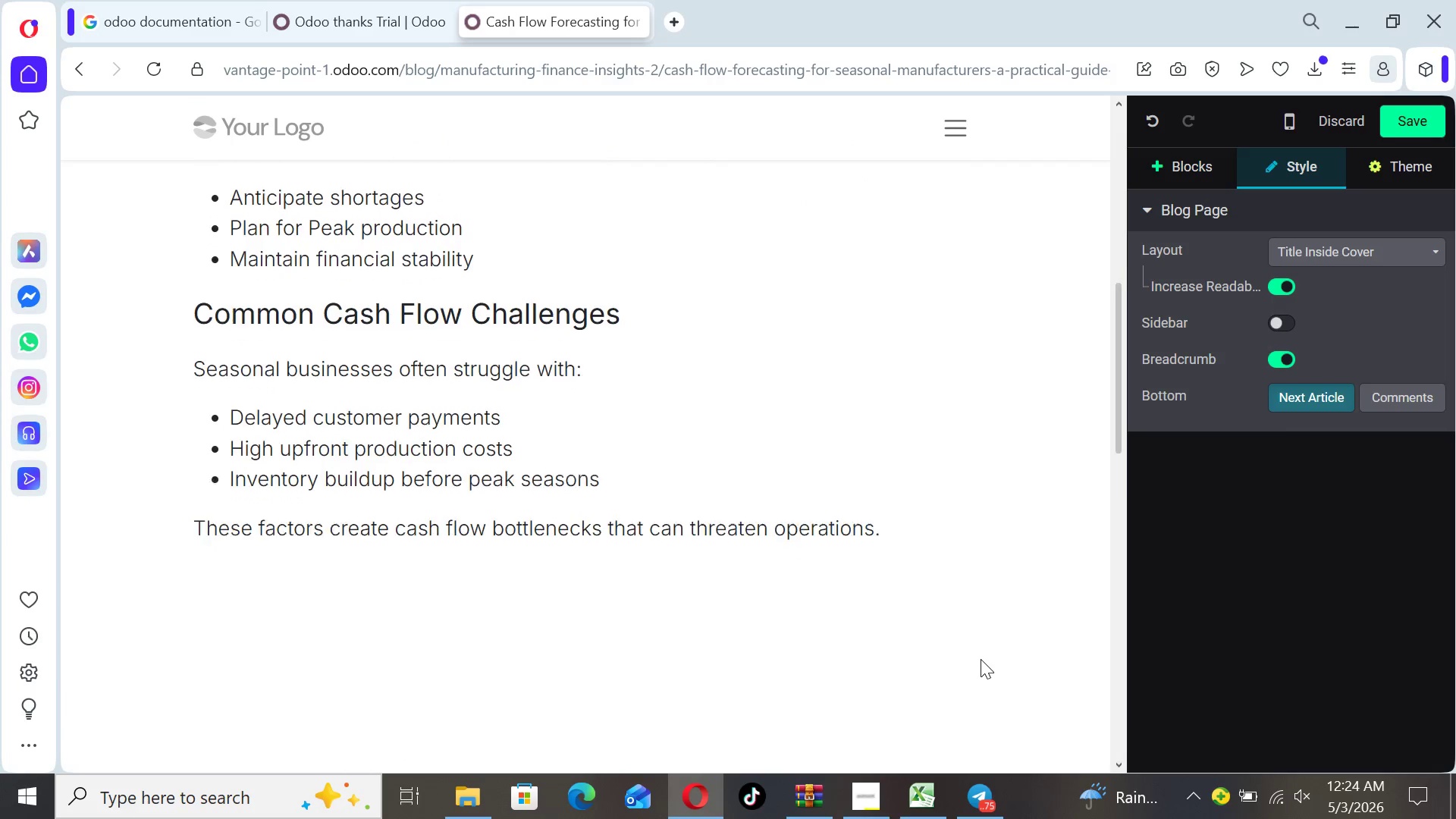 
key(ArrowDown)
 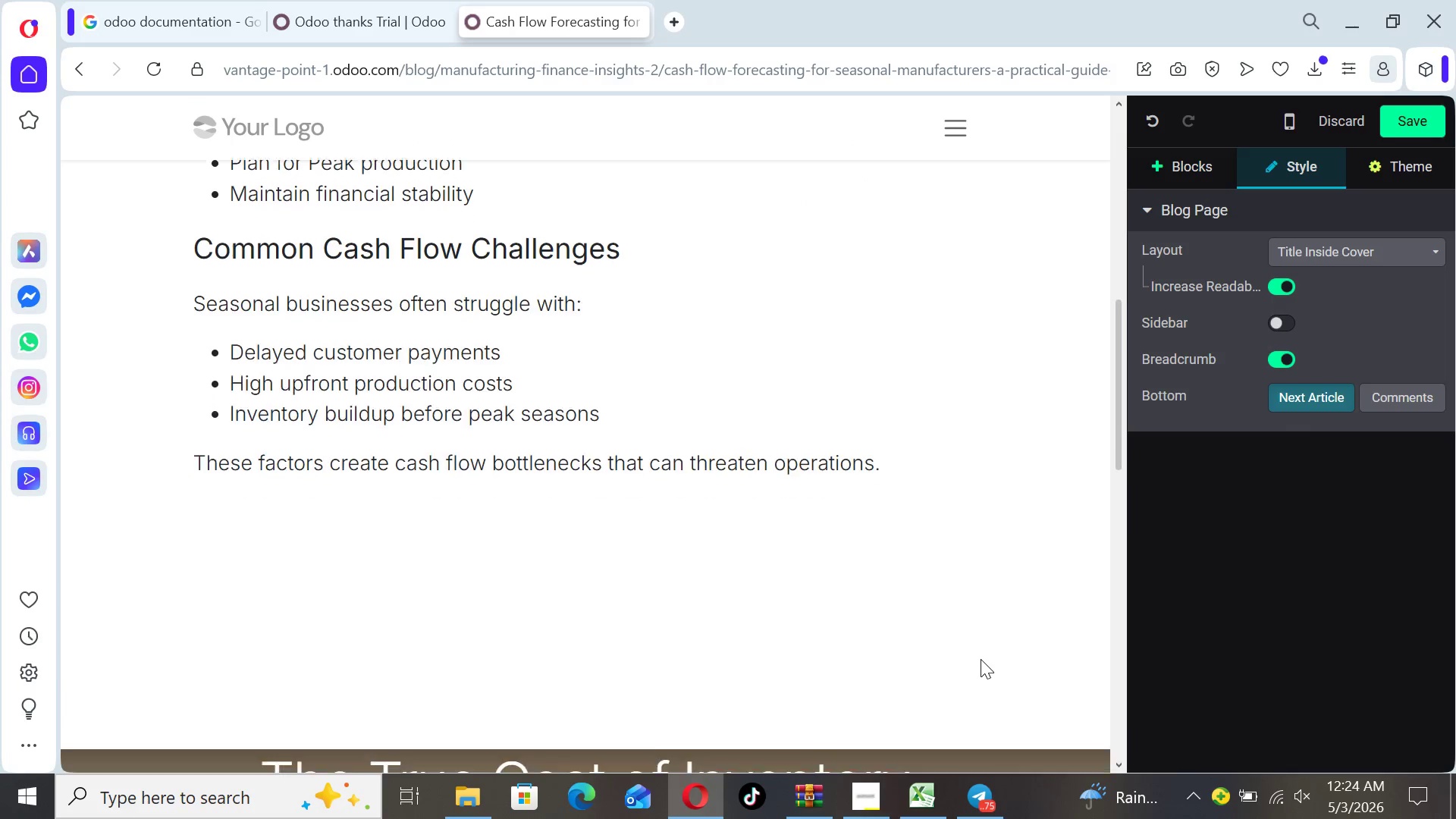 
key(ArrowDown)
 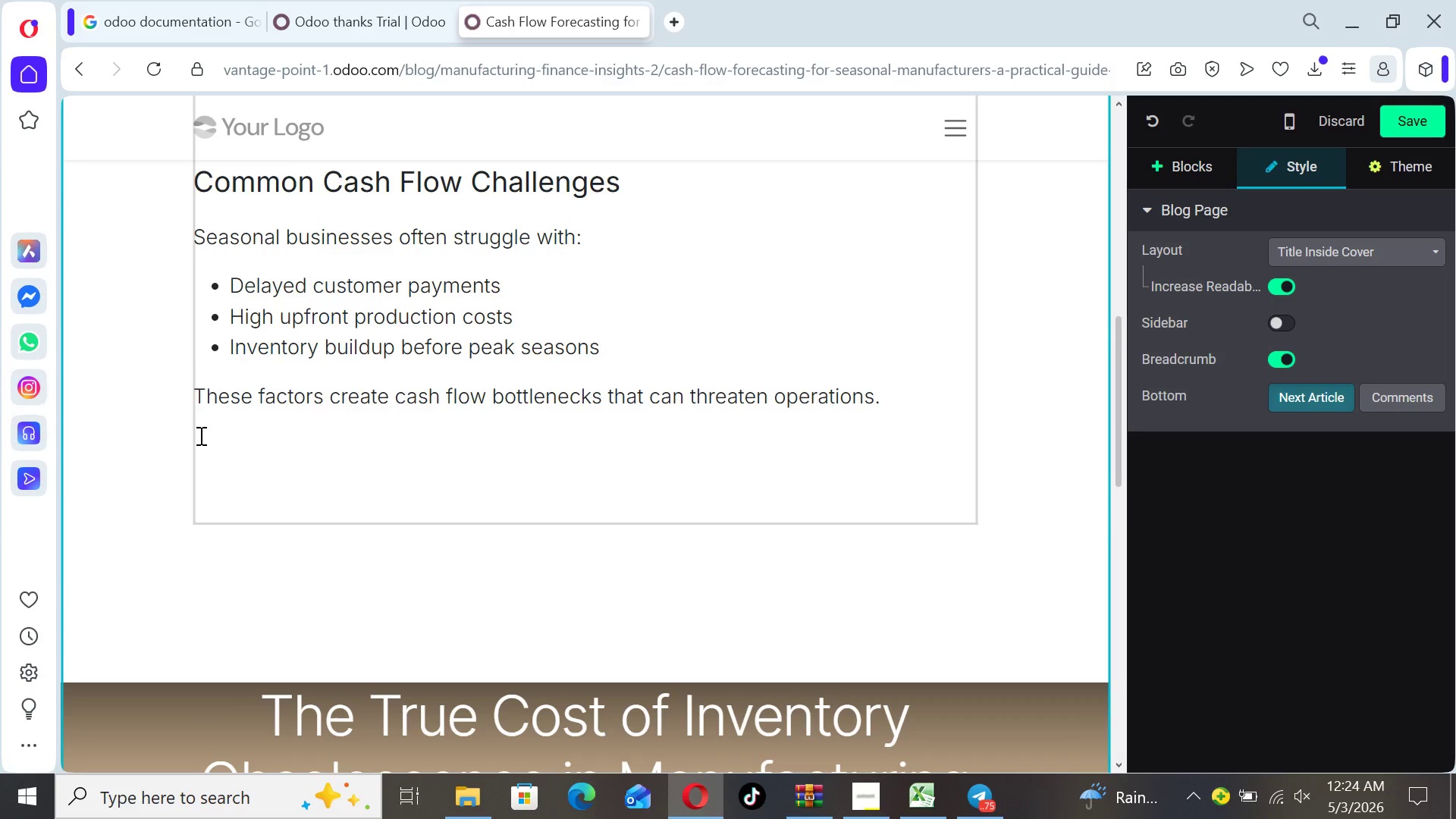 
left_click([200, 436])
 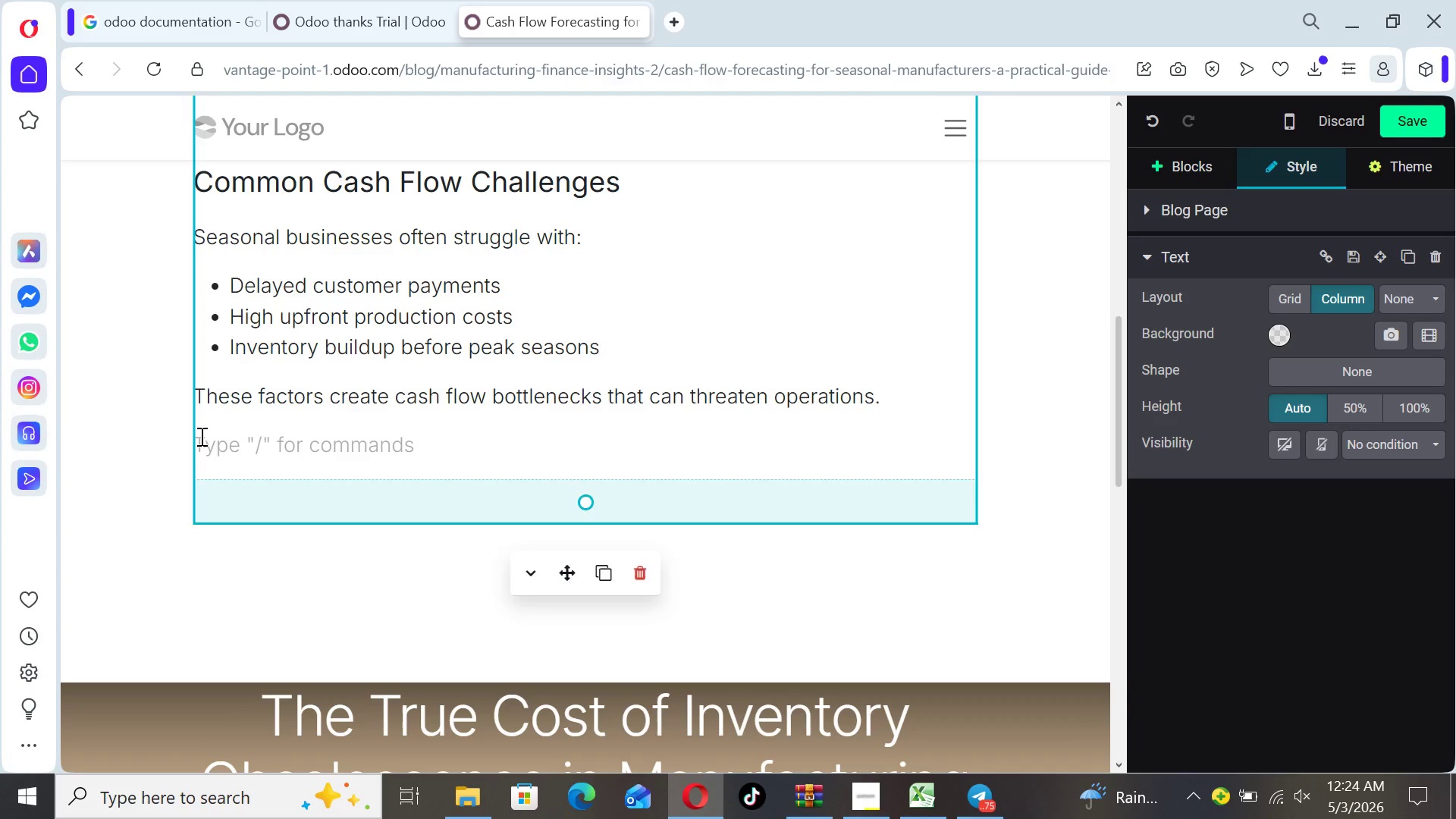 
type(The Role of Fractional CFO)
 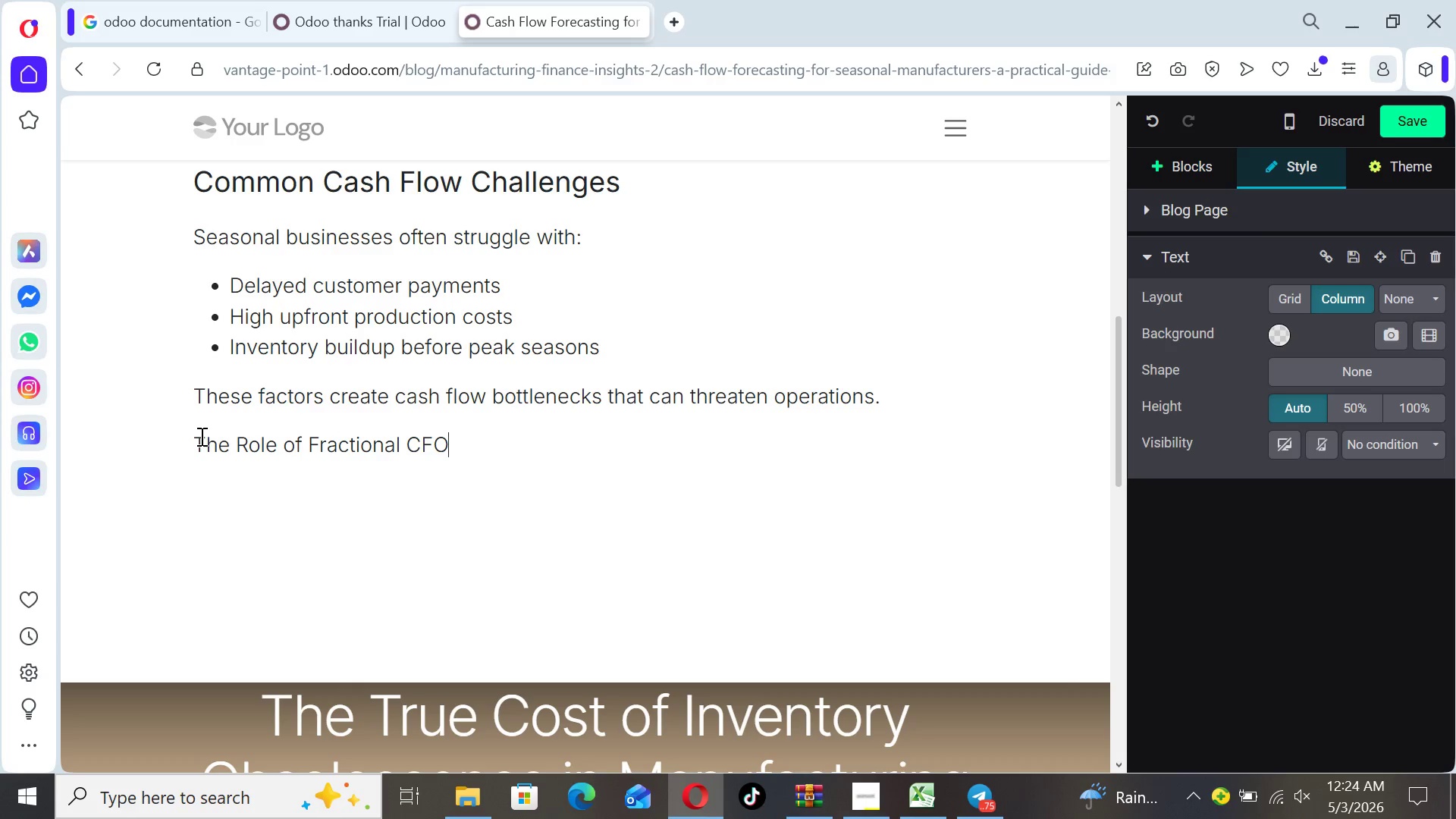 
key(Enter)
 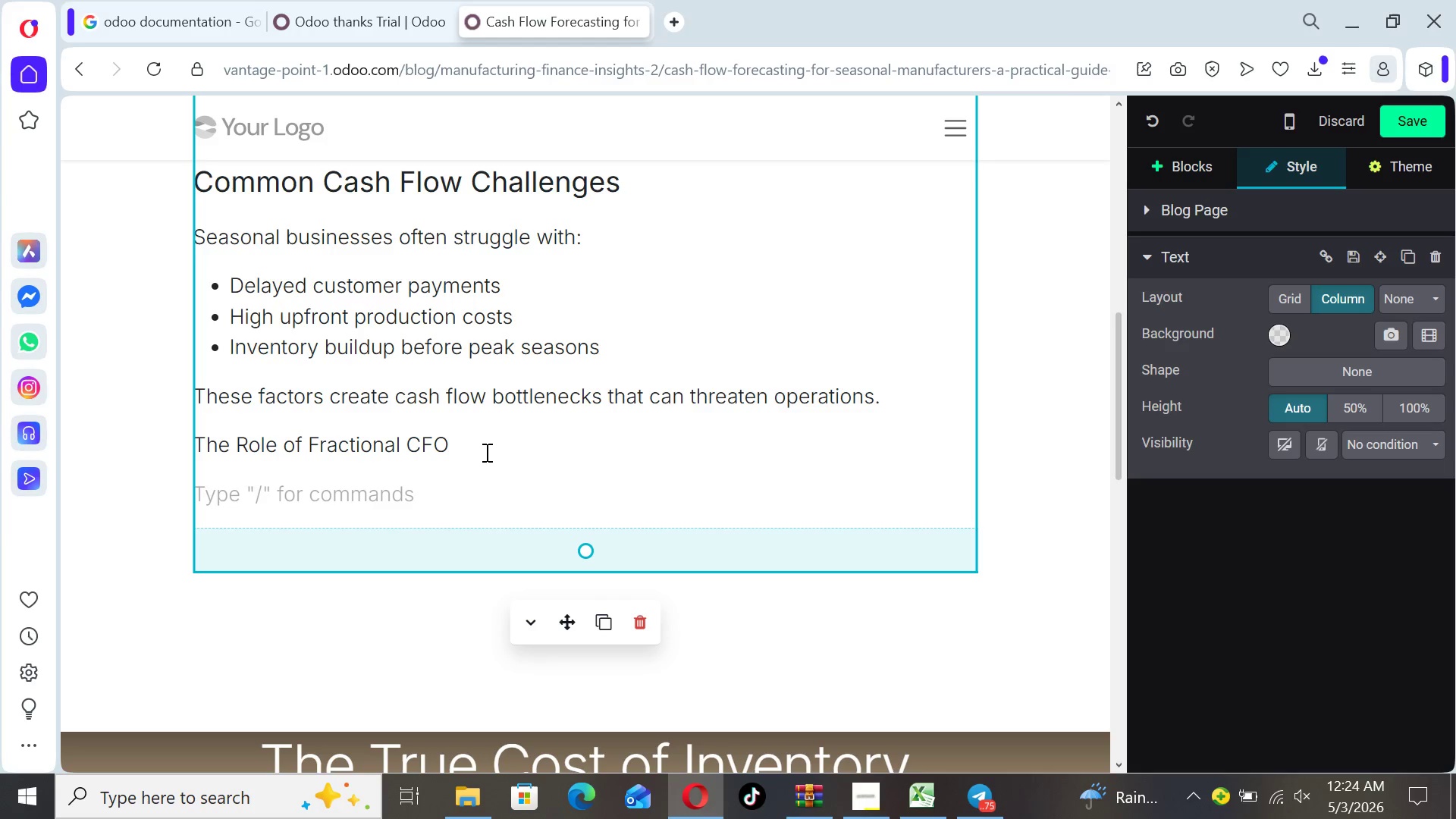 
left_click_drag(start_coordinate=[485, 453], to_coordinate=[198, 450])
 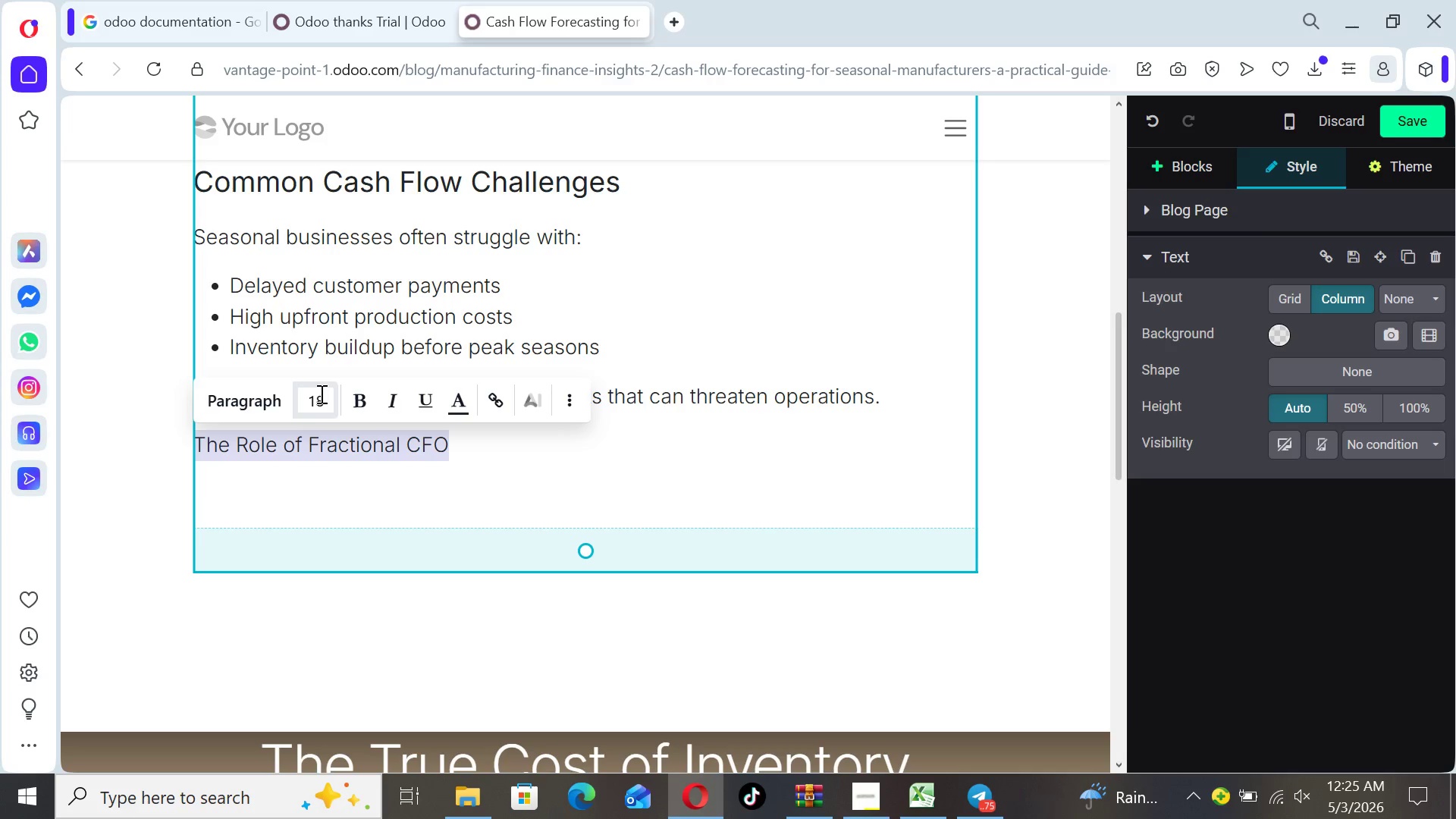 
left_click([318, 394])
 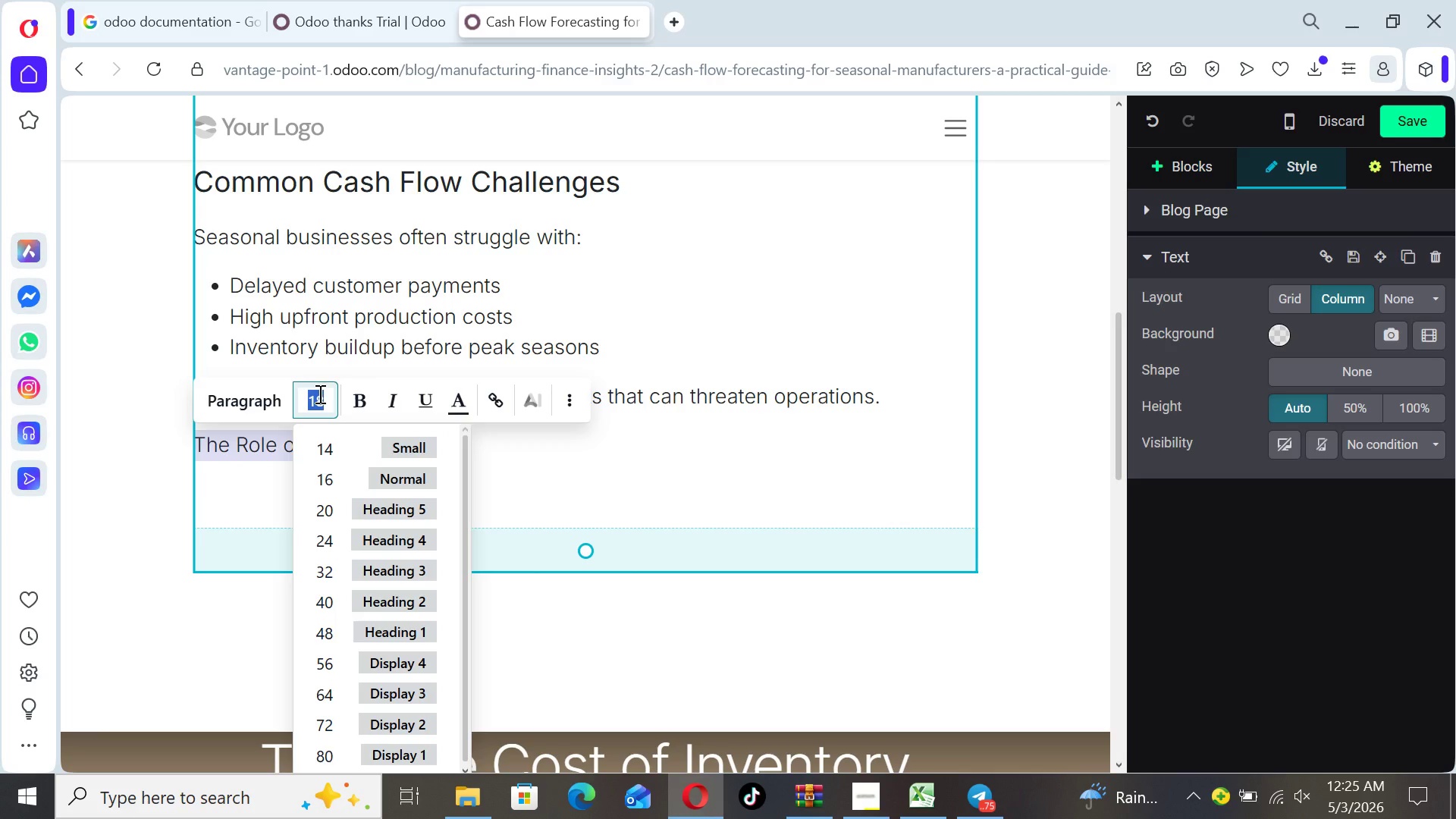 
type(25)
 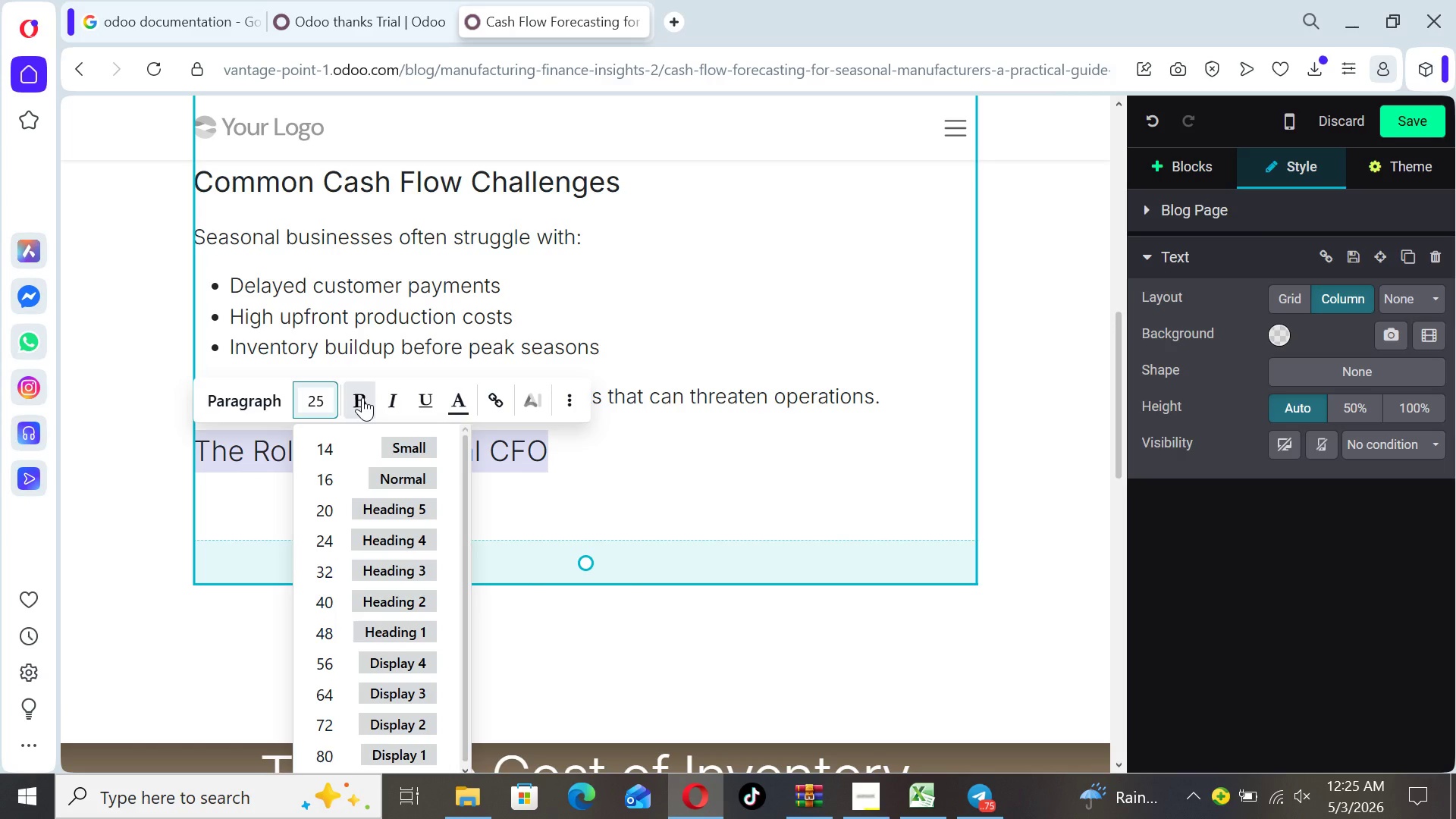 
left_click([362, 397])
 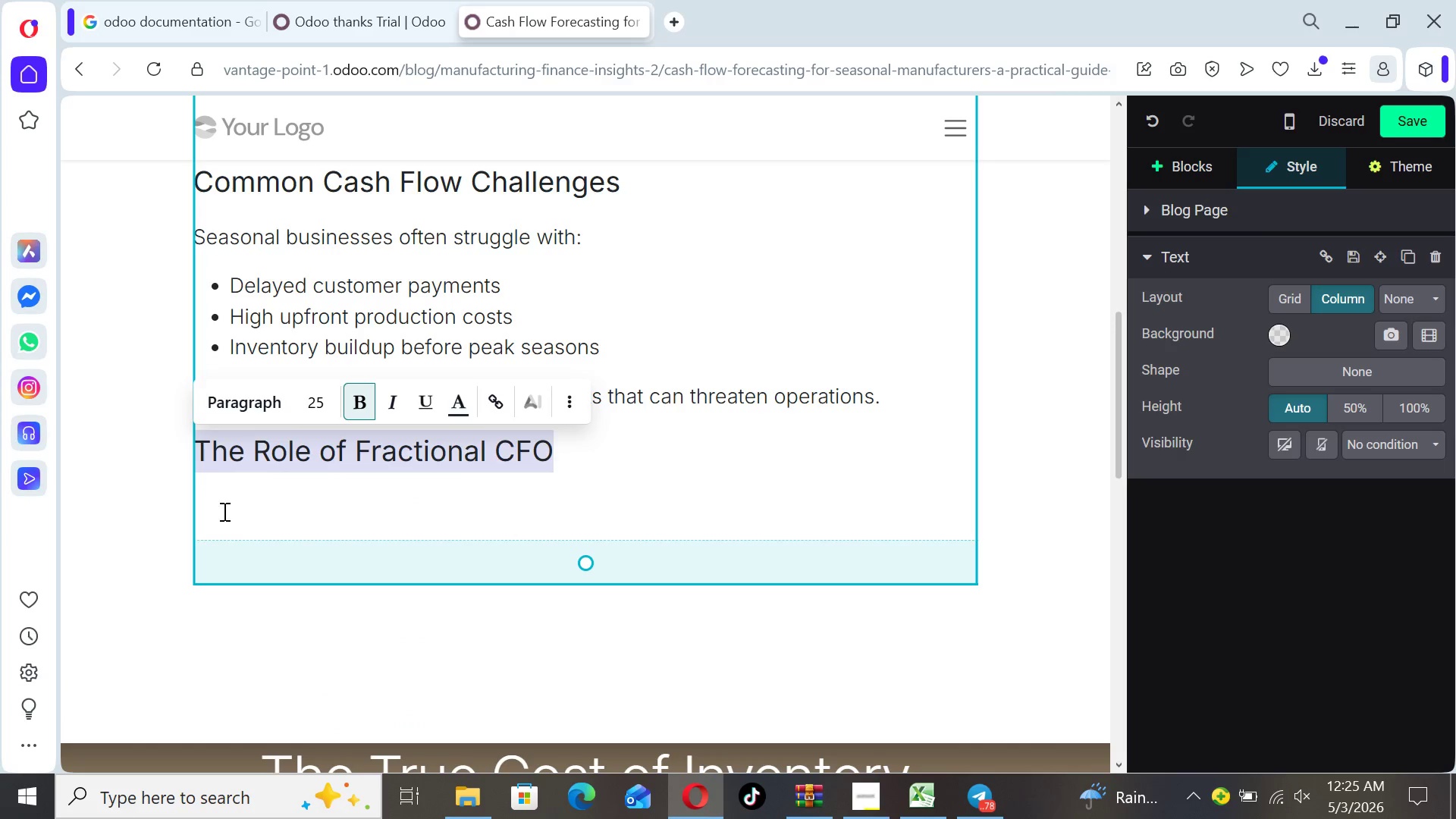 
left_click([226, 507])
 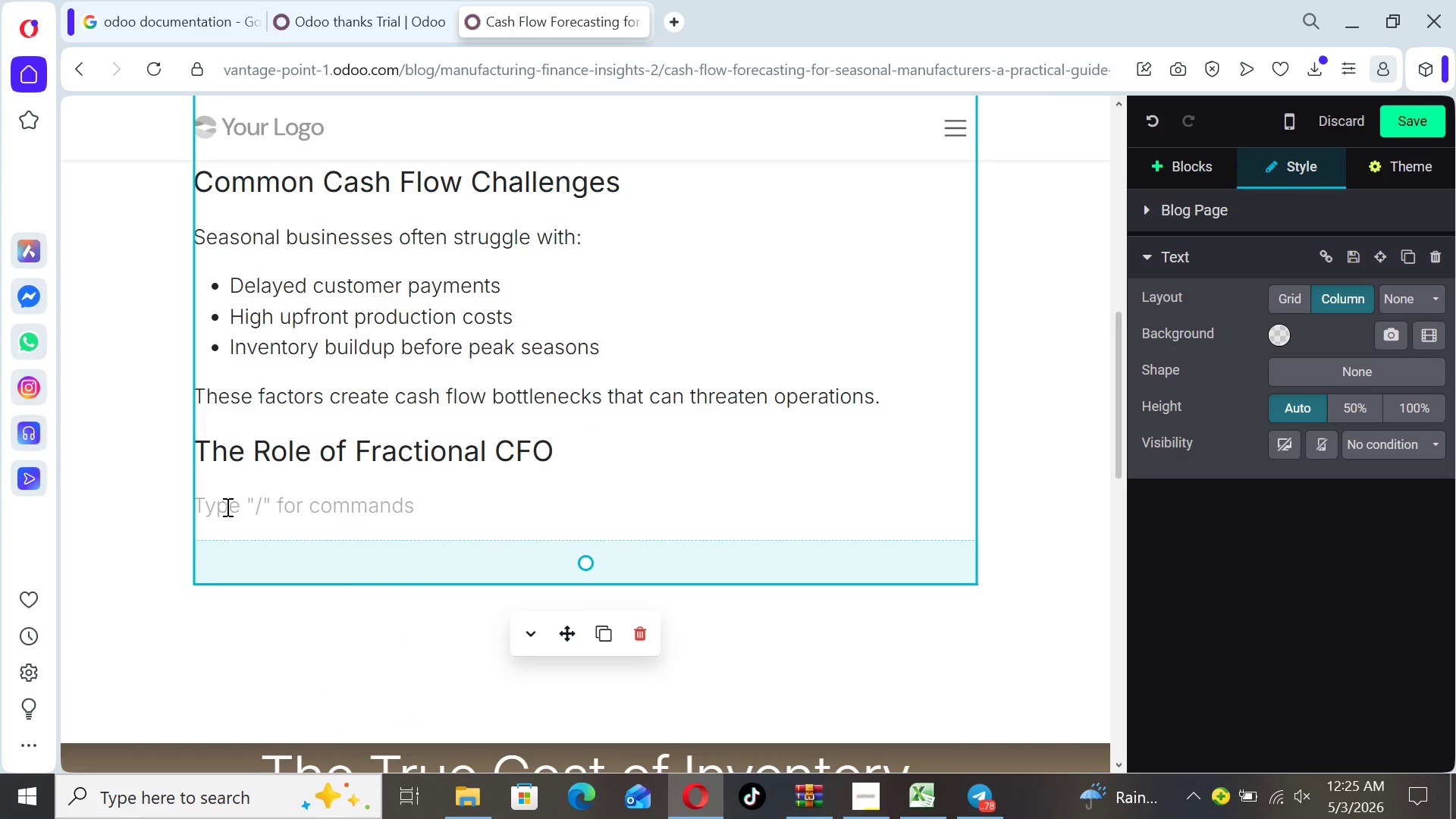 
type(A fractional CFO provides structure and clarity)
 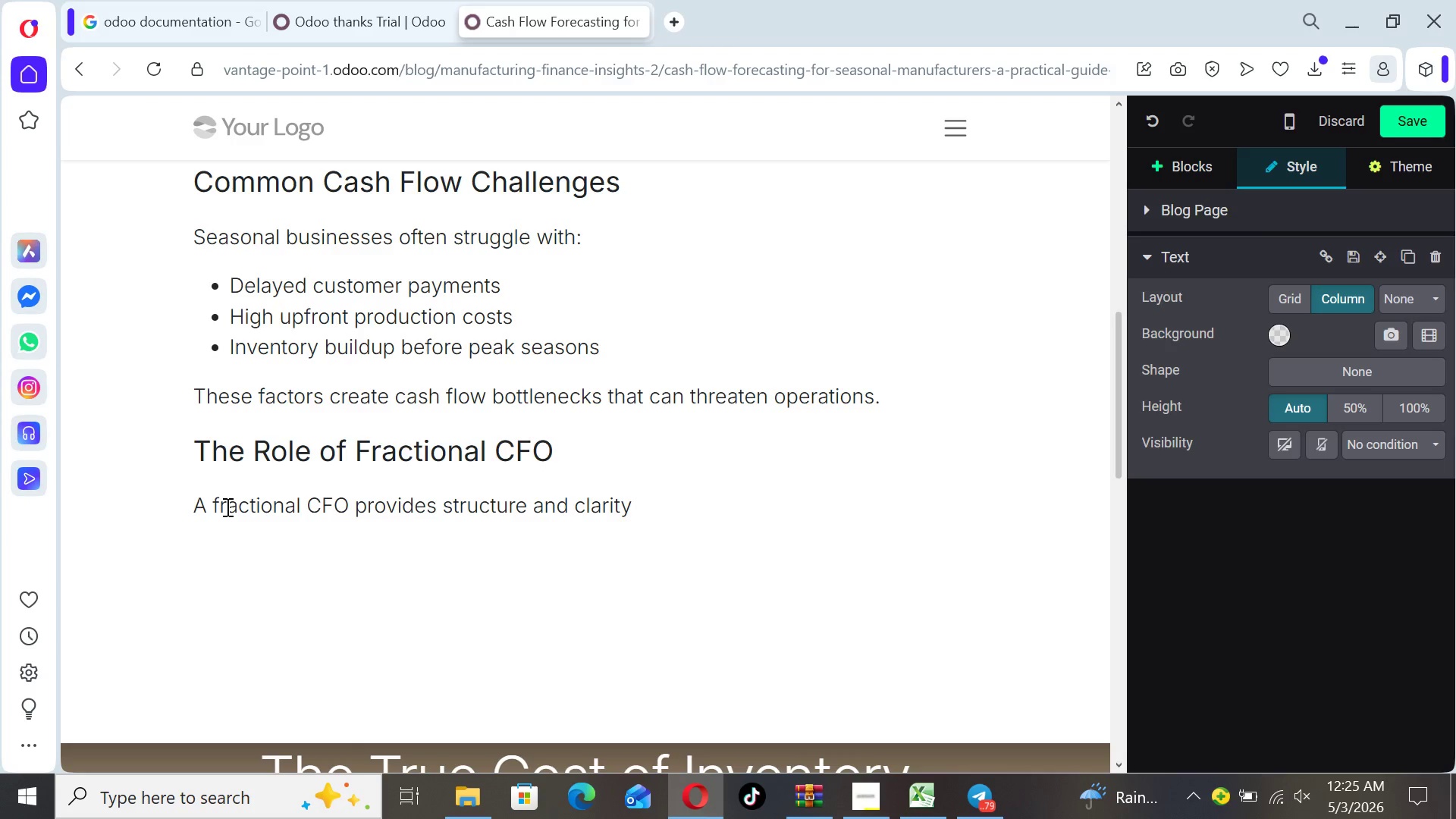 
type( by;)
 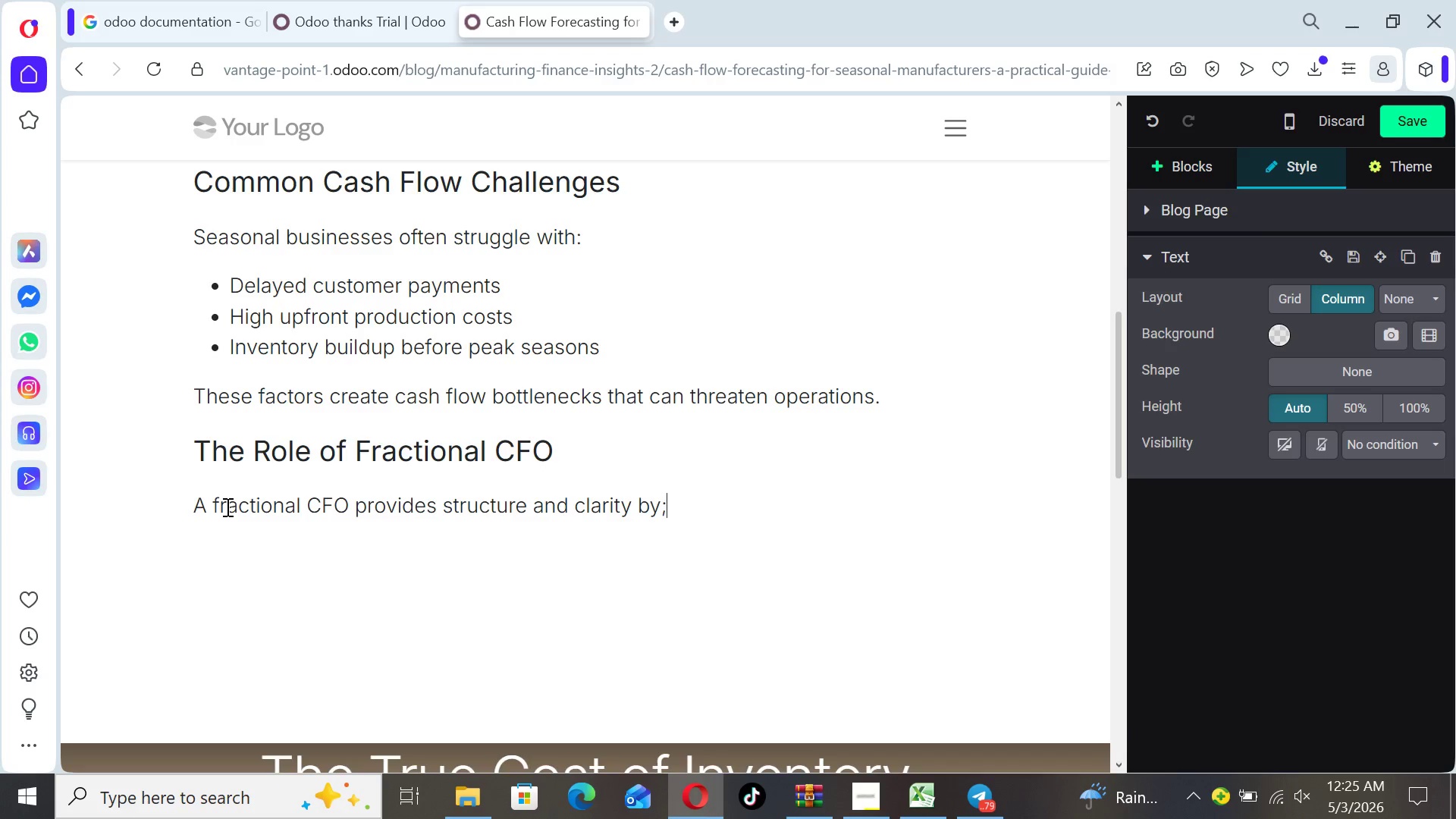 
key(Enter)
 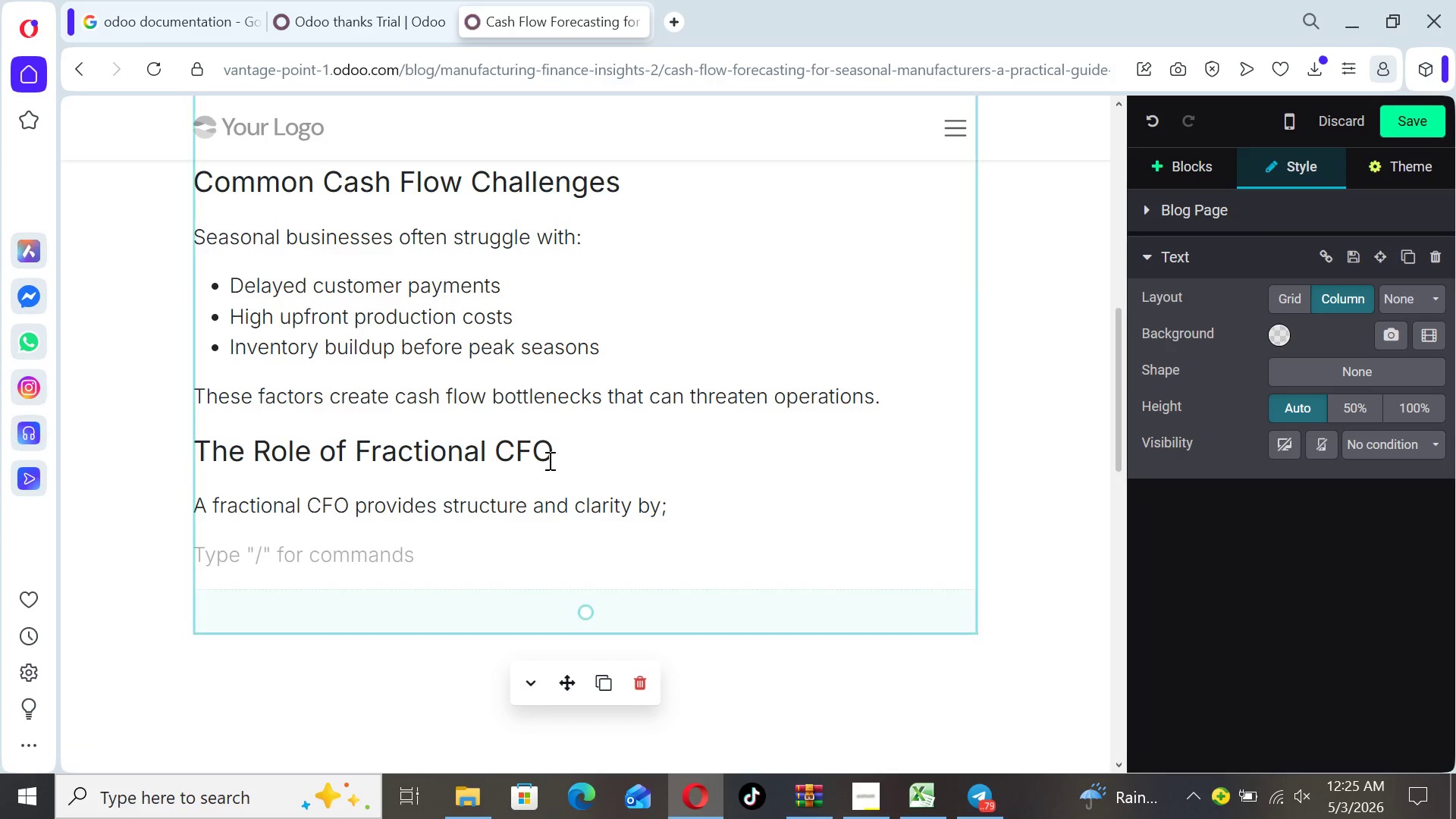 
left_click([679, 518])
 